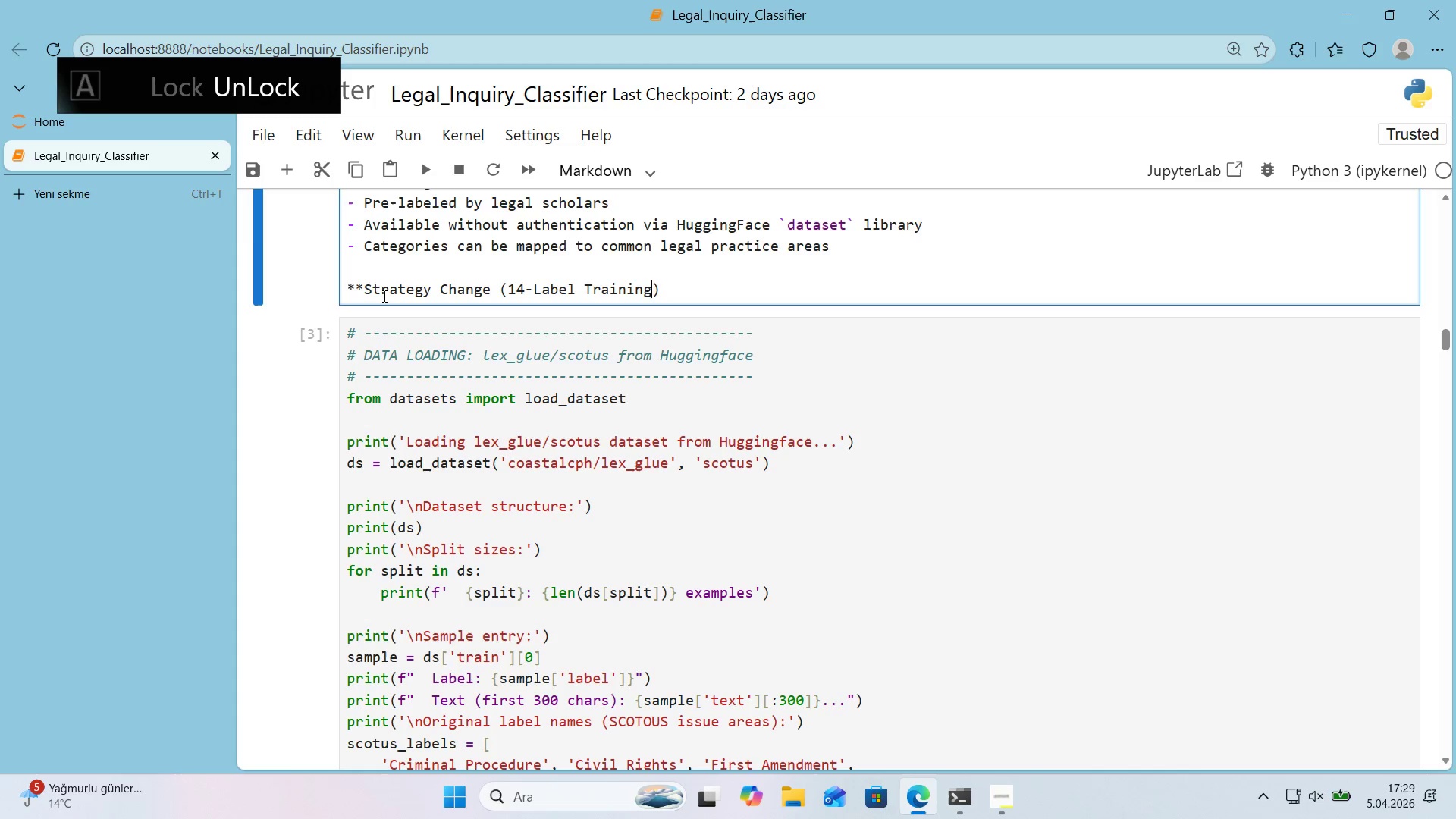 
key(ArrowRight)
 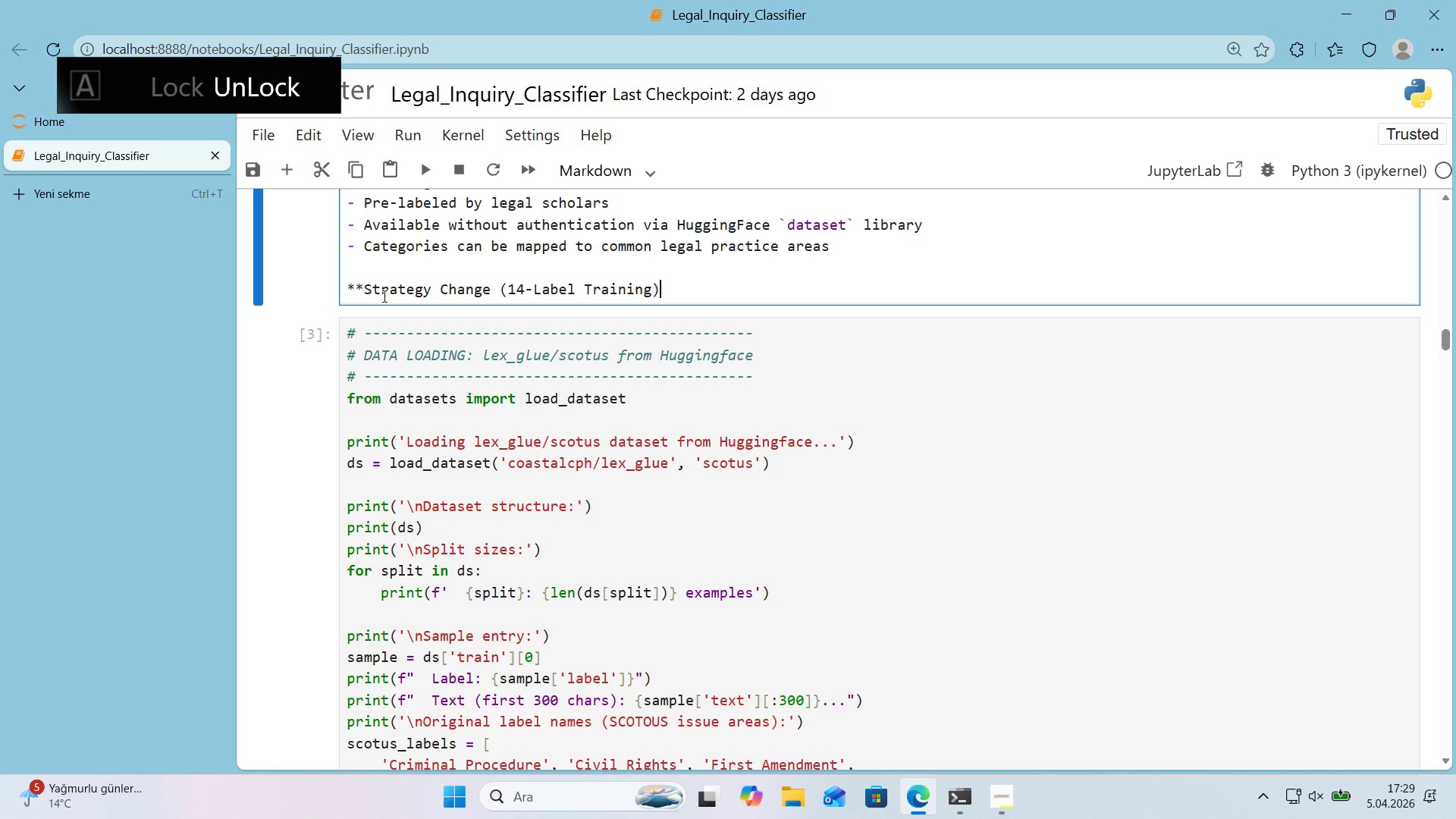 
key(Shift+Period)
 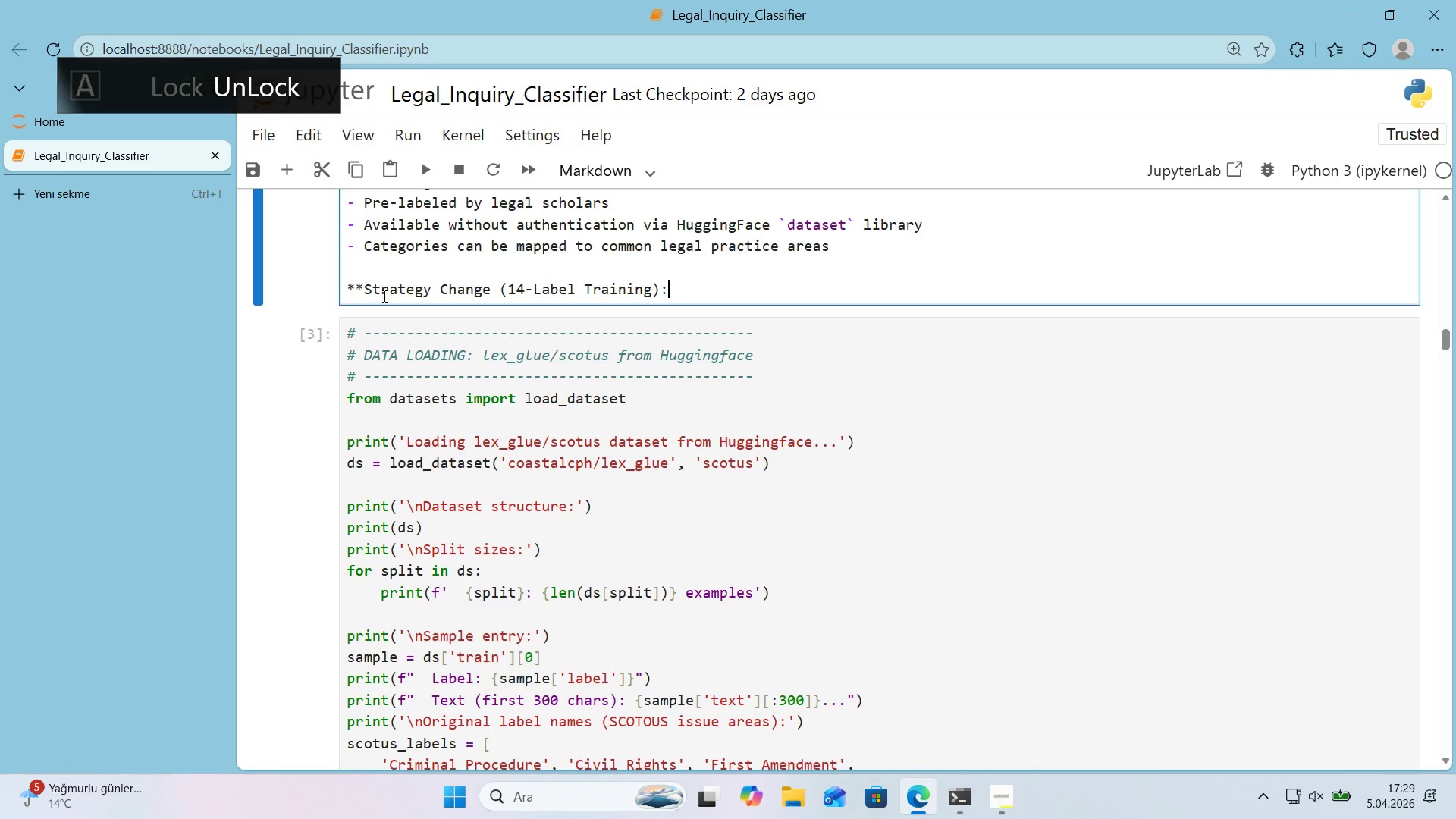 
key(NumpadMultiply)
 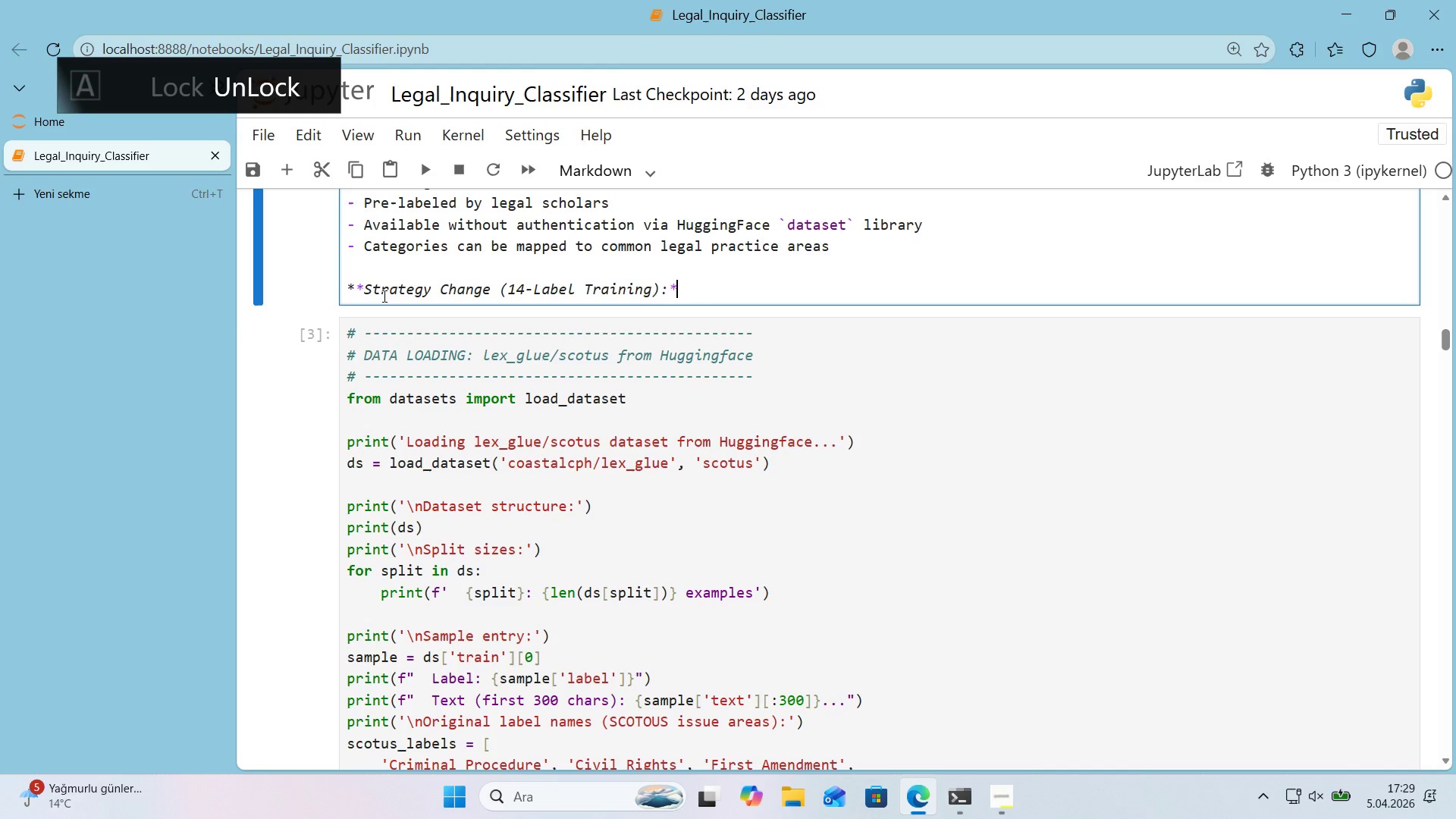 
key(NumpadMultiply)
 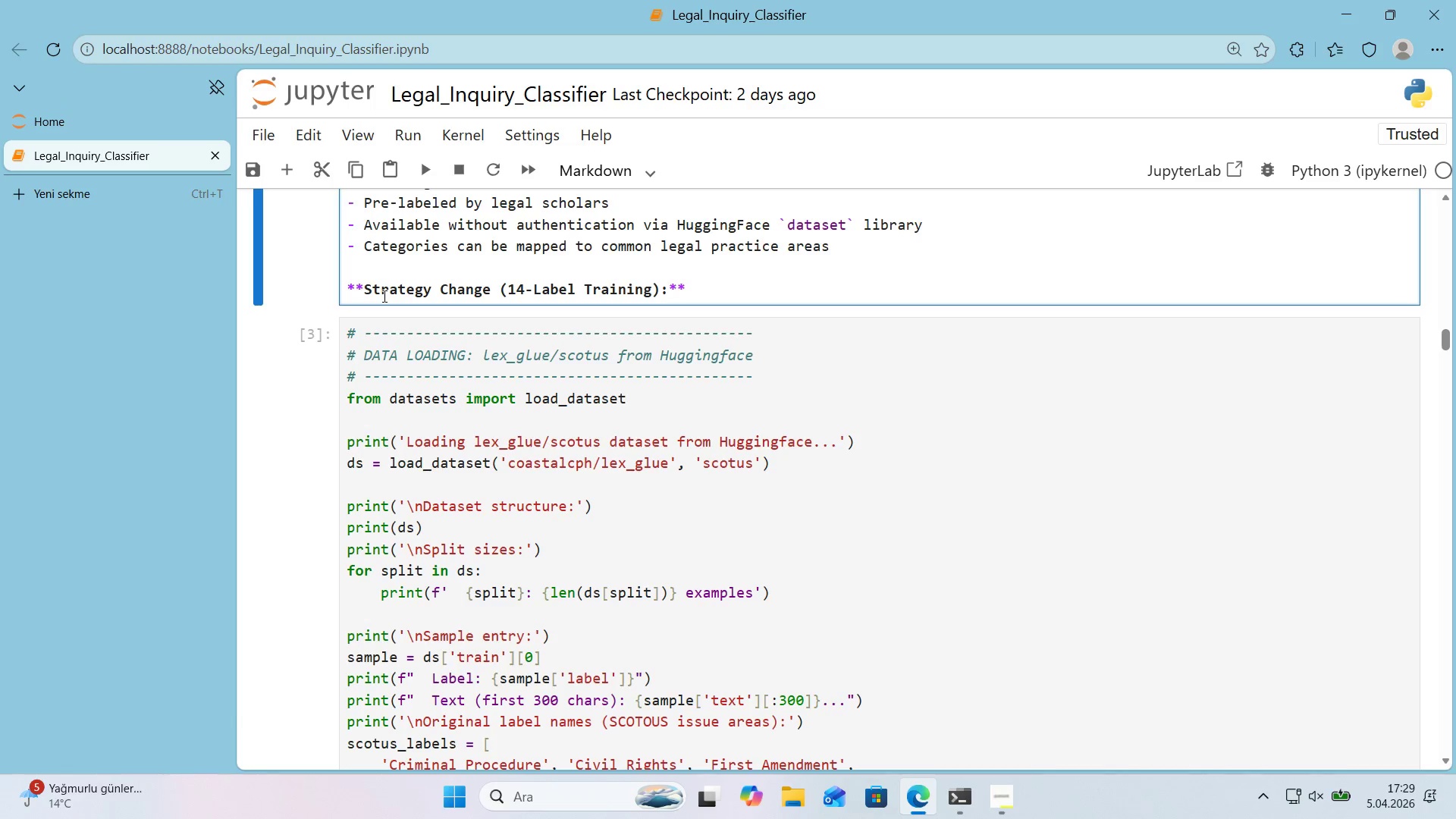 
key(Enter)
 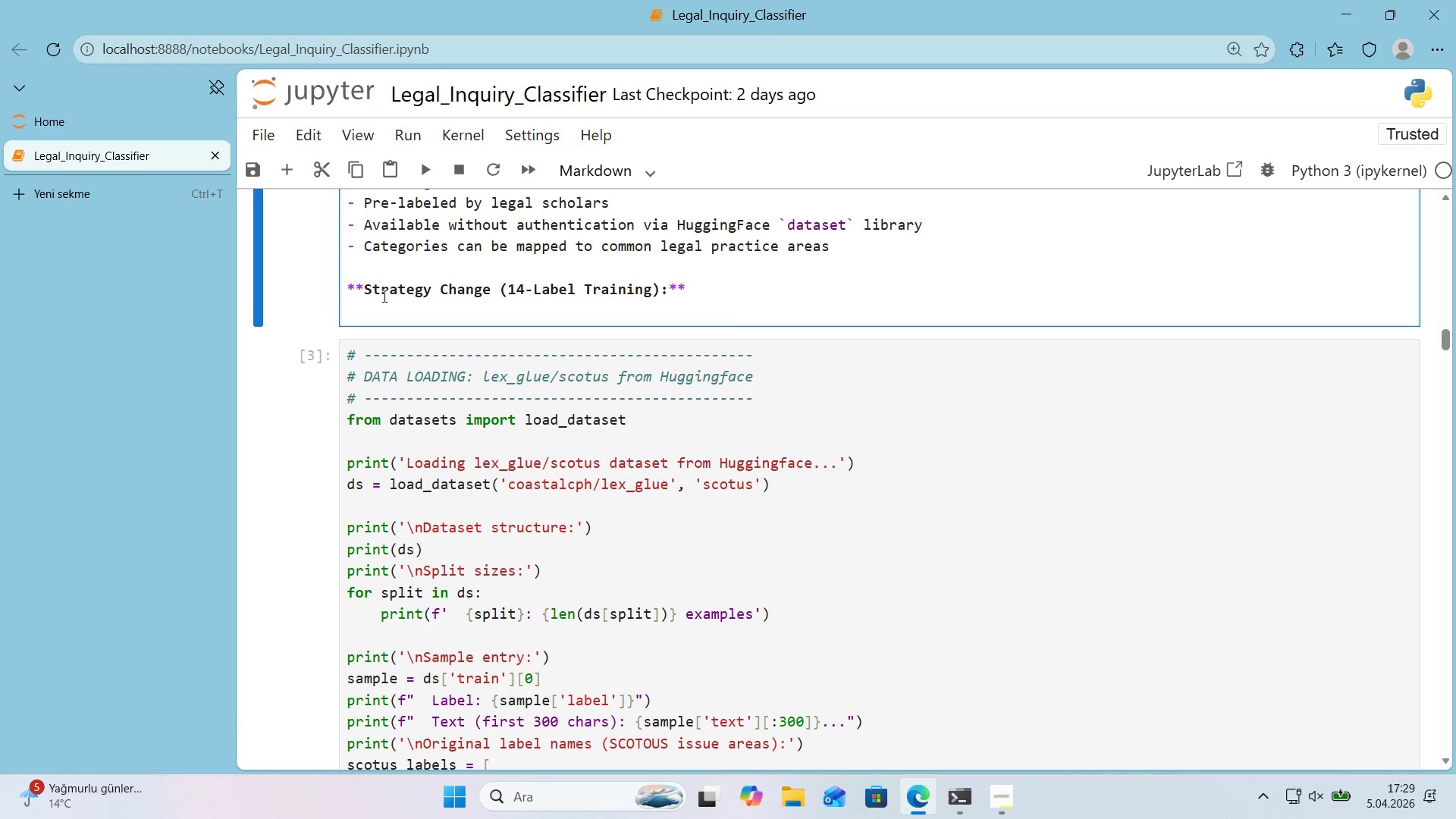 
type(The model 's tra'ned on the **or'g'nal 14 SCOTUS 'ssue categor'es** e)
key(Backspace)
key(Backspace)
type(rat)
key(Backspace)
key(Backspace)
key(Backspace)
type( rather thna)
key(Backspace)
key(Backspace)
type(an)
 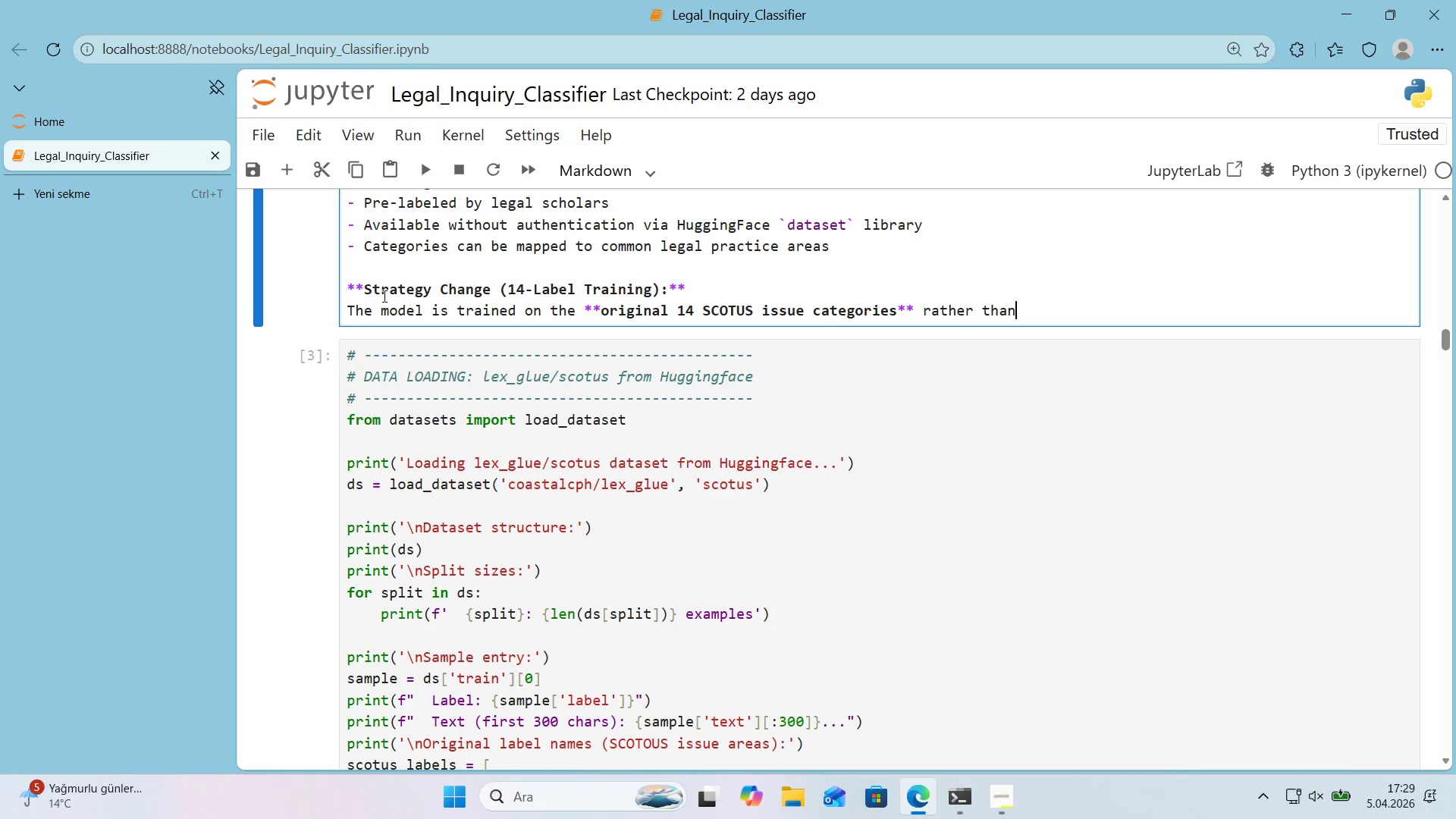 
key(Enter)
 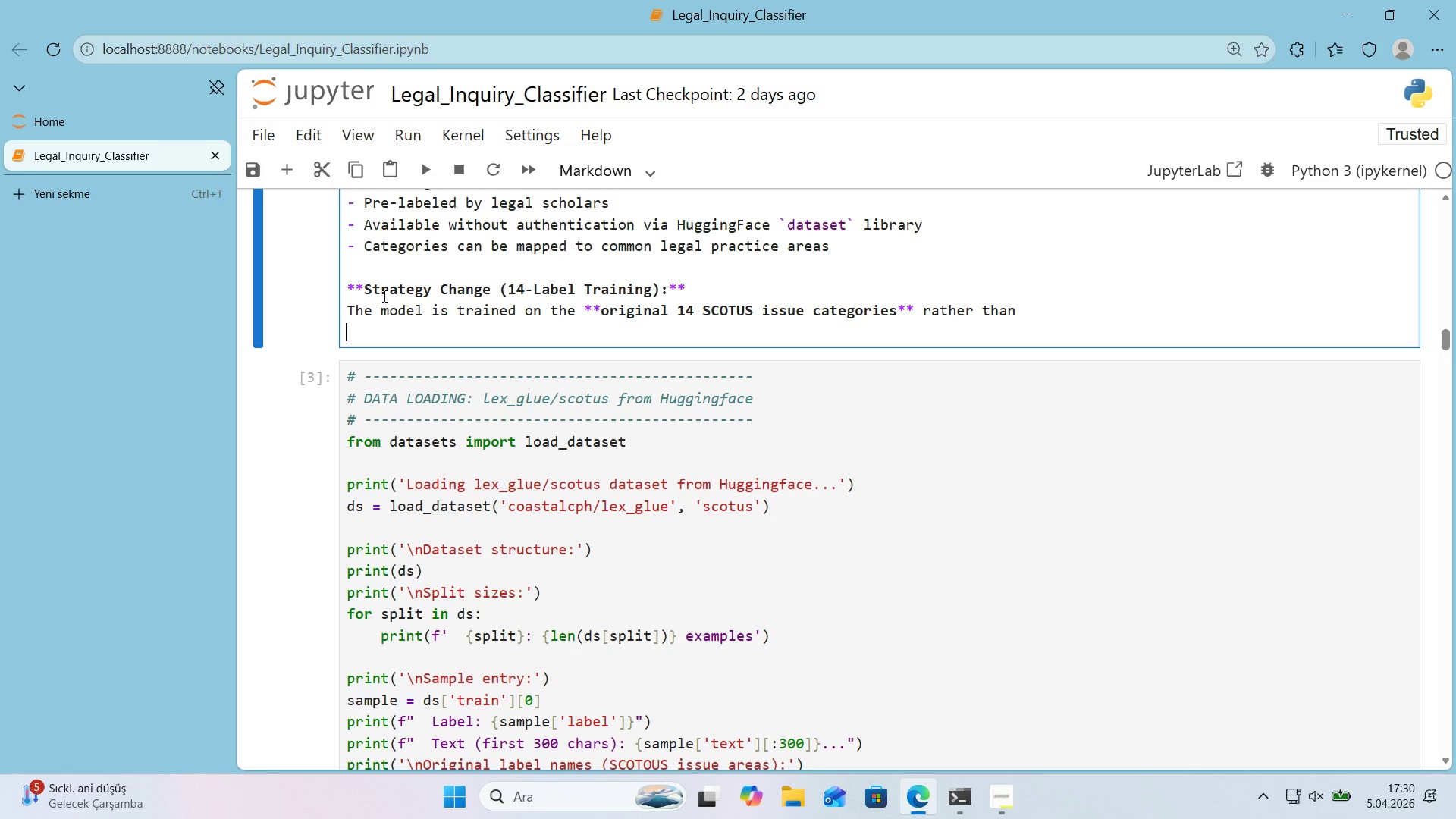 
wait(26.64)
 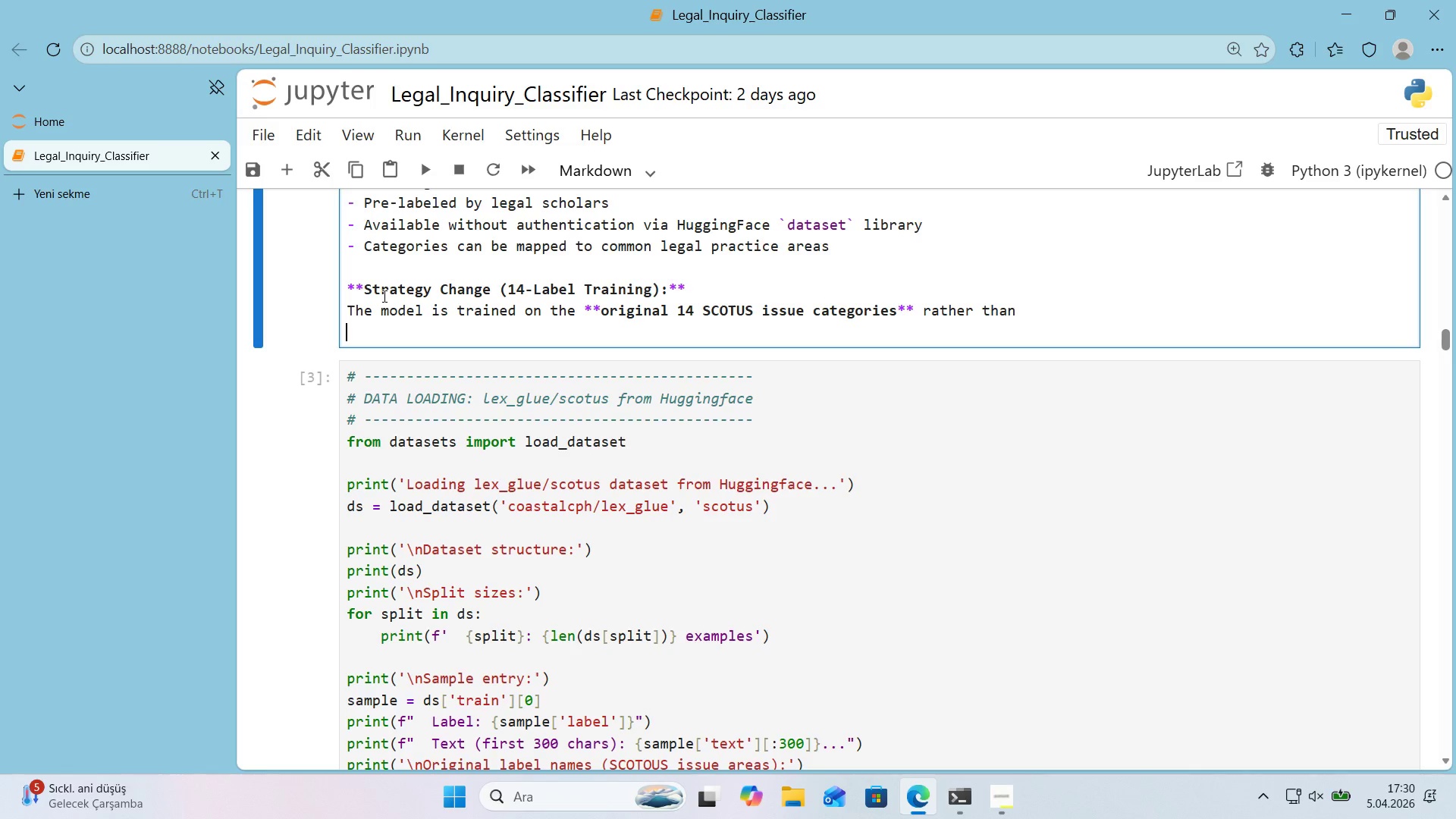 
left_click([864, 334])
 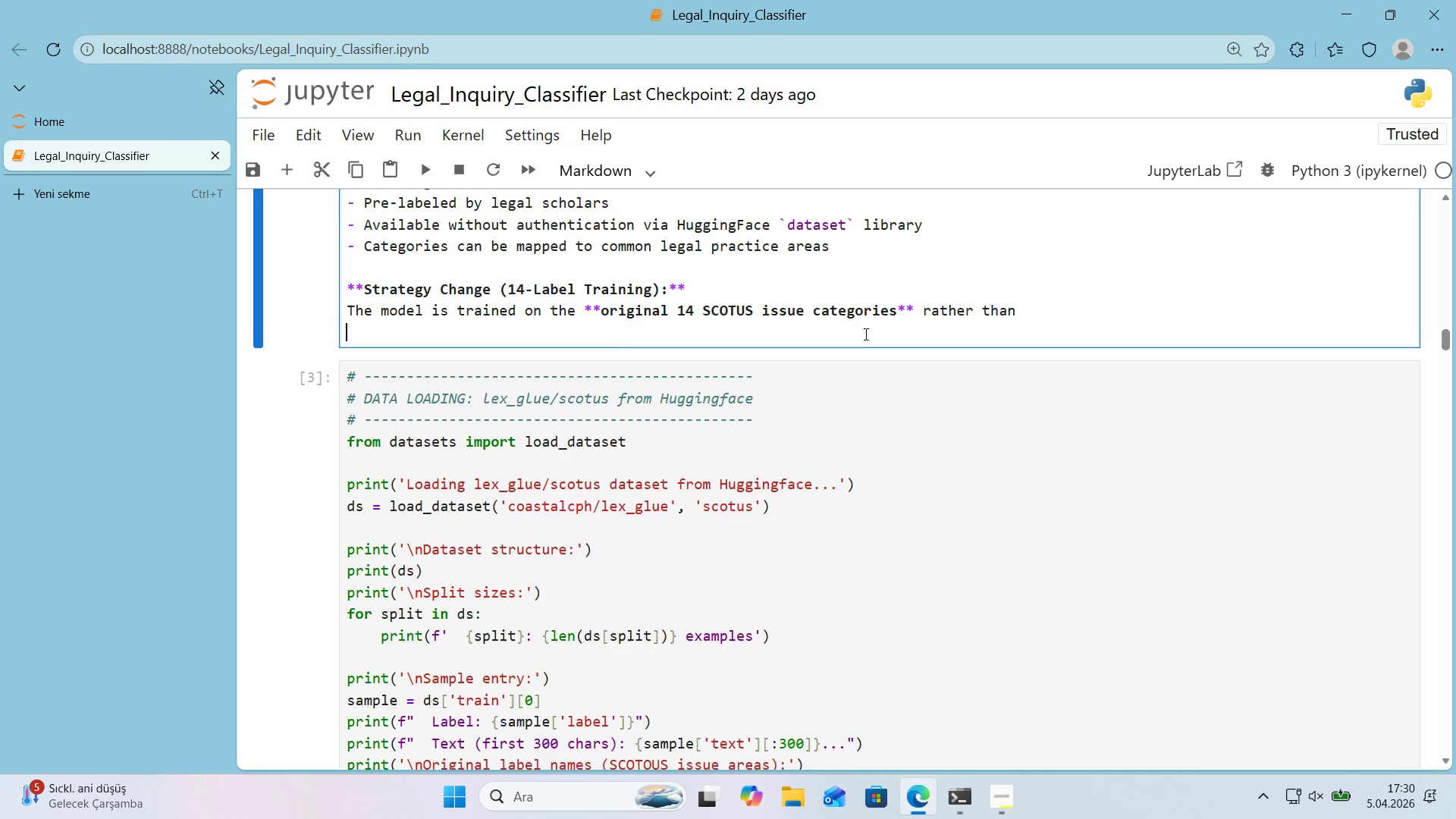 
key(Backspace)
 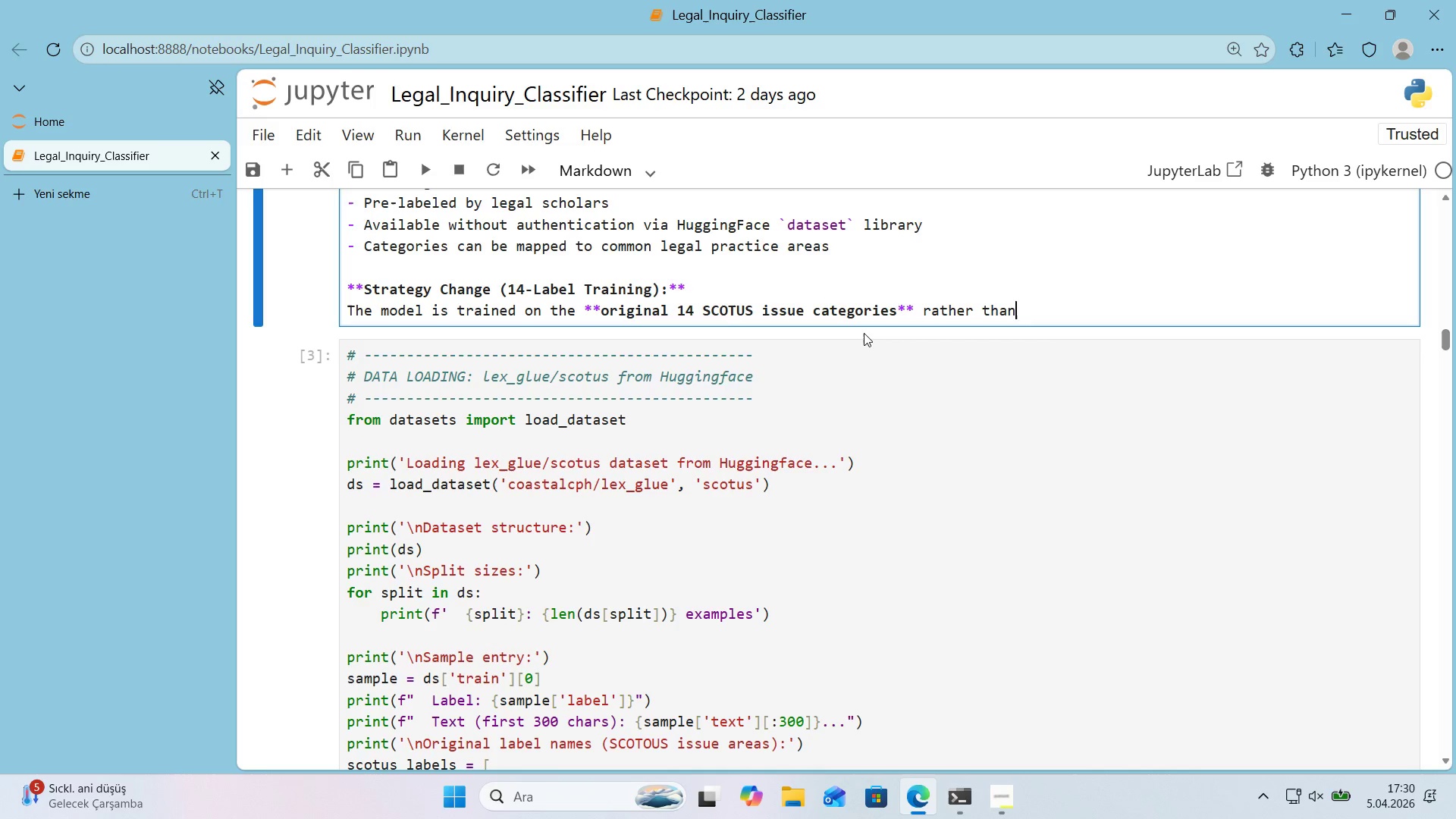 
wait(9.05)
 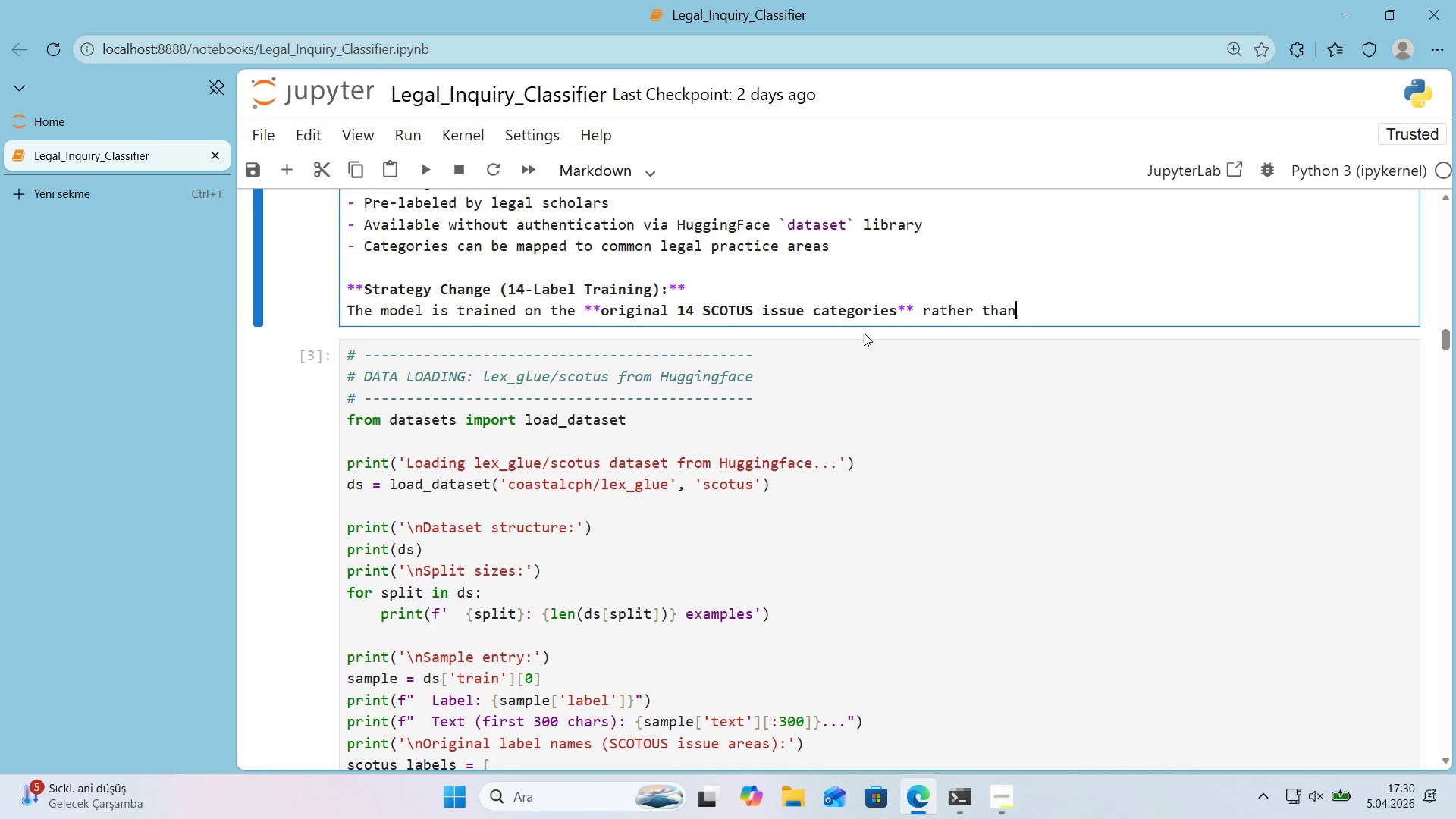 
type(4 )
key(Backspace)
key(Backspace)
type( 4 target pract'ce areas. Th's )
 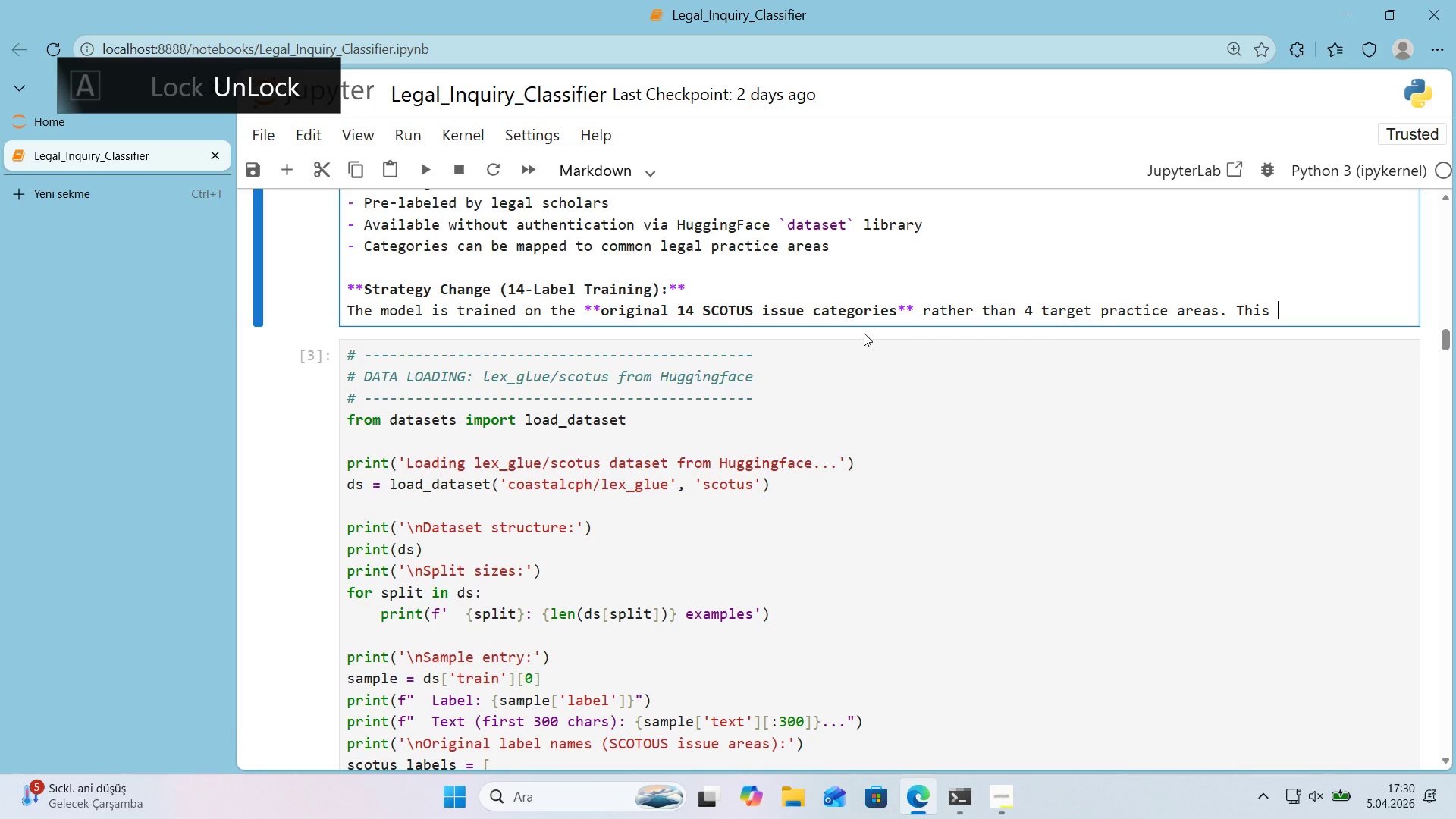 
type(preserves dat)
key(Backspace)
key(Backspace)
key(Backspace)
key(Backspace)
type( the dat)
key(Backspace)
type(taset@s 'nherent class structure amd )
key(Backspace)
key(Backspace)
key(Backspace)
type(nd y'elds cleaner )
 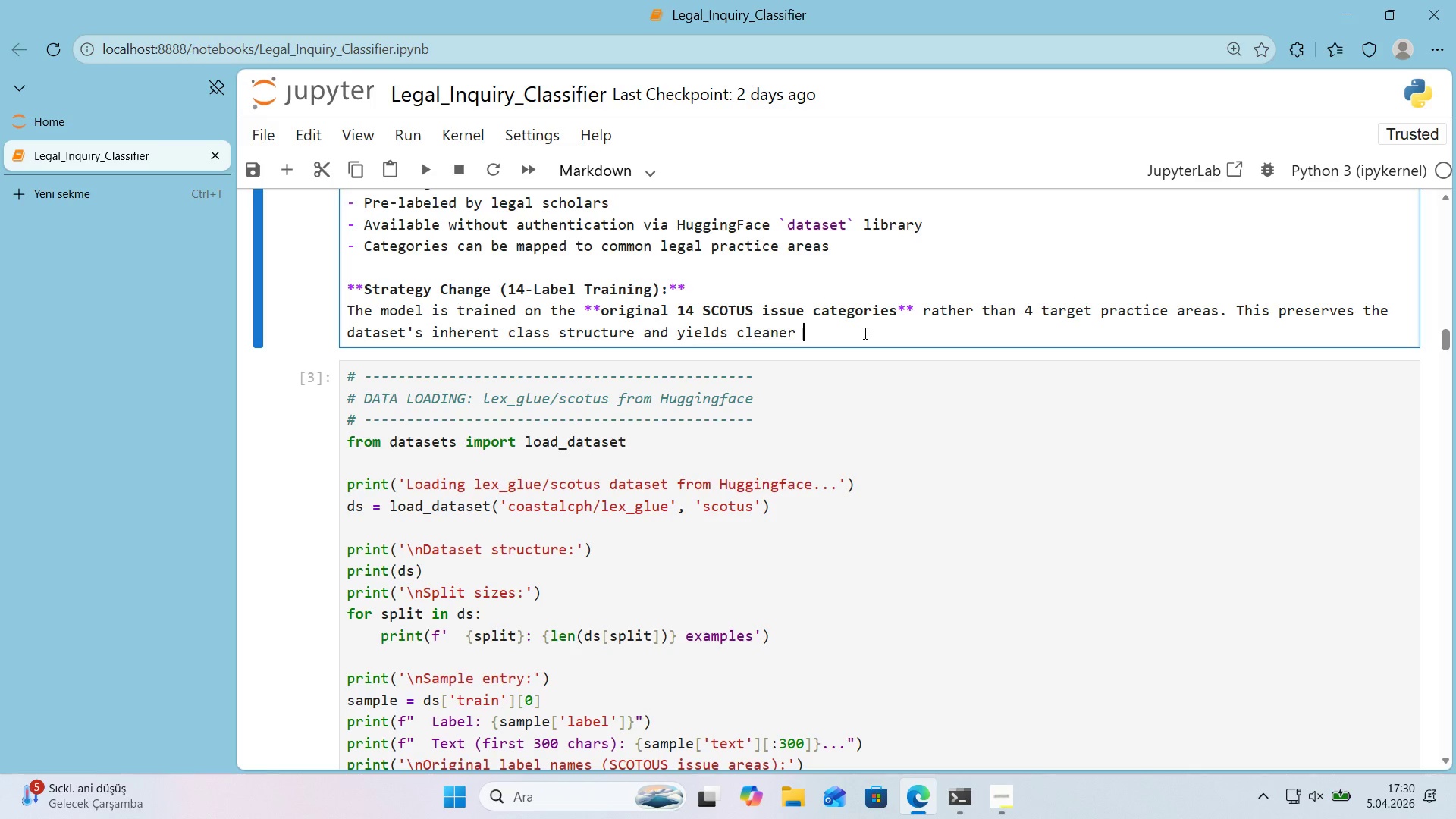 
type(dec's'on )
 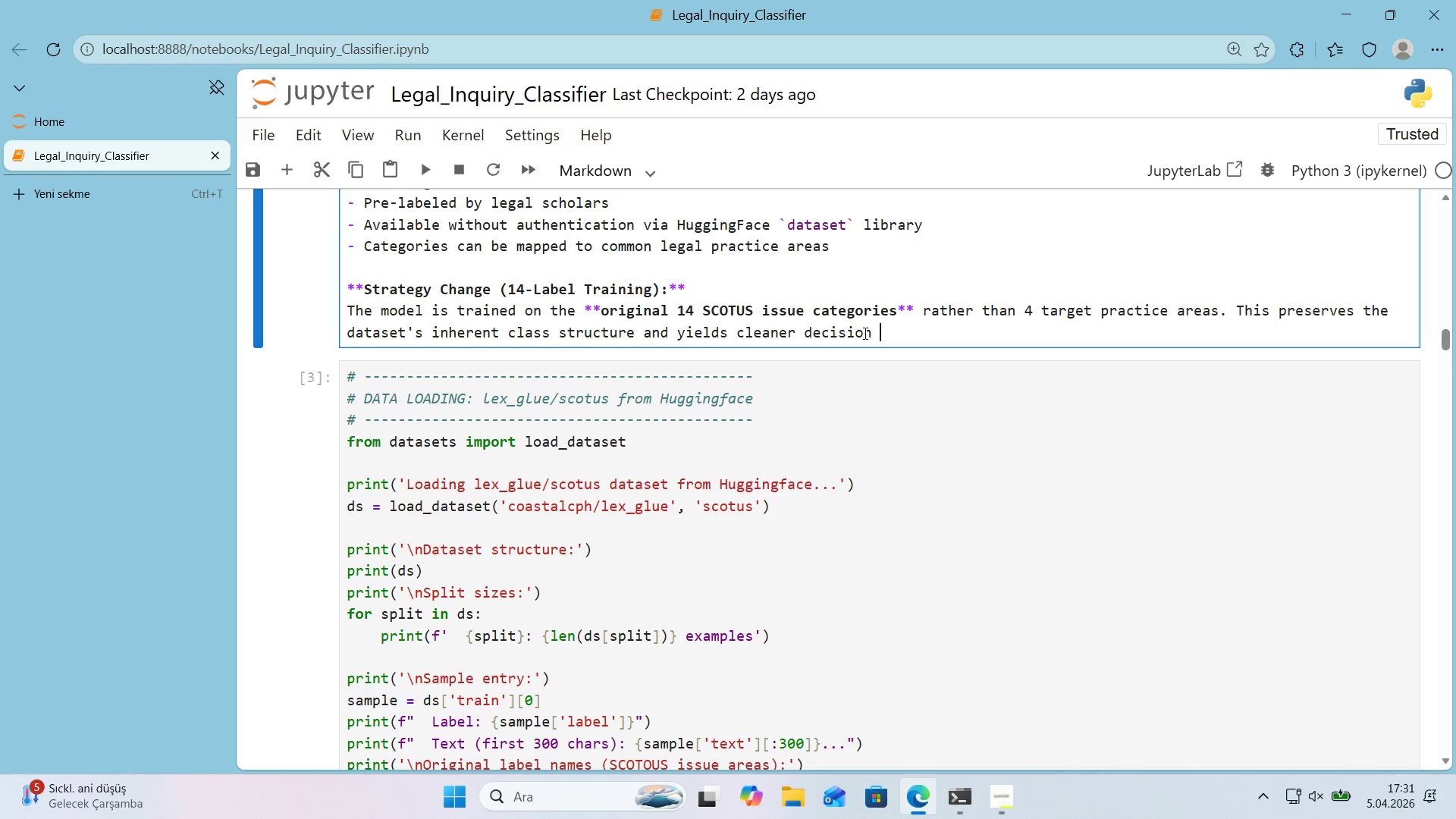 
wait(29.12)
 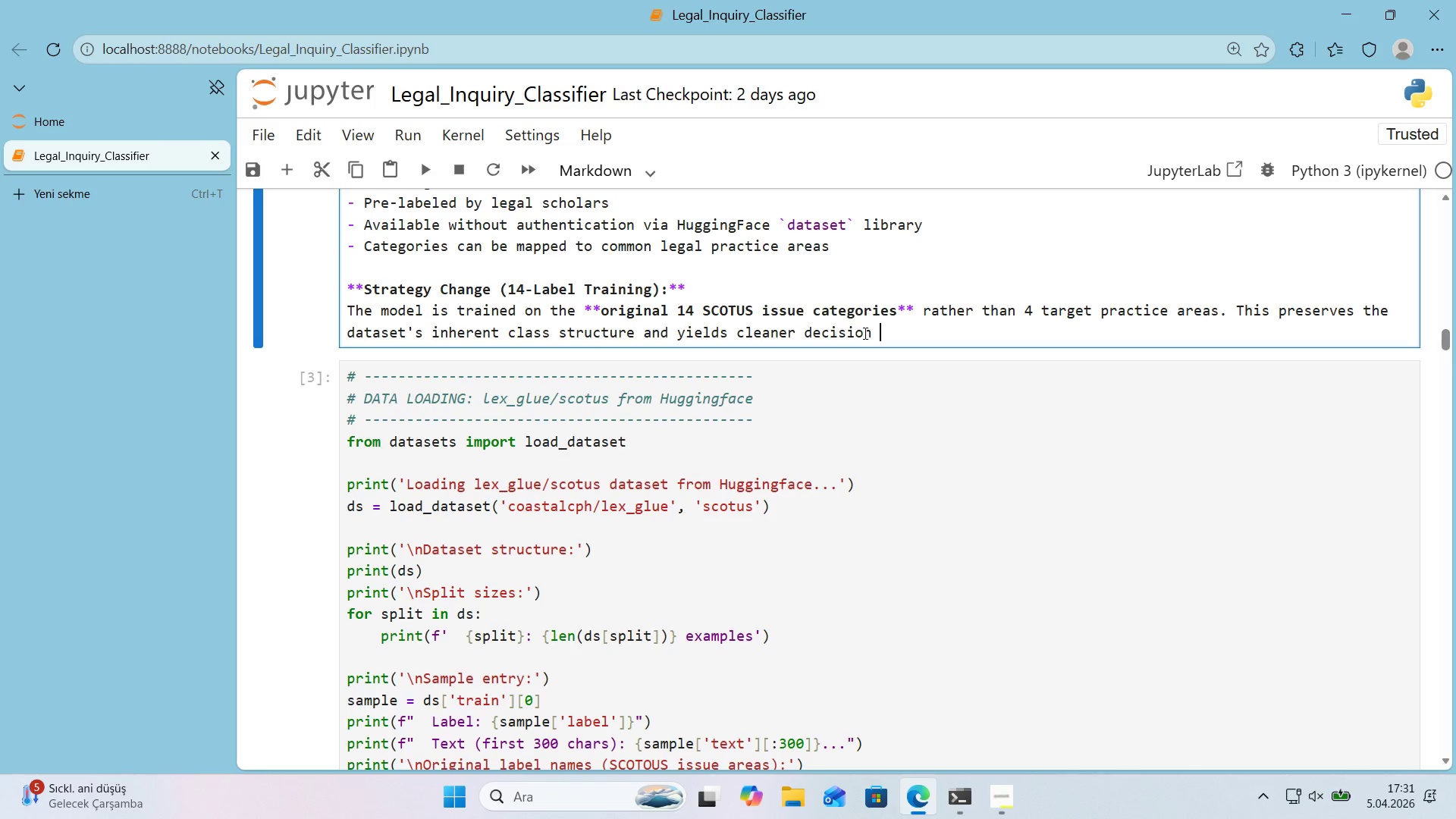 
key(Backspace)
type( boundar;es)
key(Backspace)
key(Backspace)
key(Backspace)
type('es. Pred'ct'ons are mapped to 4 categ'r'e)
key(Backspace)
key(Backspace)
key(Backspace)
key(Backspace)
type(or'es)
 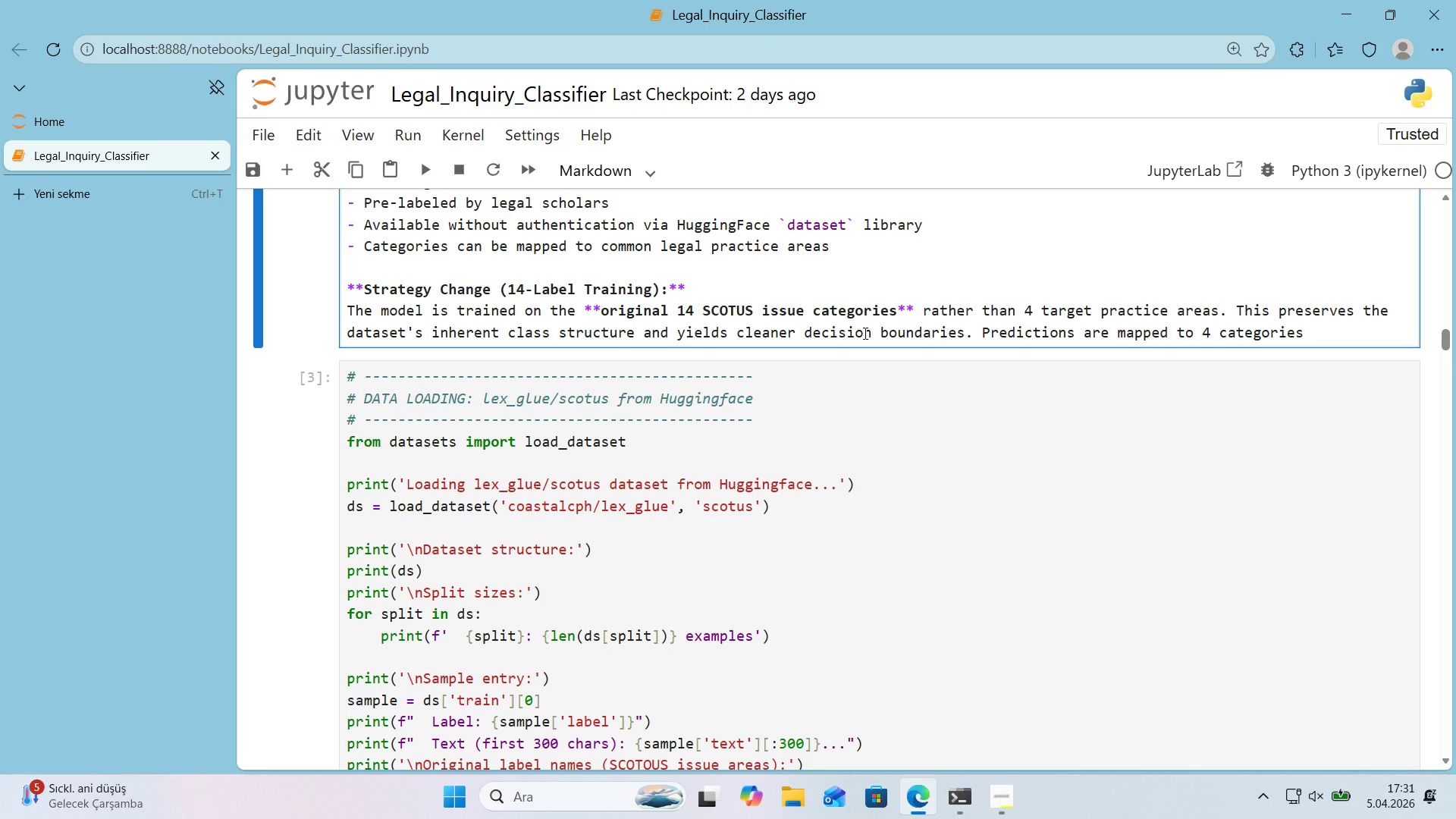 
type( **post-hoc)
 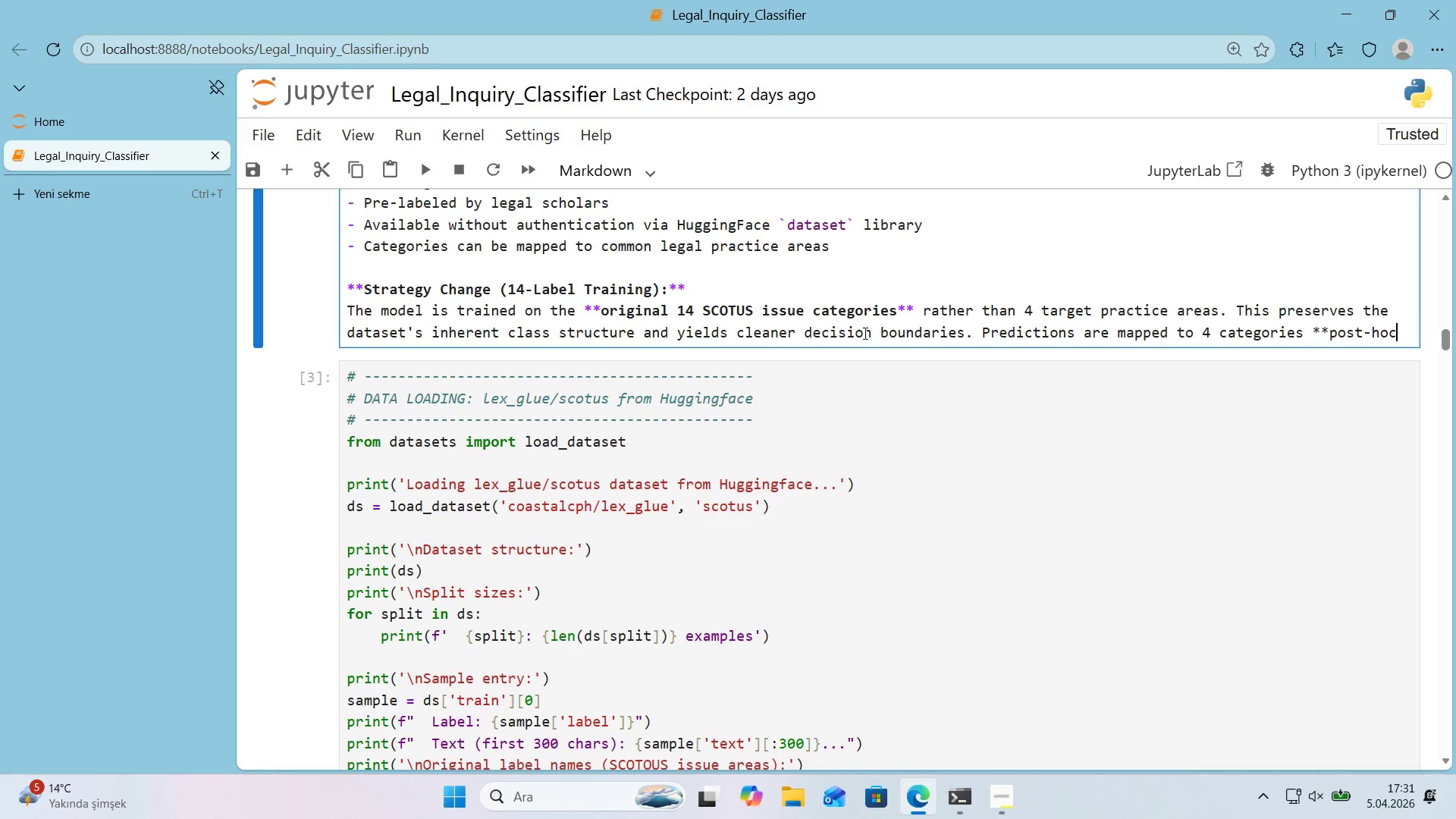 
key(NumpadMultiply)
 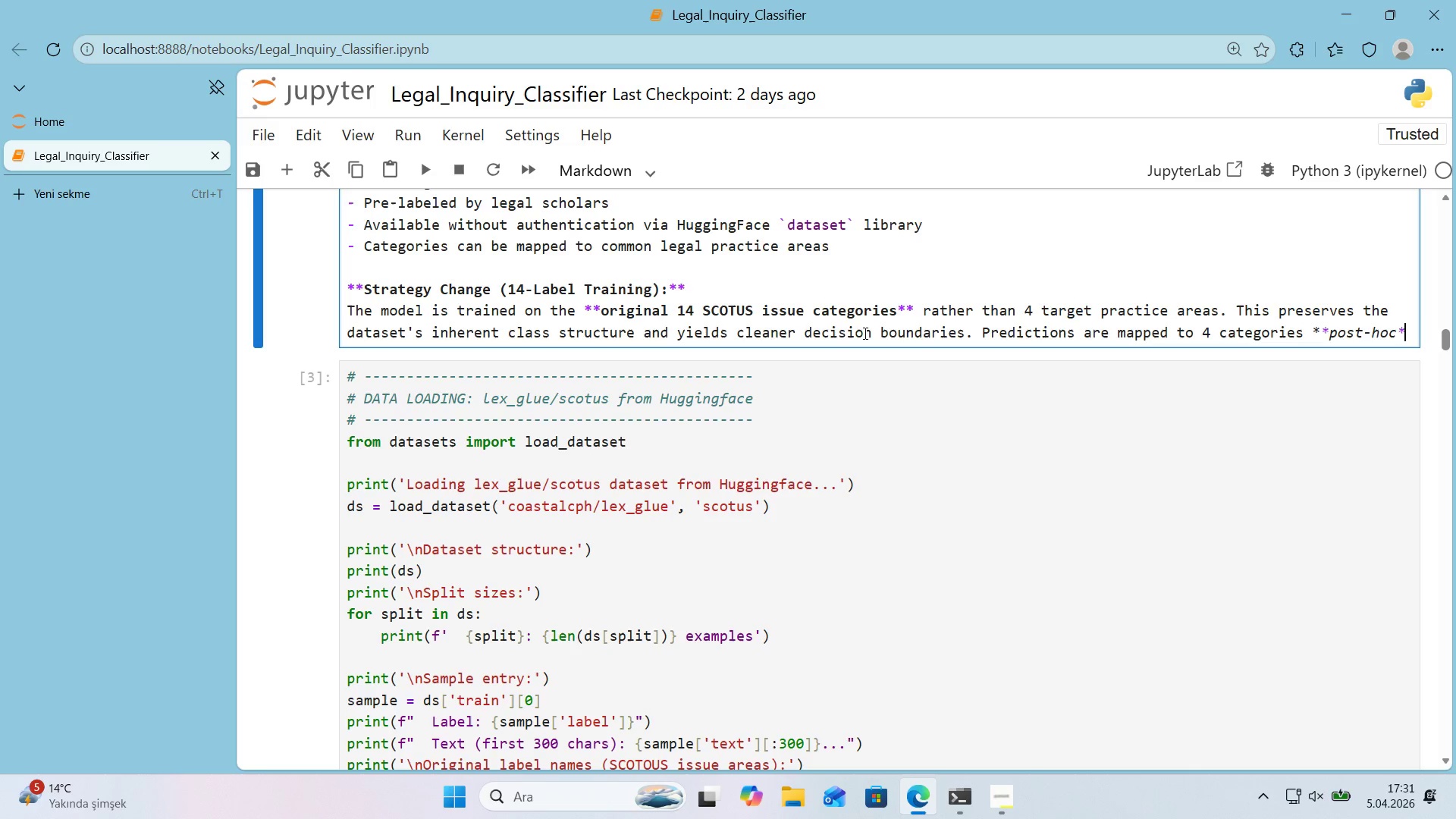 
key(NumpadMultiply)
 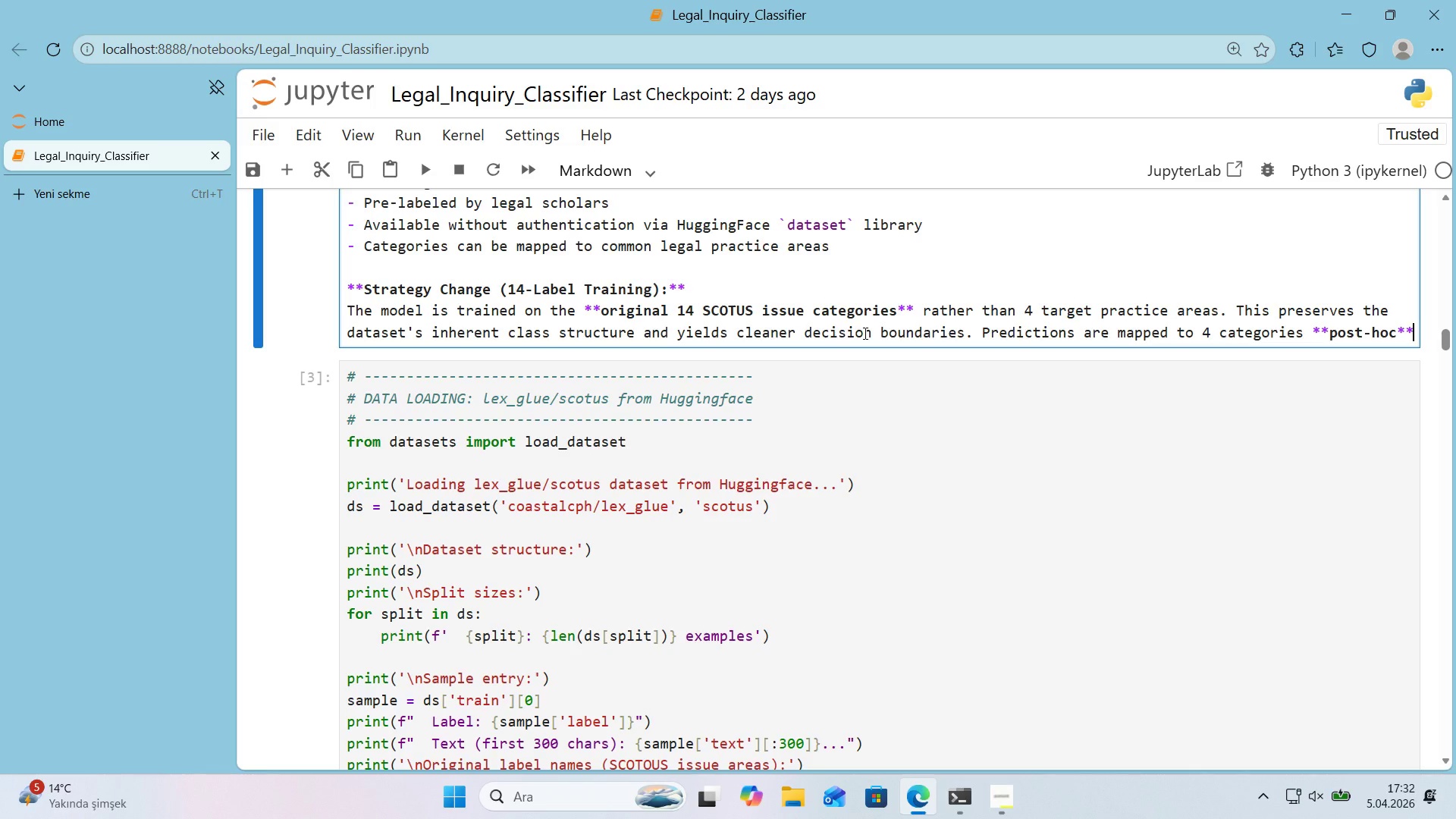 
wait(12.7)
 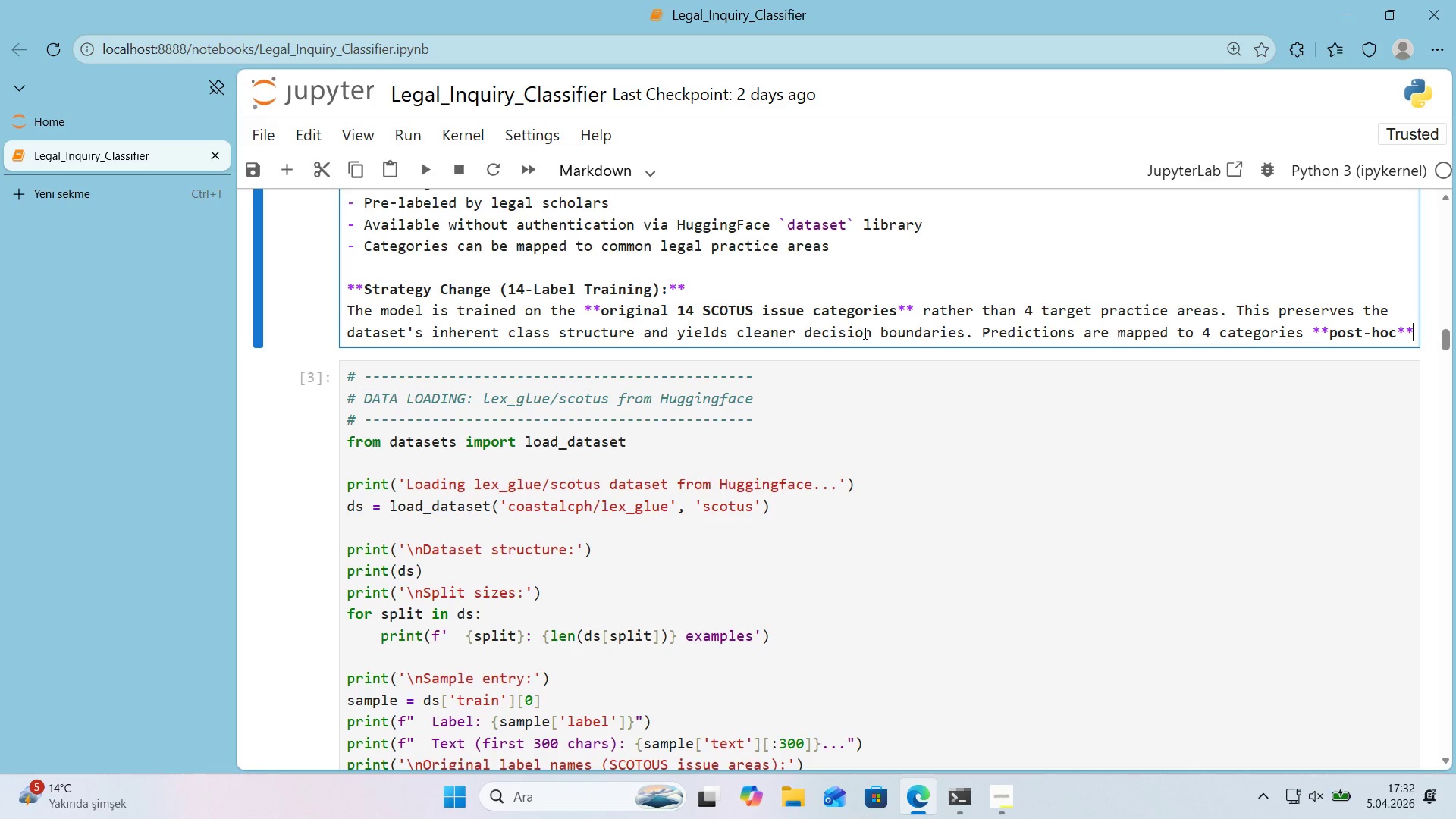 
type( by summ'ng softmax probab'l't'es of const'tuten)
key(Backspace)
key(Backspace)
key(Backspace)
key(Backspace)
 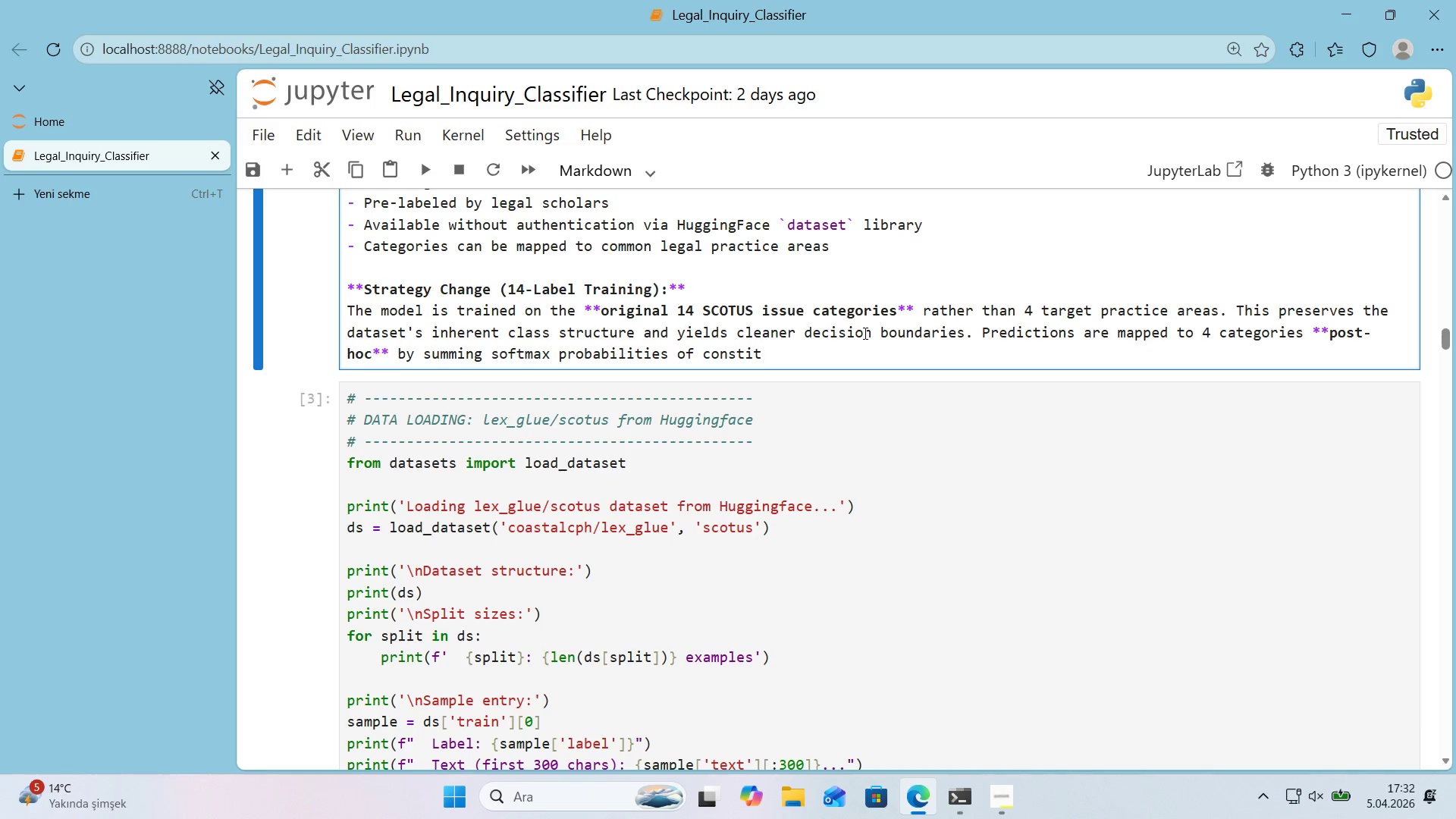 
type(uent SOC)
key(Backspace)
key(Backspace)
type(COTUS classes.)
 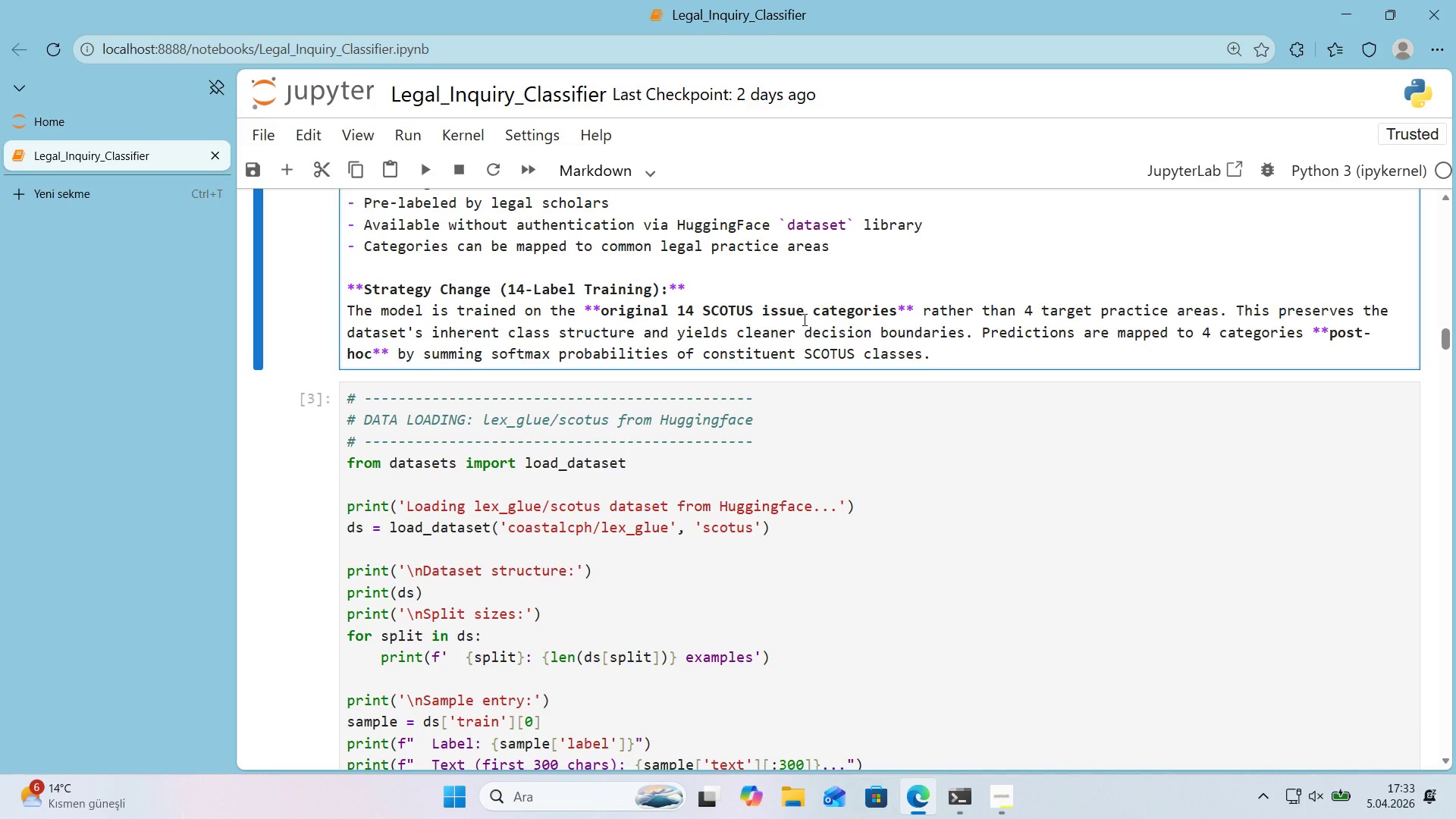 
wait(43.12)
 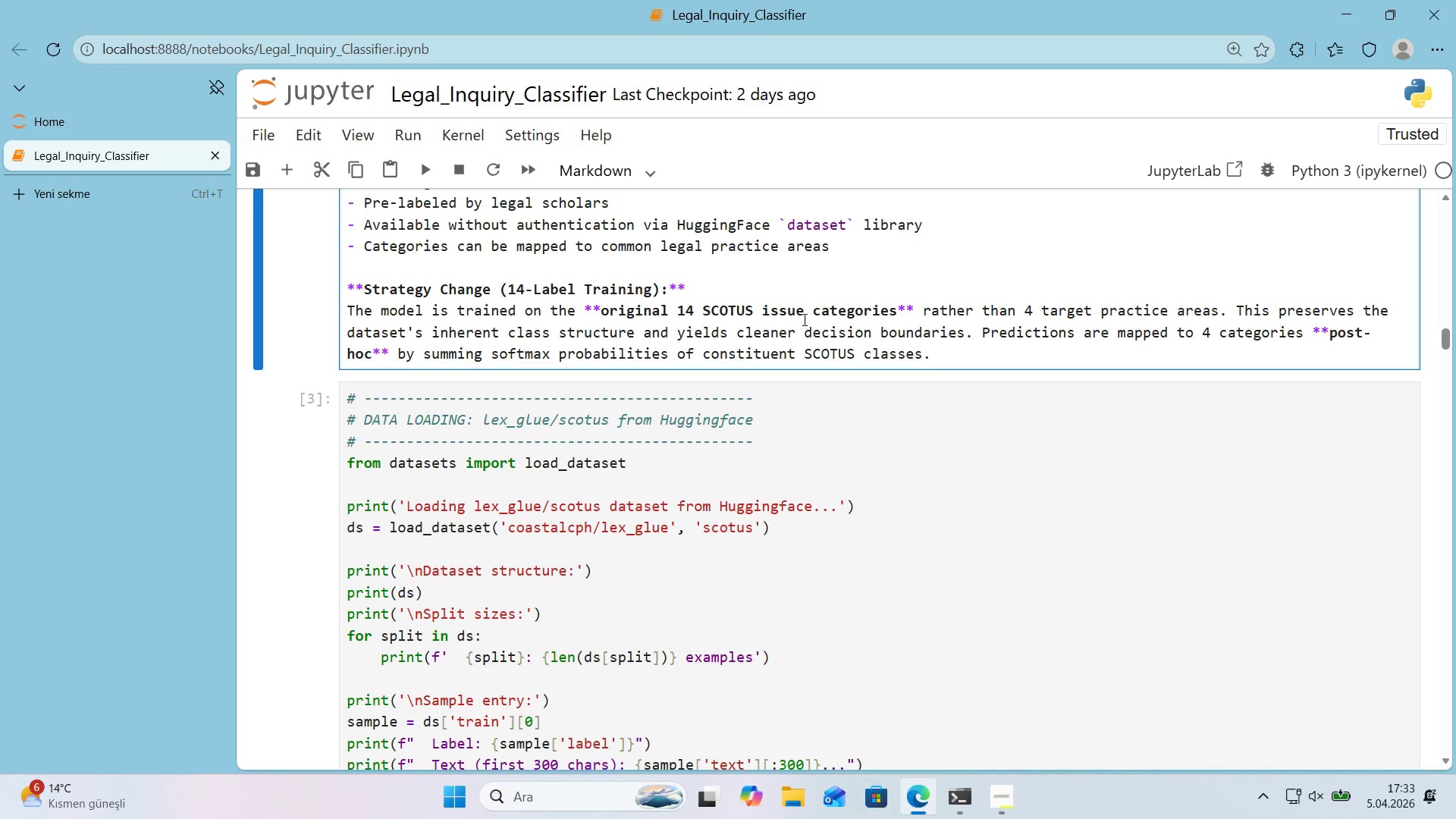 
scroll: coordinate [554, 329], scroll_direction: up, amount: 1.0
 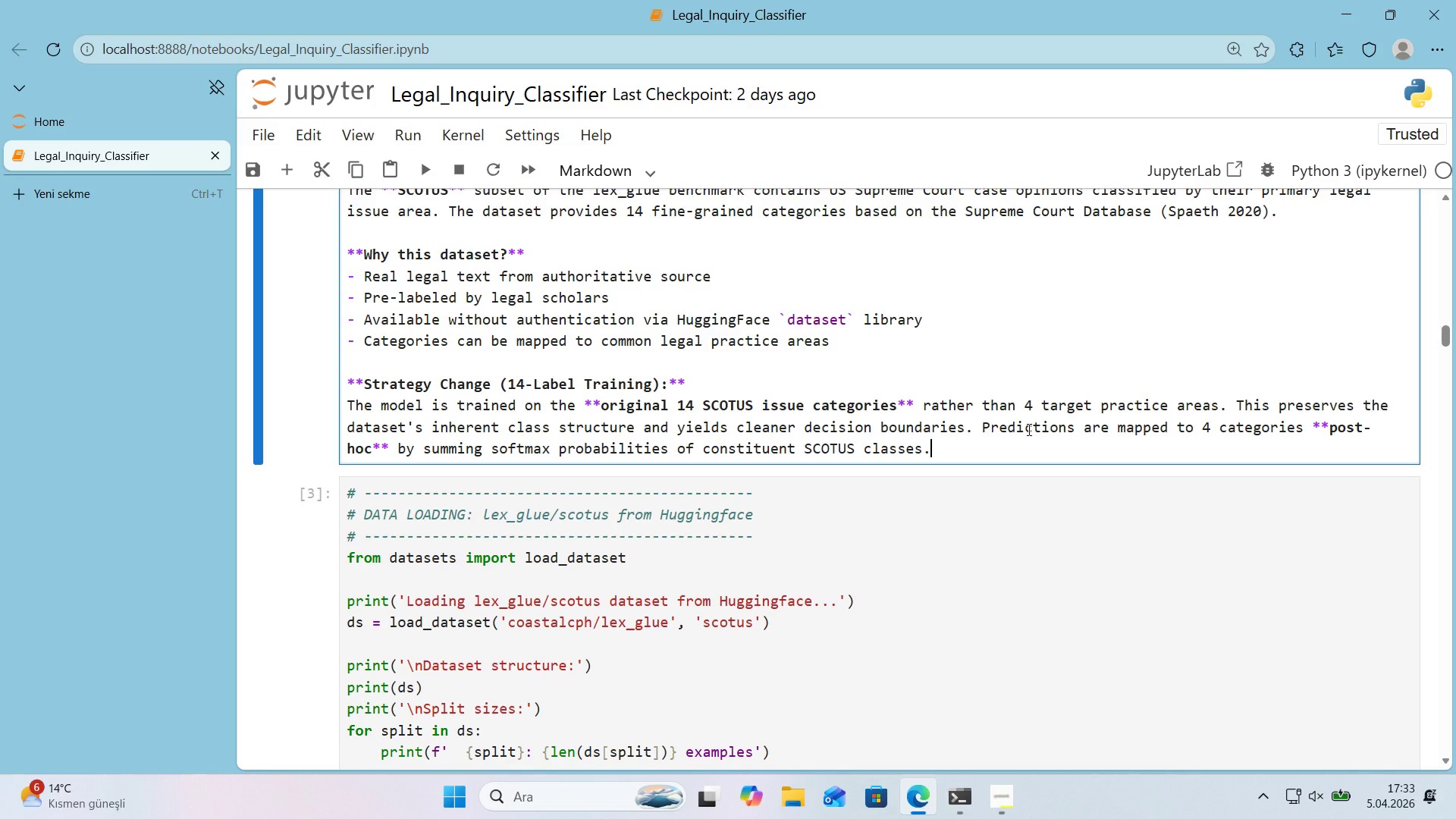 
wait(38.48)
 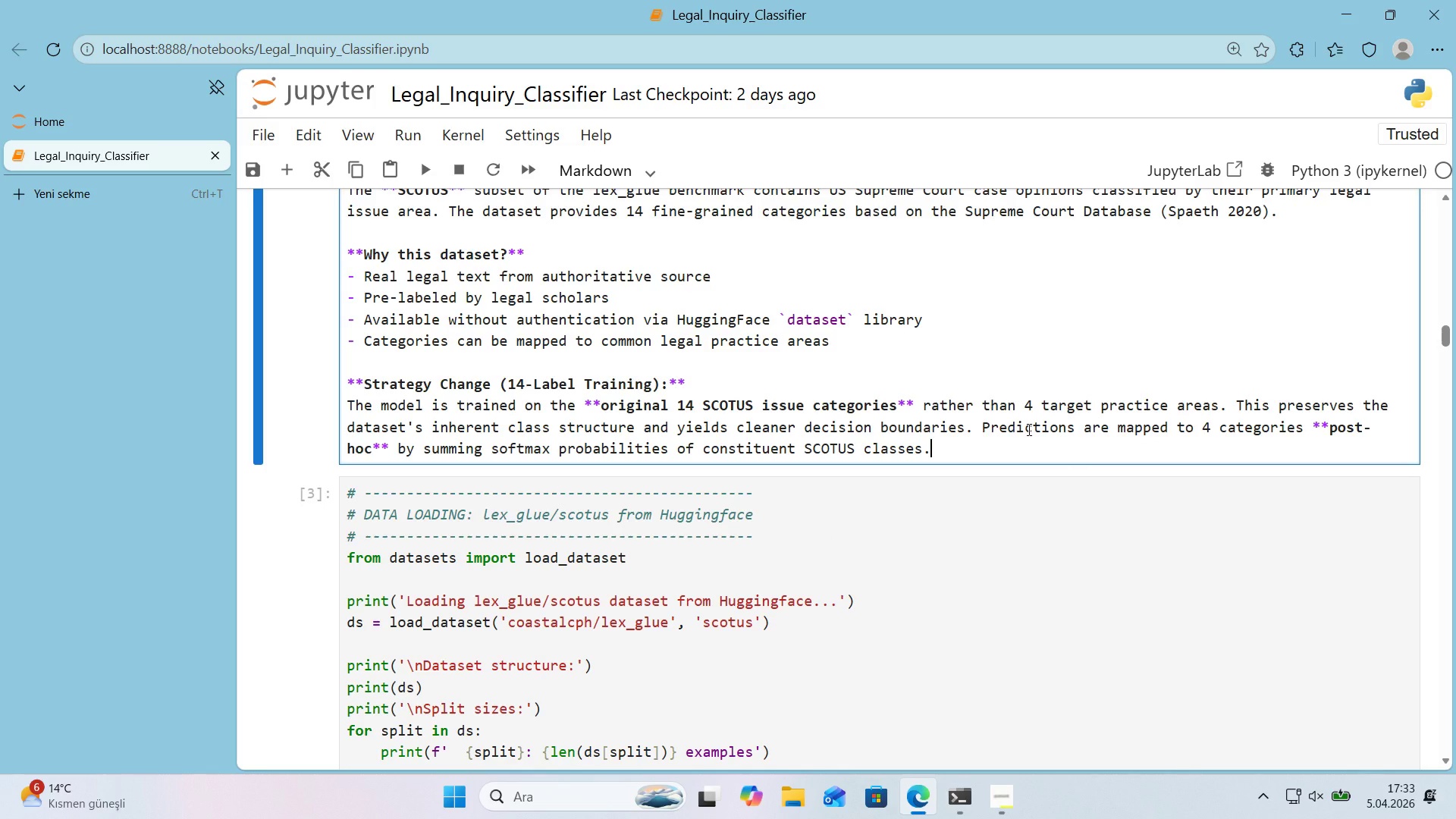 
left_click([965, 449])
 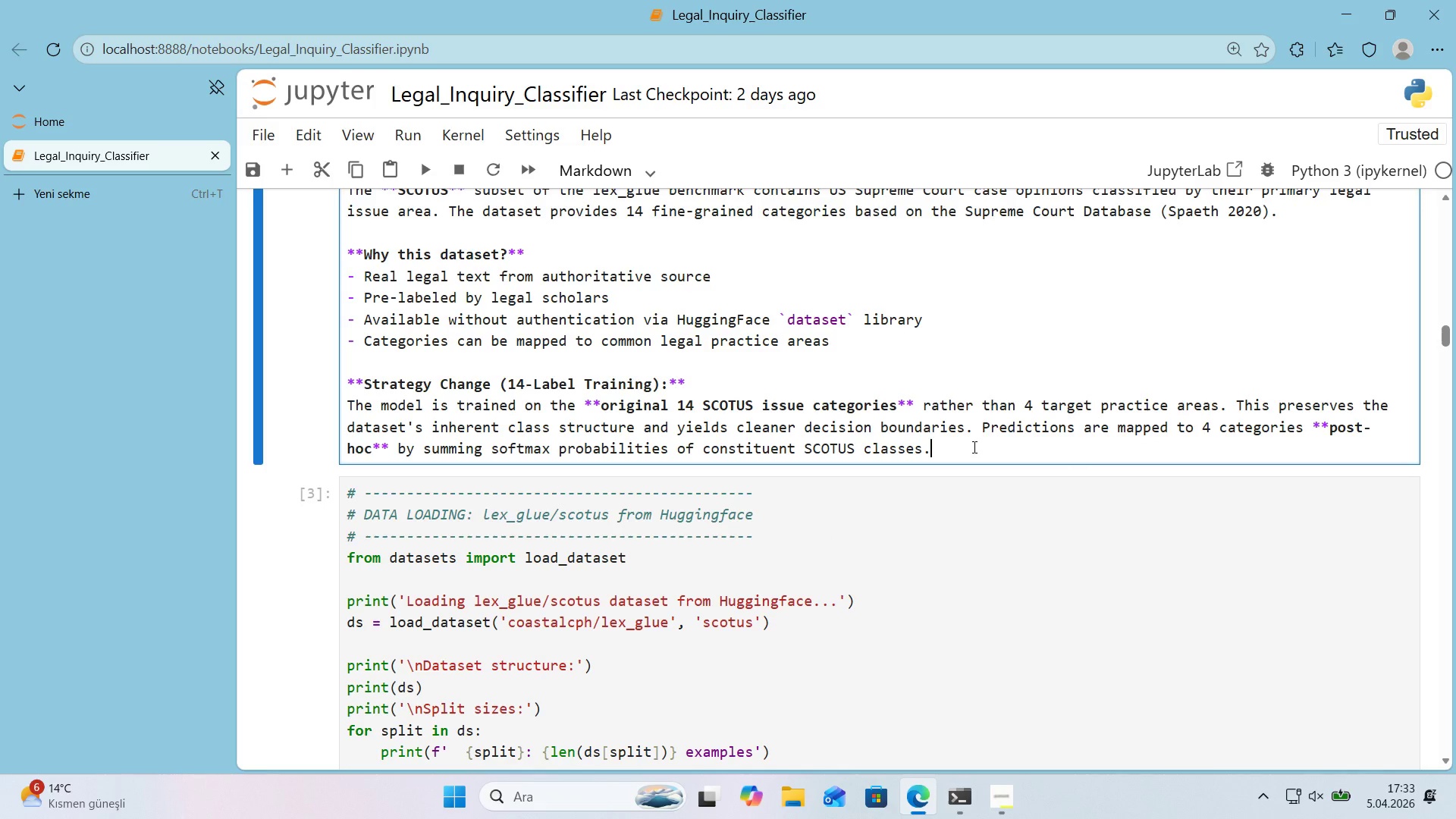 
key(Shift+Enter)
 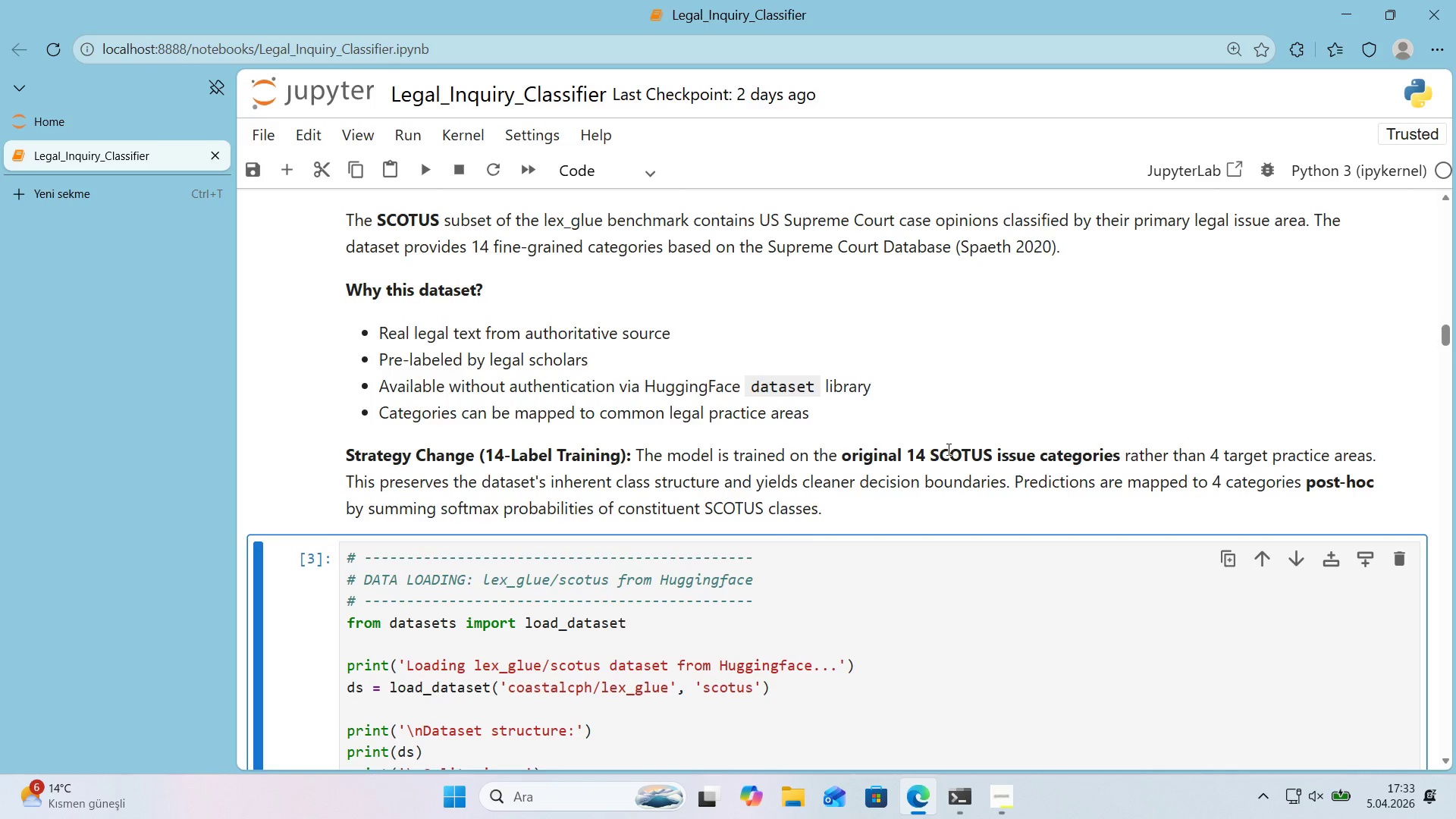 
scroll: coordinate [937, 453], scroll_direction: down, amount: 1.0
 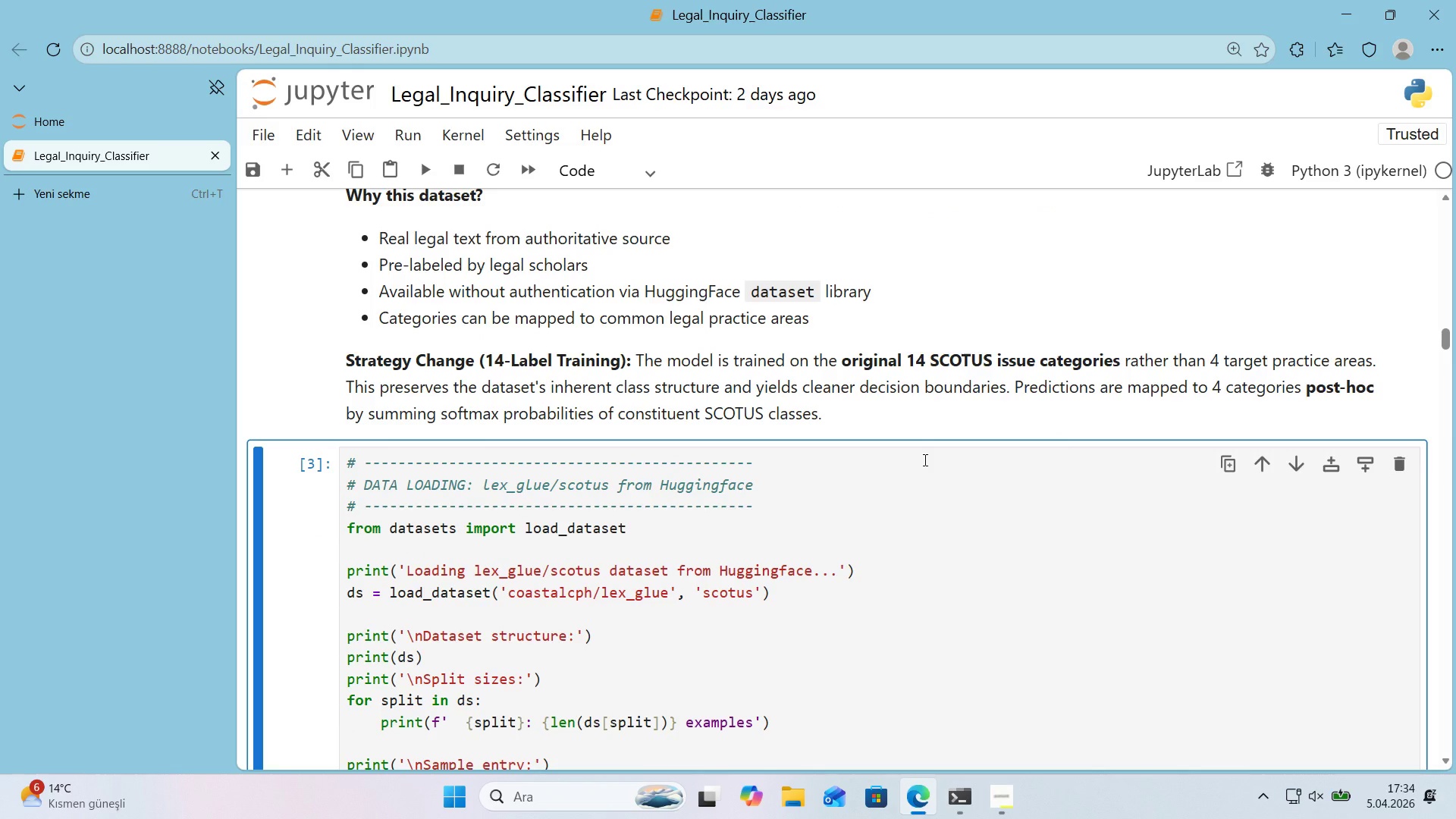 
wait(6.94)
 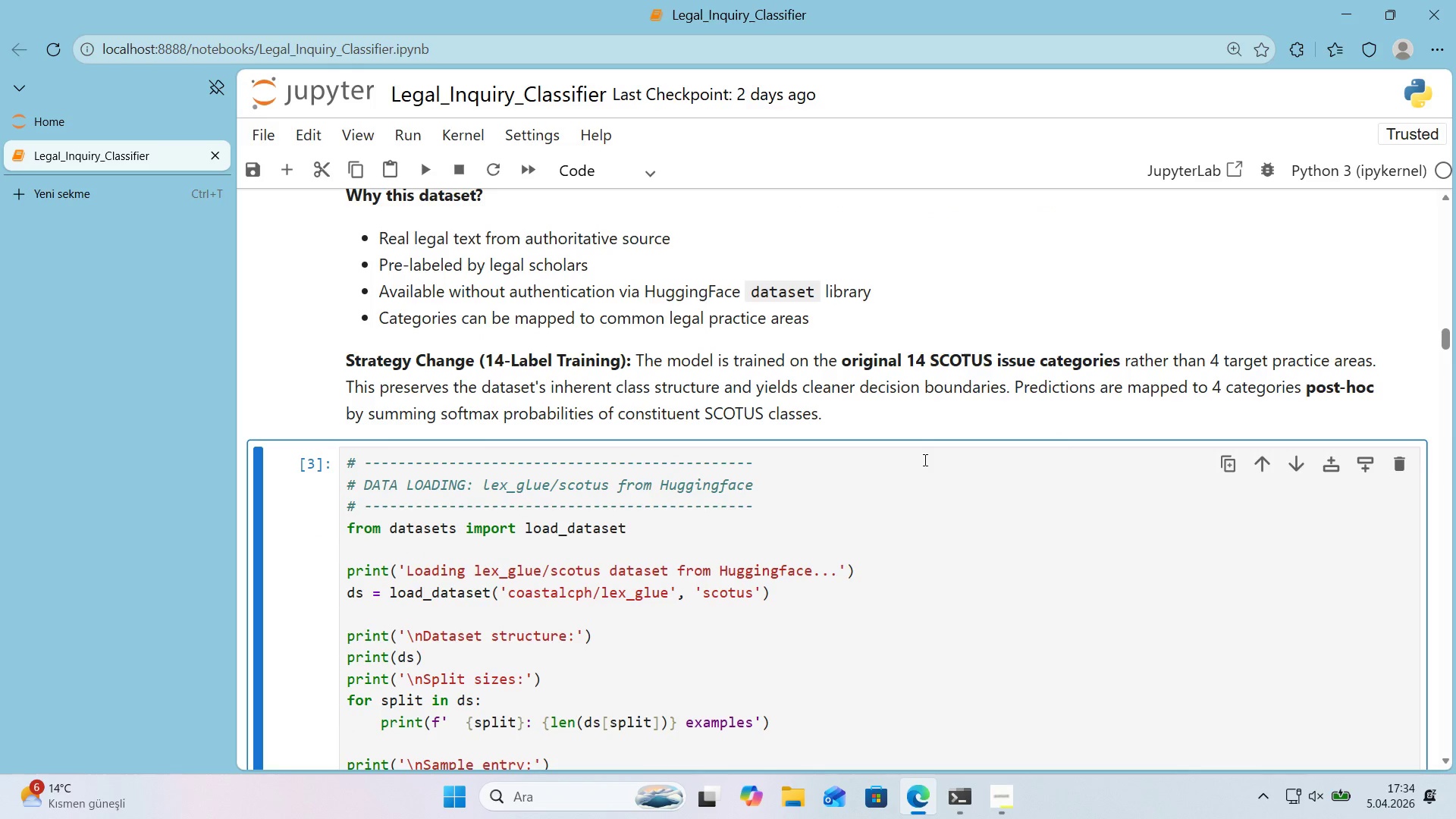 
left_click([924, 460])
 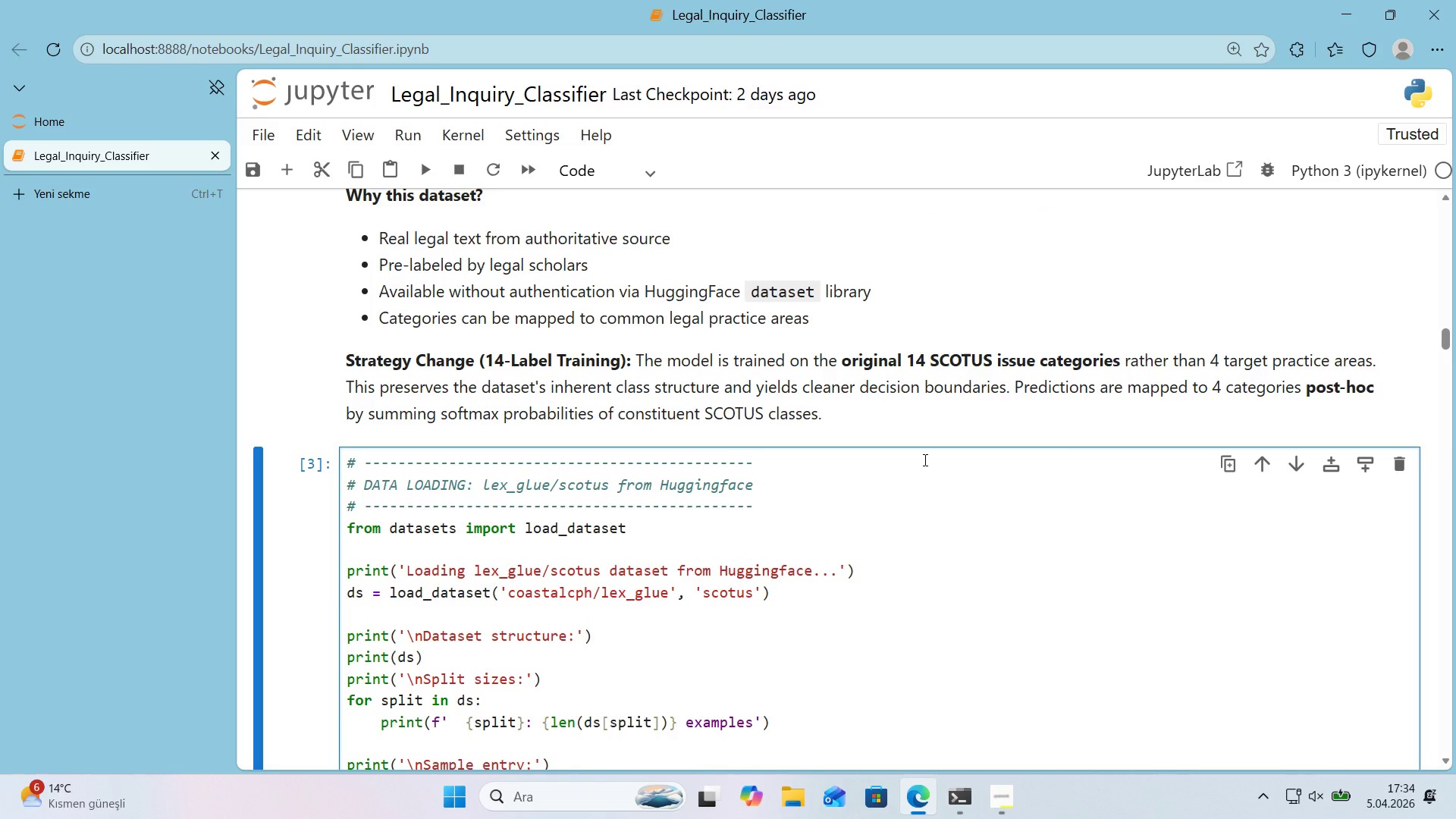 
key(Shift+Enter)
 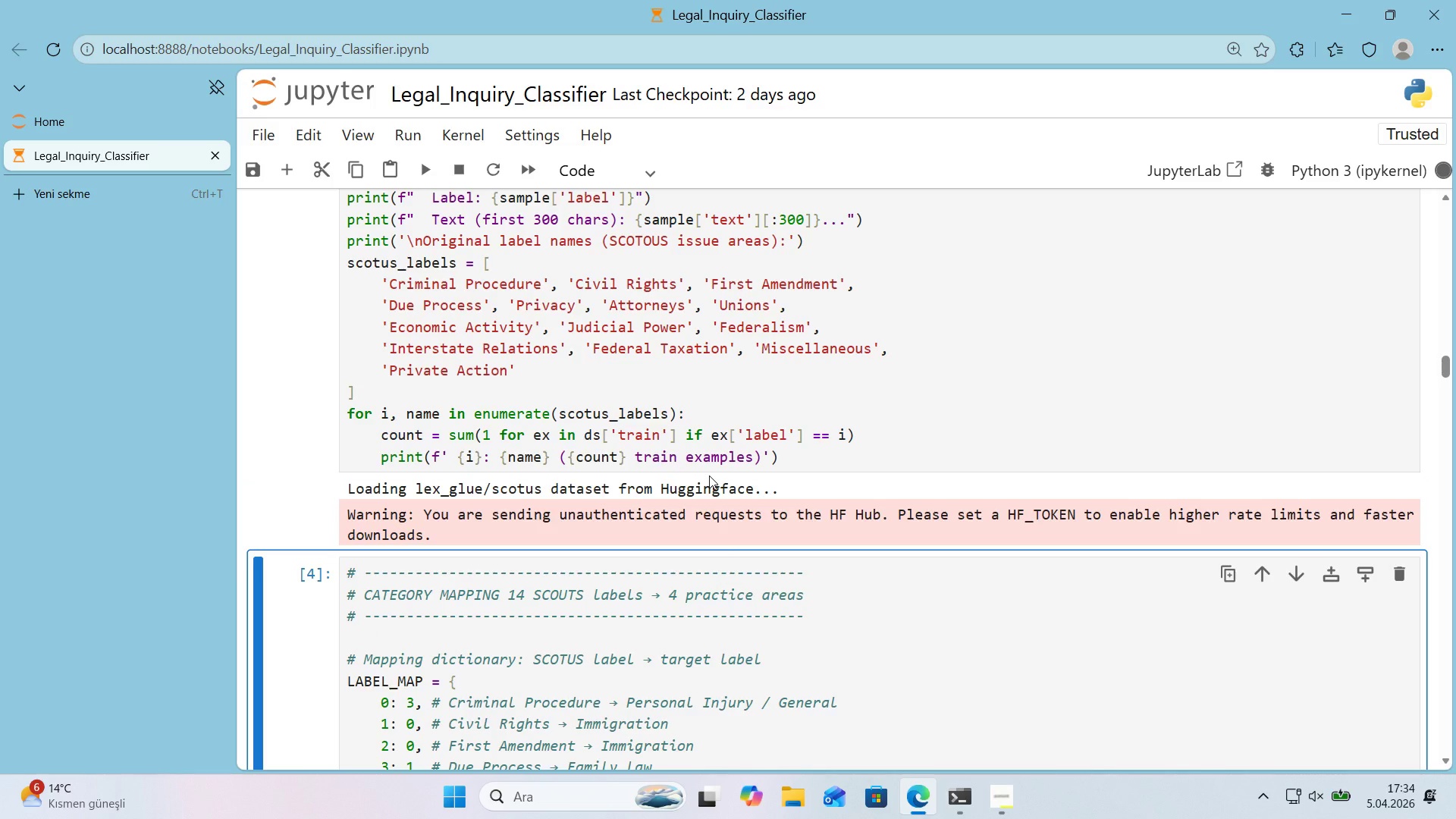 
wait(5.94)
 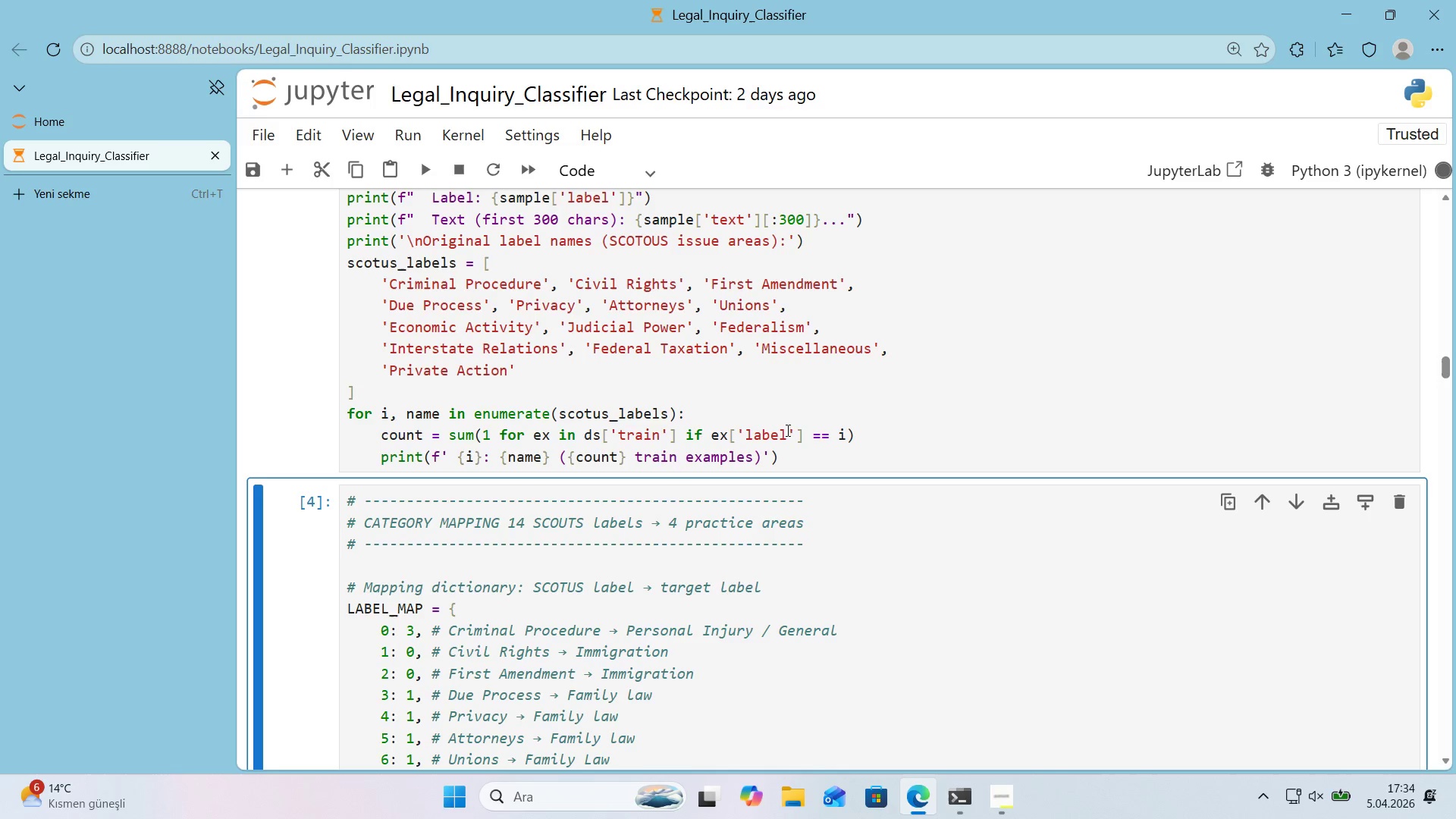 
scroll: coordinate [709, 475], scroll_direction: down, amount: 11.0
 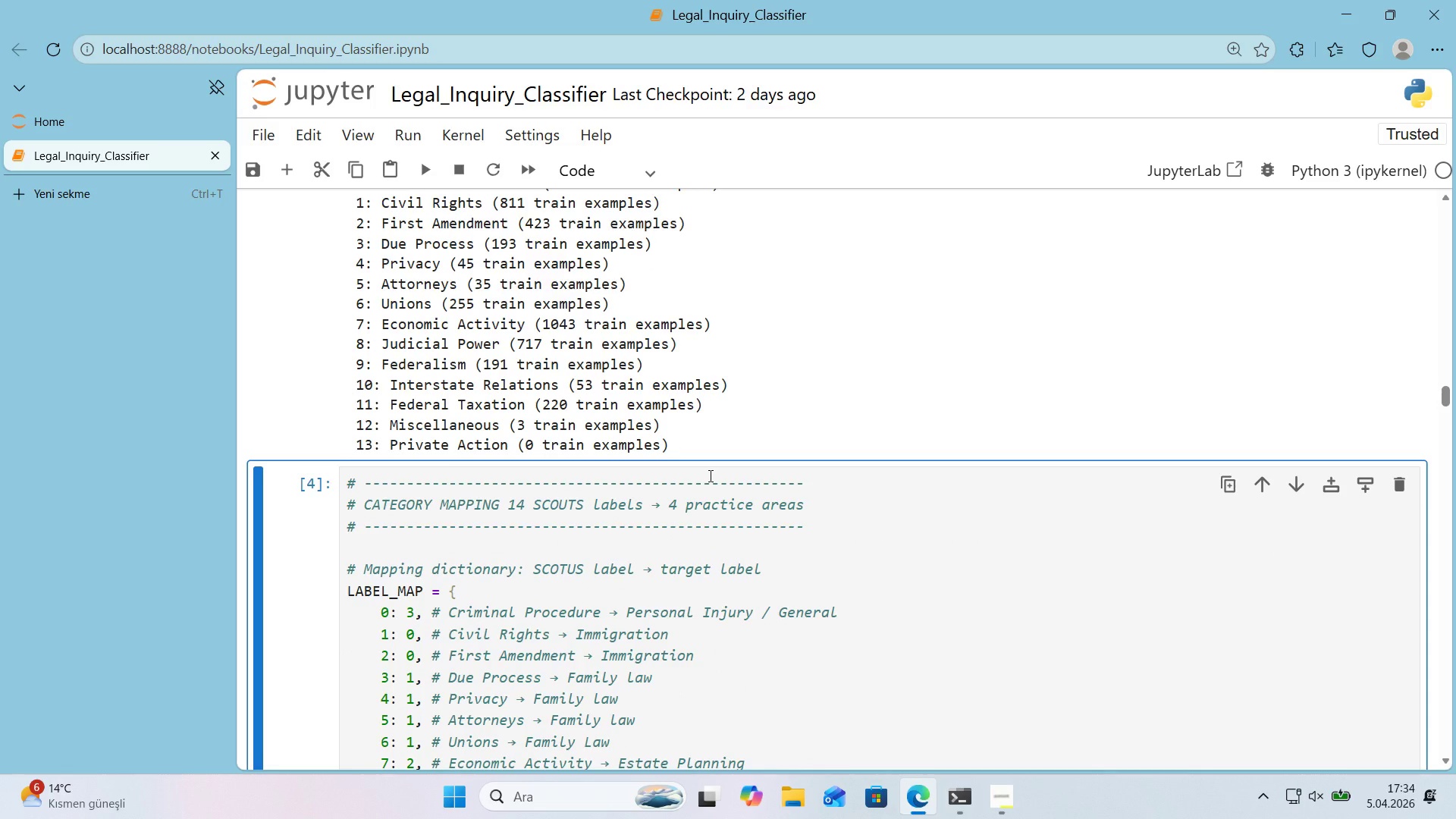 
scroll: coordinate [709, 475], scroll_direction: up, amount: 3.0
 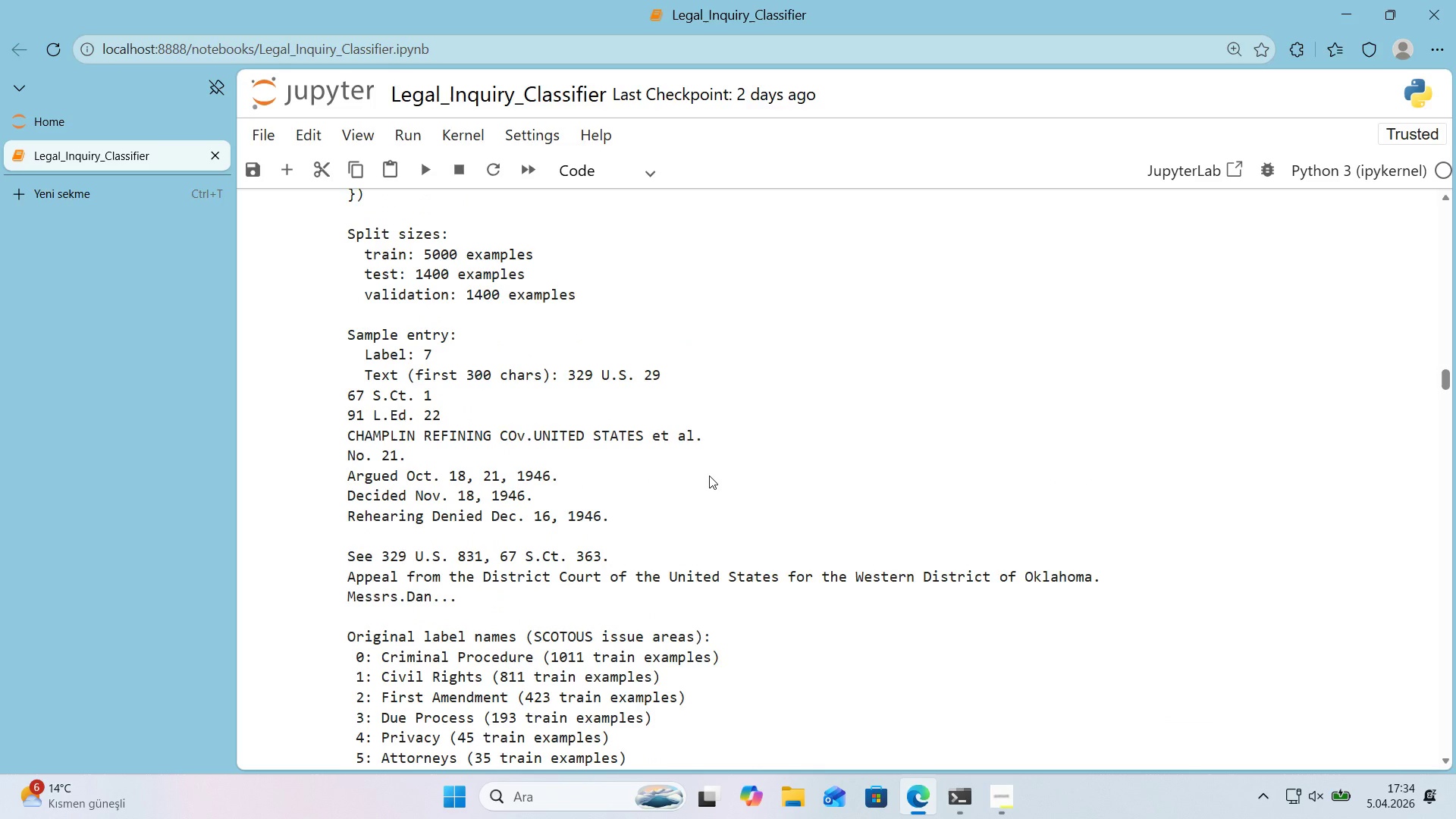 
scroll: coordinate [617, 463], scroll_direction: down, amount: 8.0
 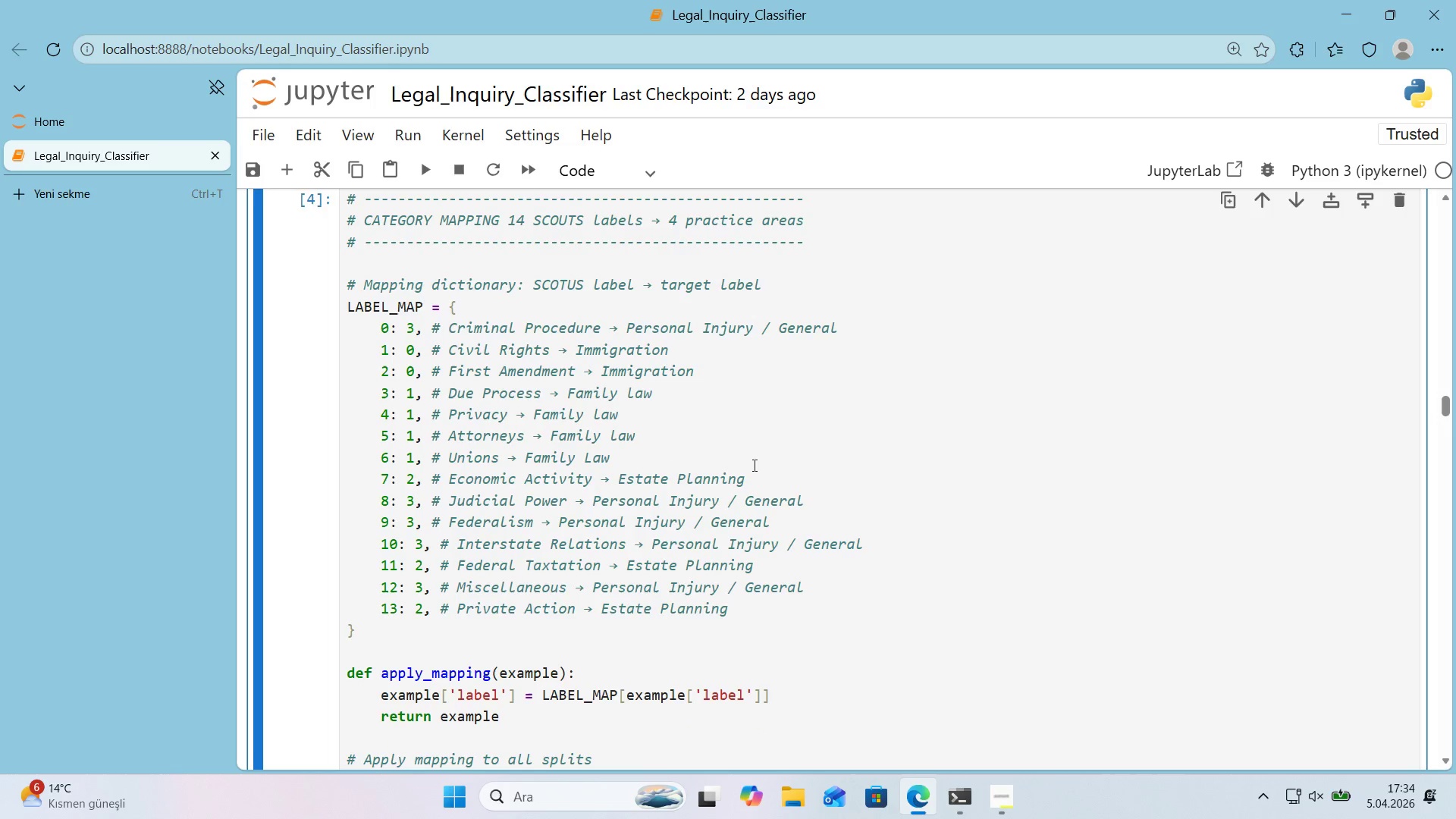 
left_click([879, 535])
 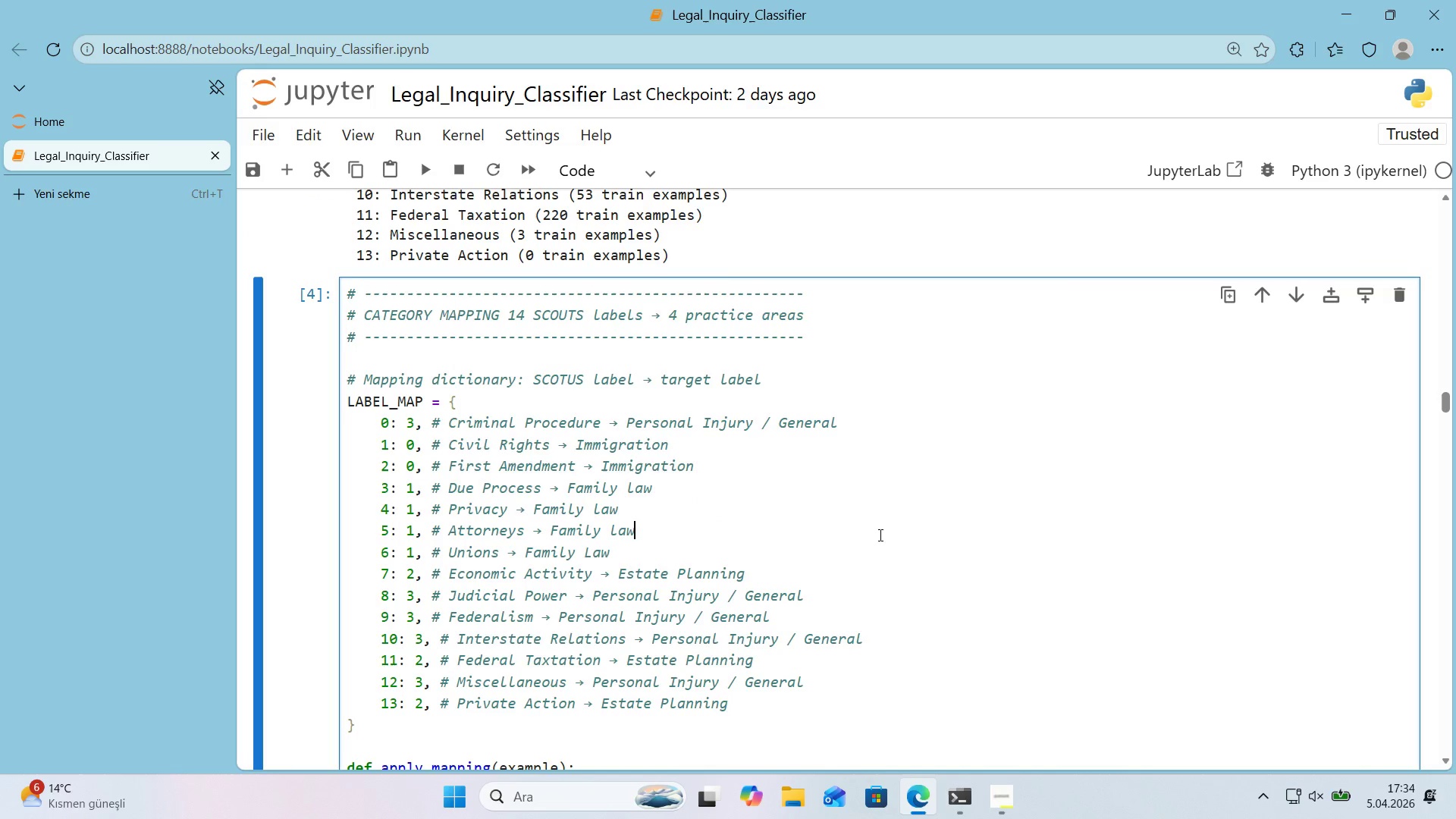 
scroll: coordinate [817, 466], scroll_direction: up, amount: 1.0
 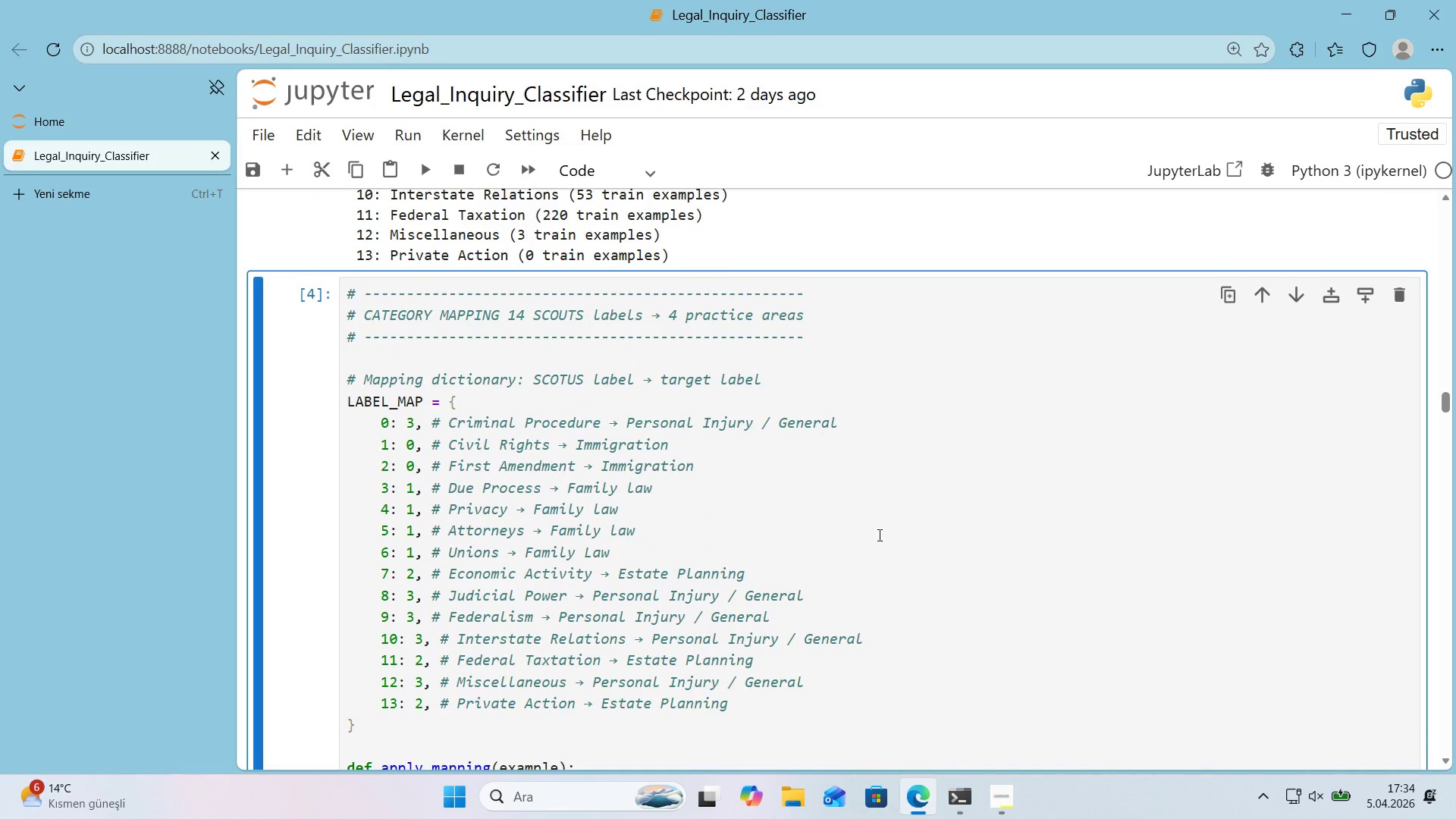 
key(Control+A)
 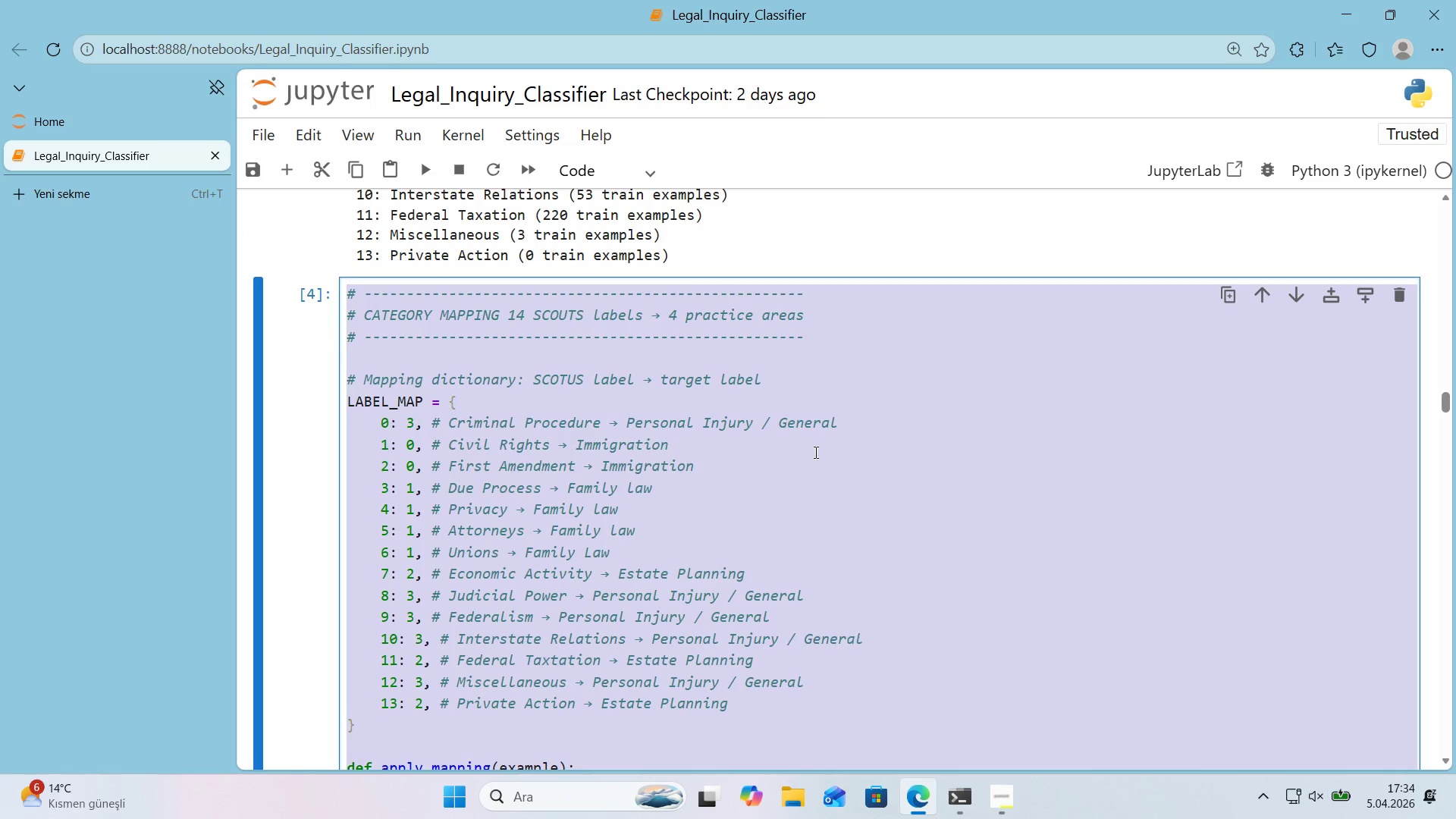 
left_click([786, 378])
 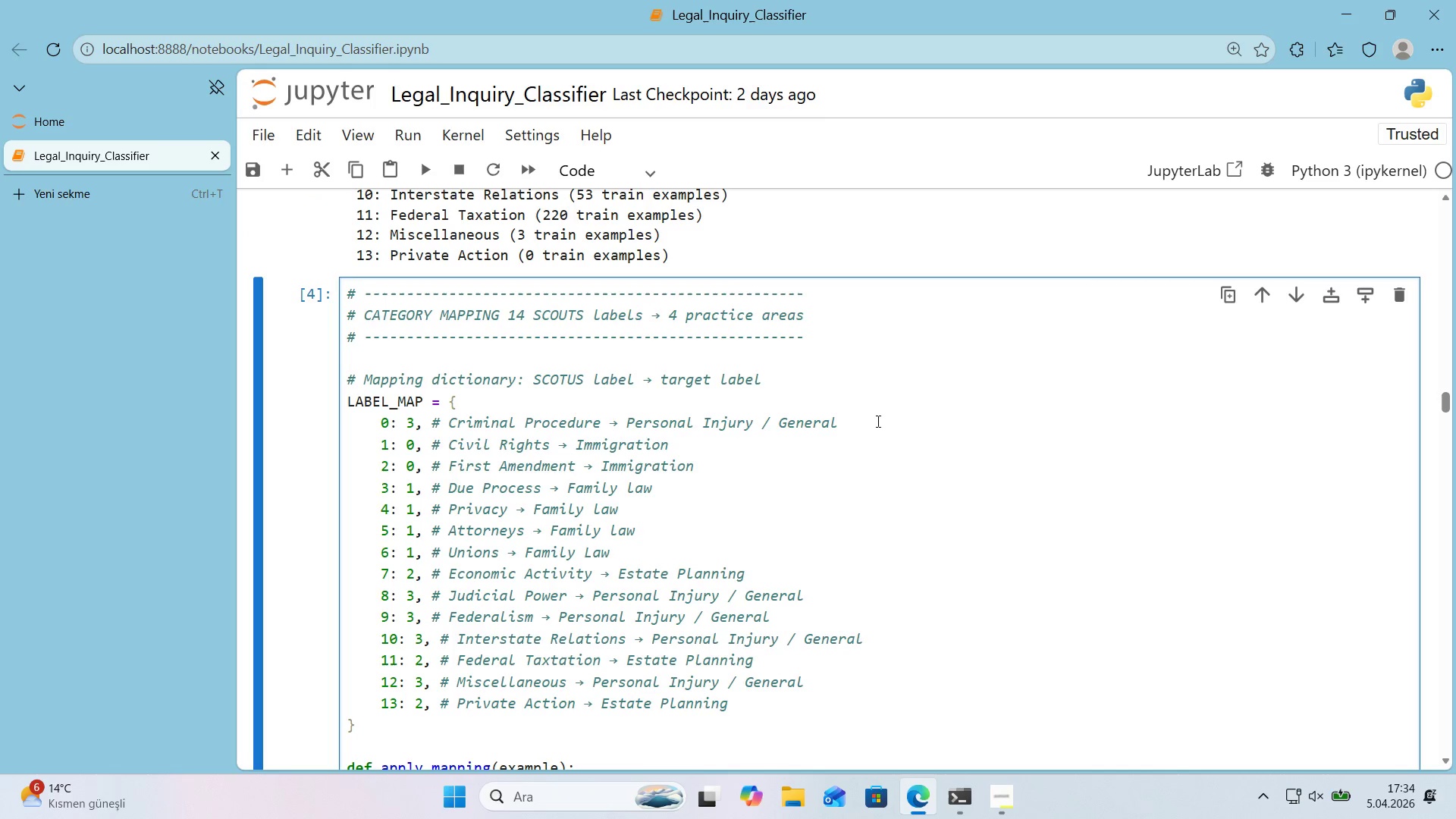 
left_click_drag(start_coordinate=[816, 310], to_coordinate=[368, 313])
 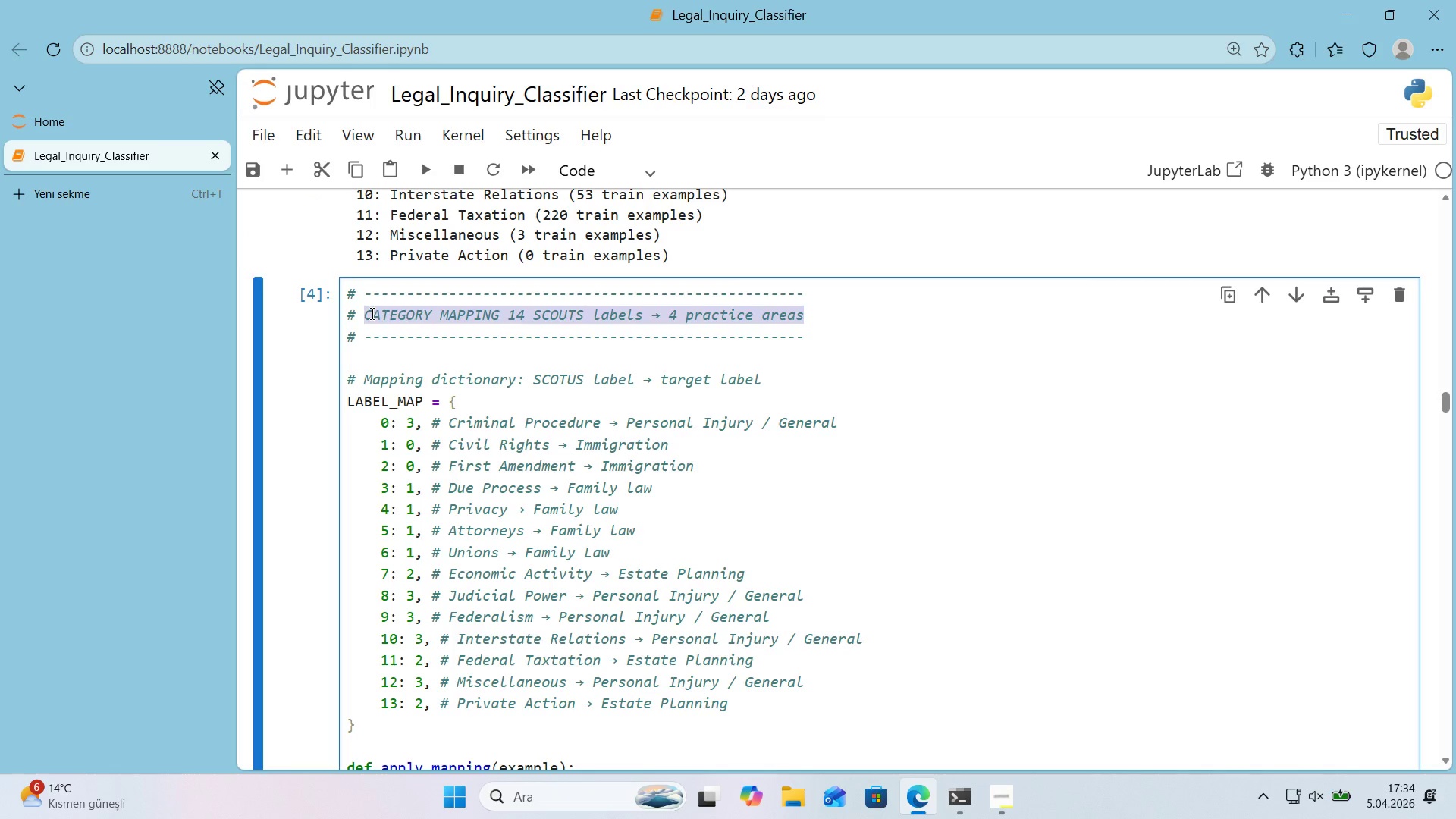 
key(Backspace)
 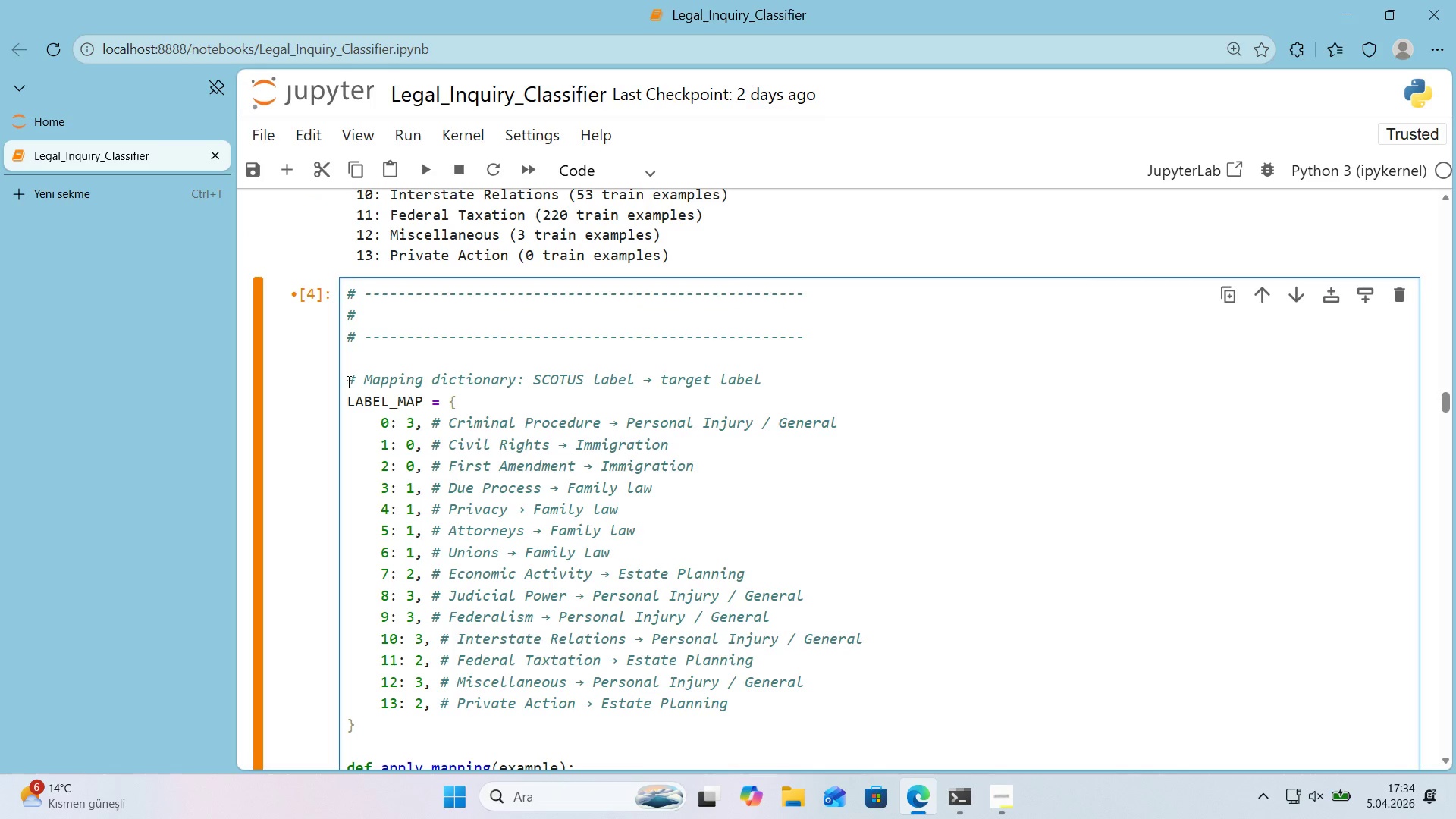 
left_click_drag(start_coordinate=[345, 381], to_coordinate=[905, 490])
 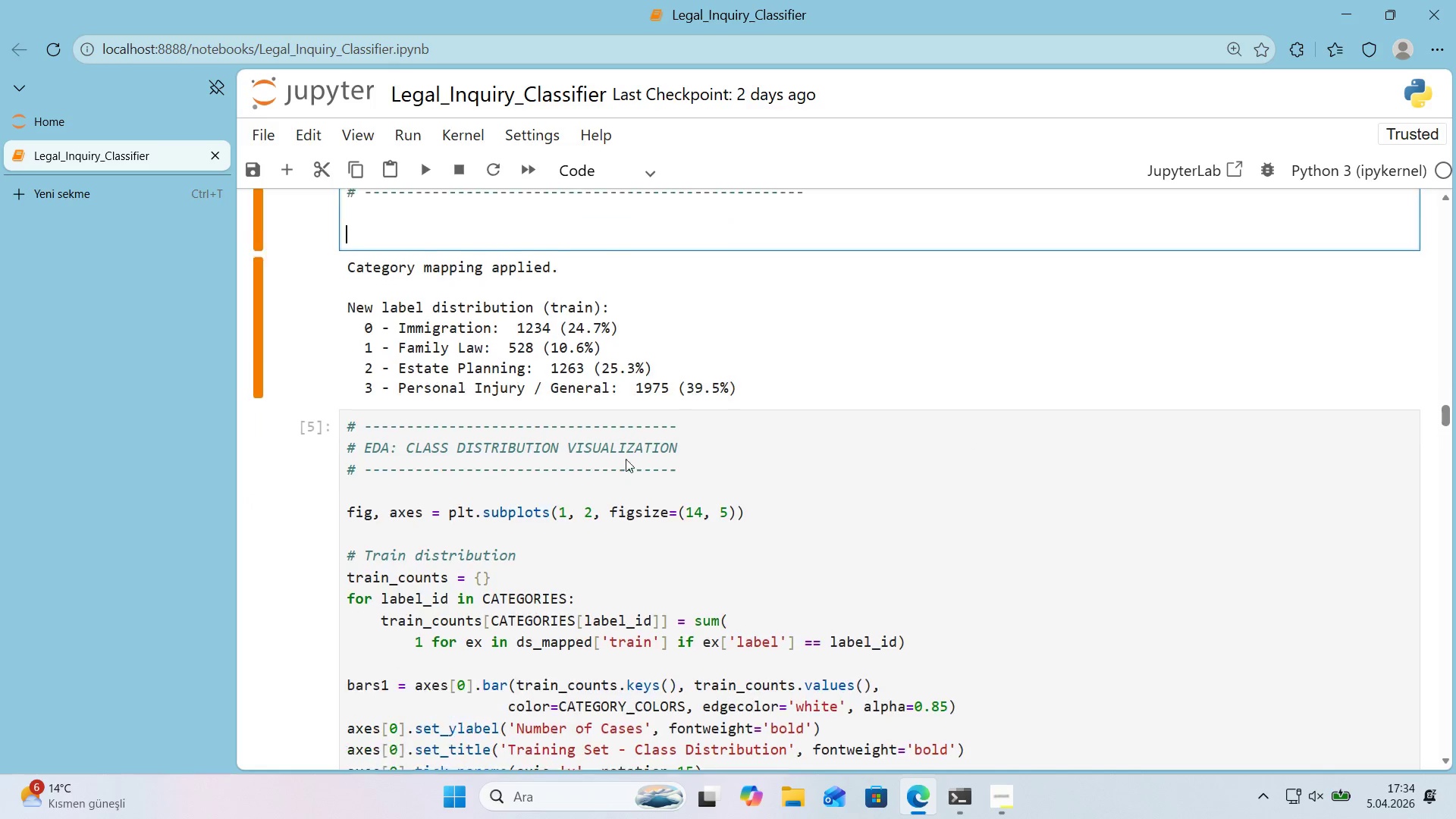 
scroll: coordinate [546, 561], scroll_direction: down, amount: 6.0
 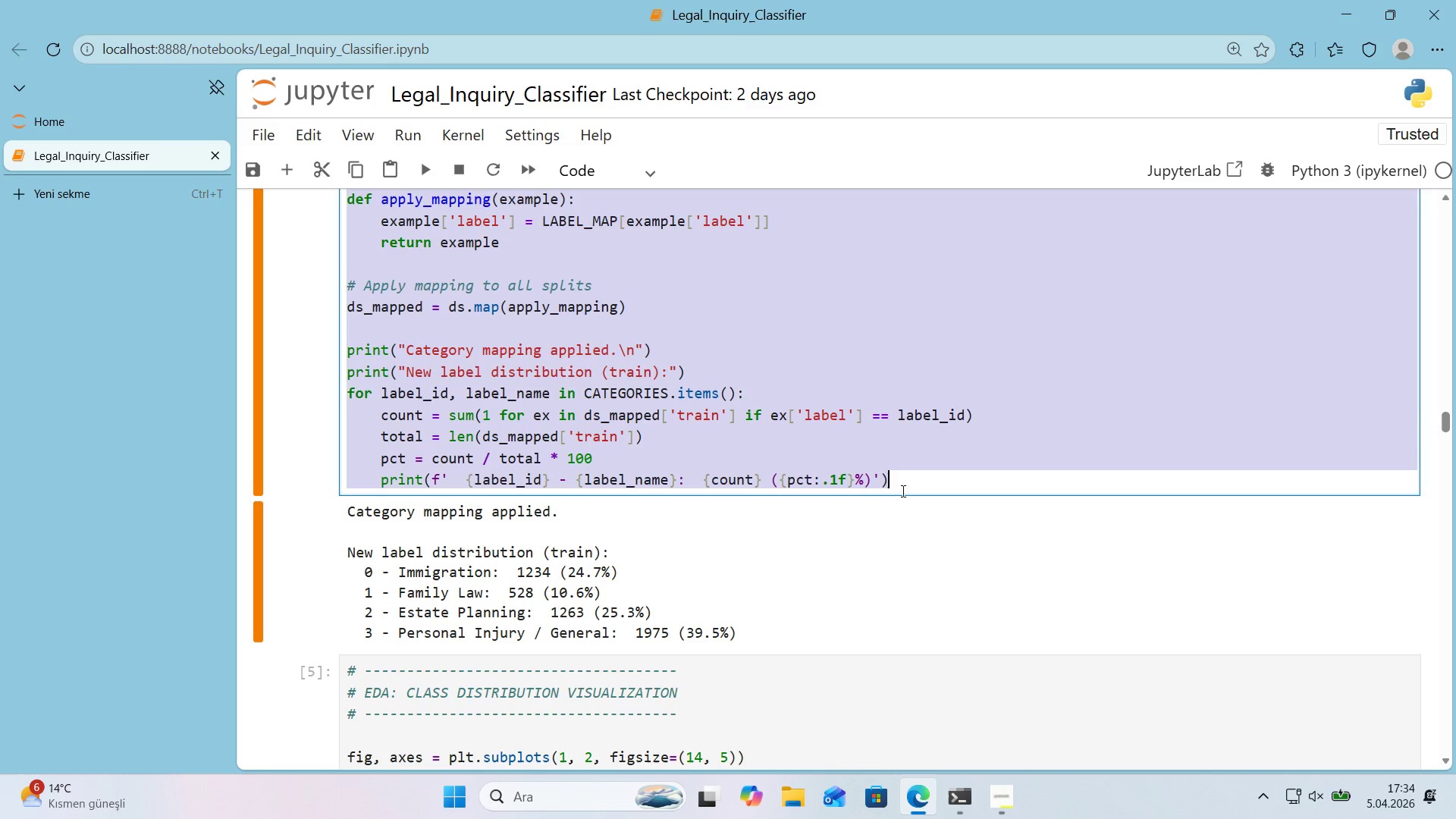 
key(Backspace)
 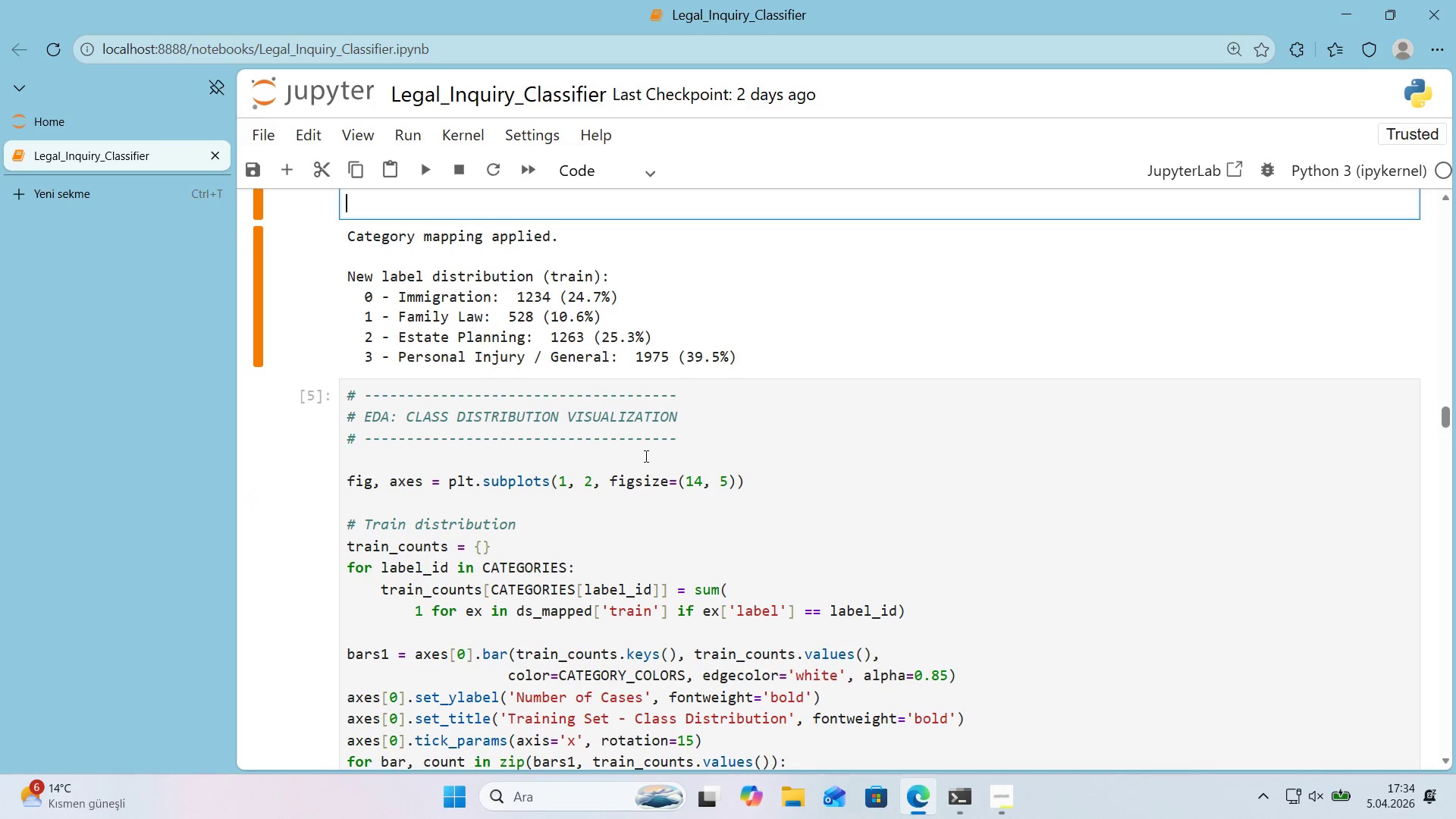 
scroll: coordinate [622, 459], scroll_direction: up, amount: 4.0
 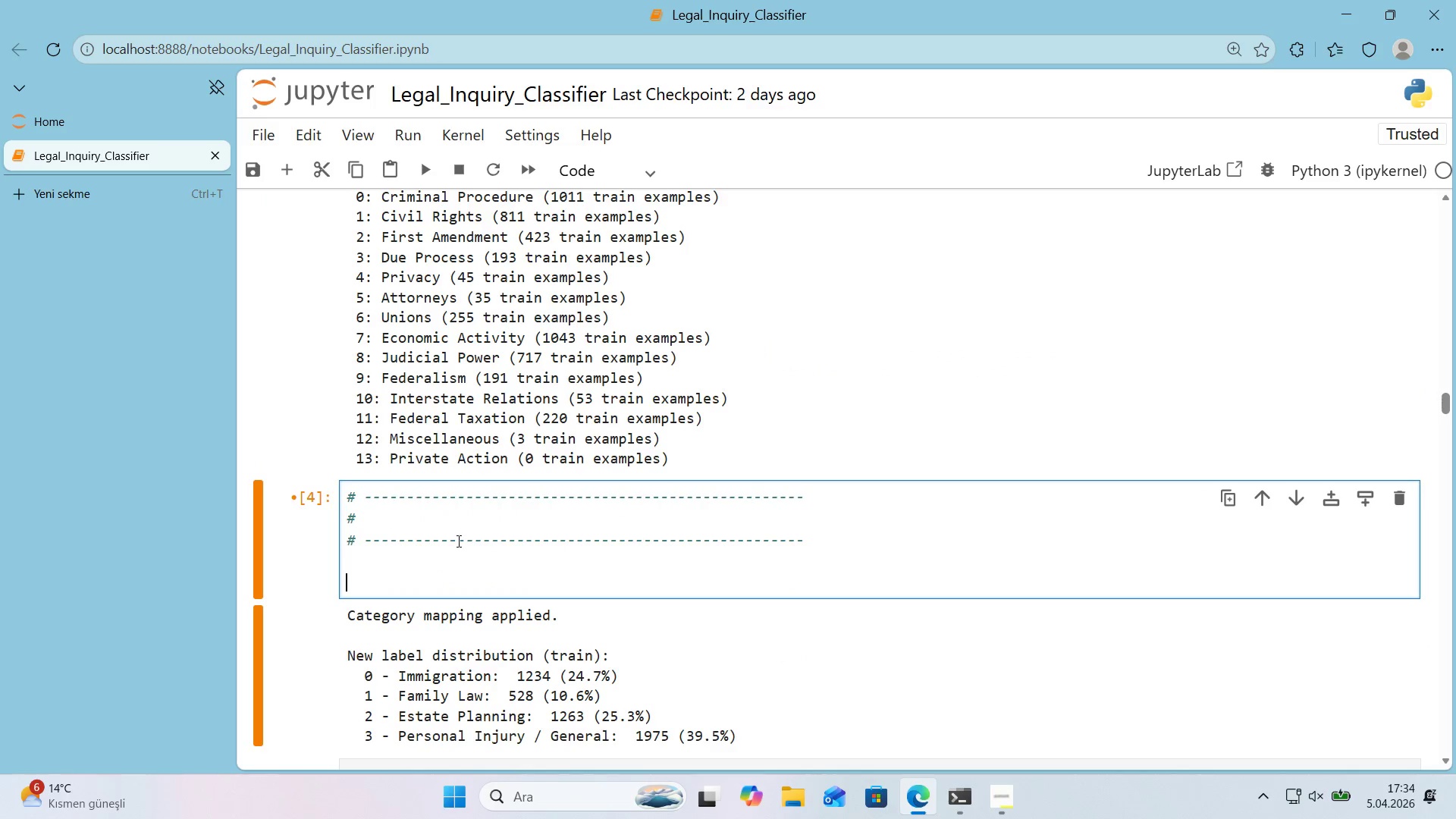 
left_click([400, 519])
 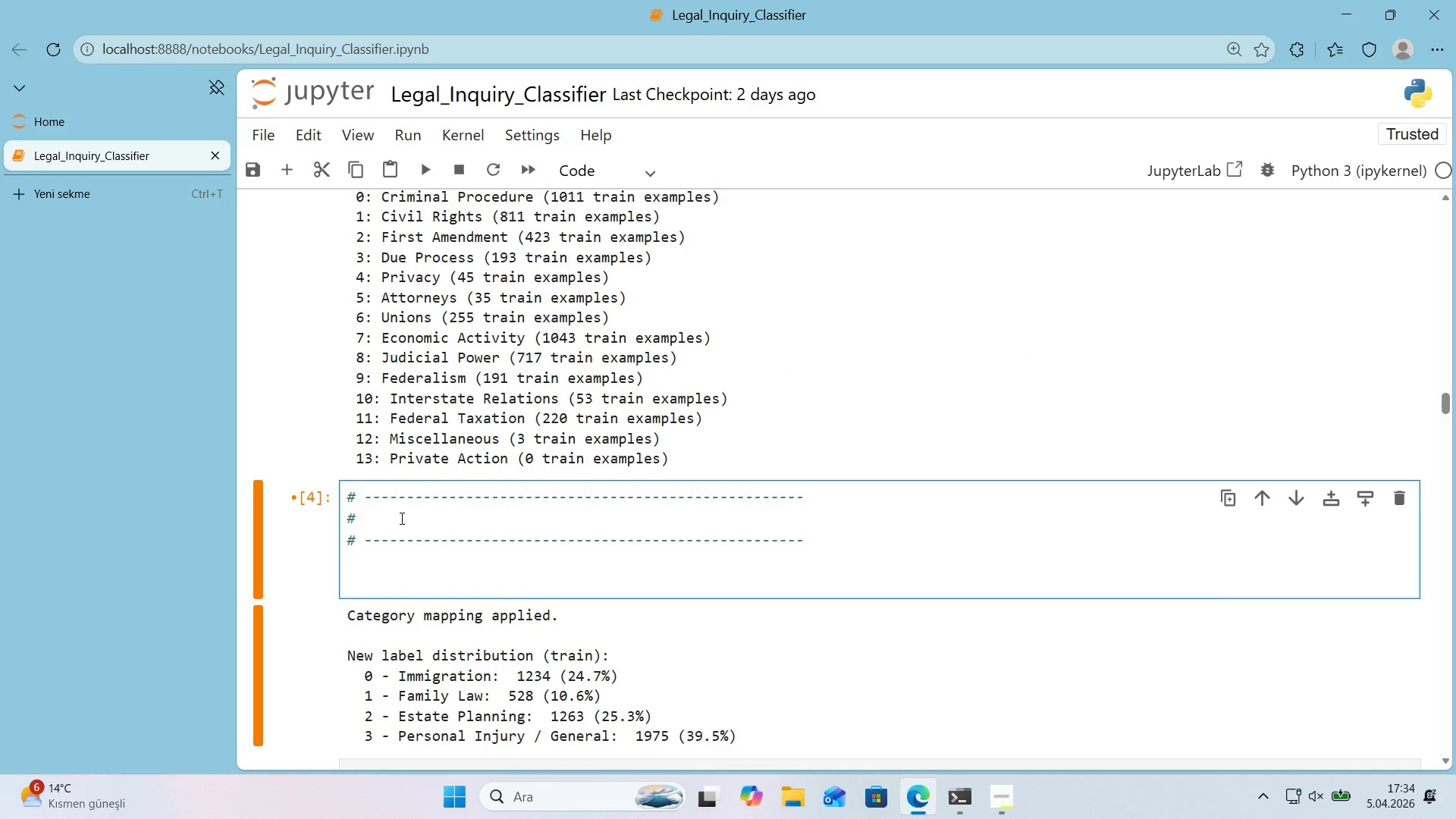 
type(CATEGORY MAPPING REFERENCE *()
 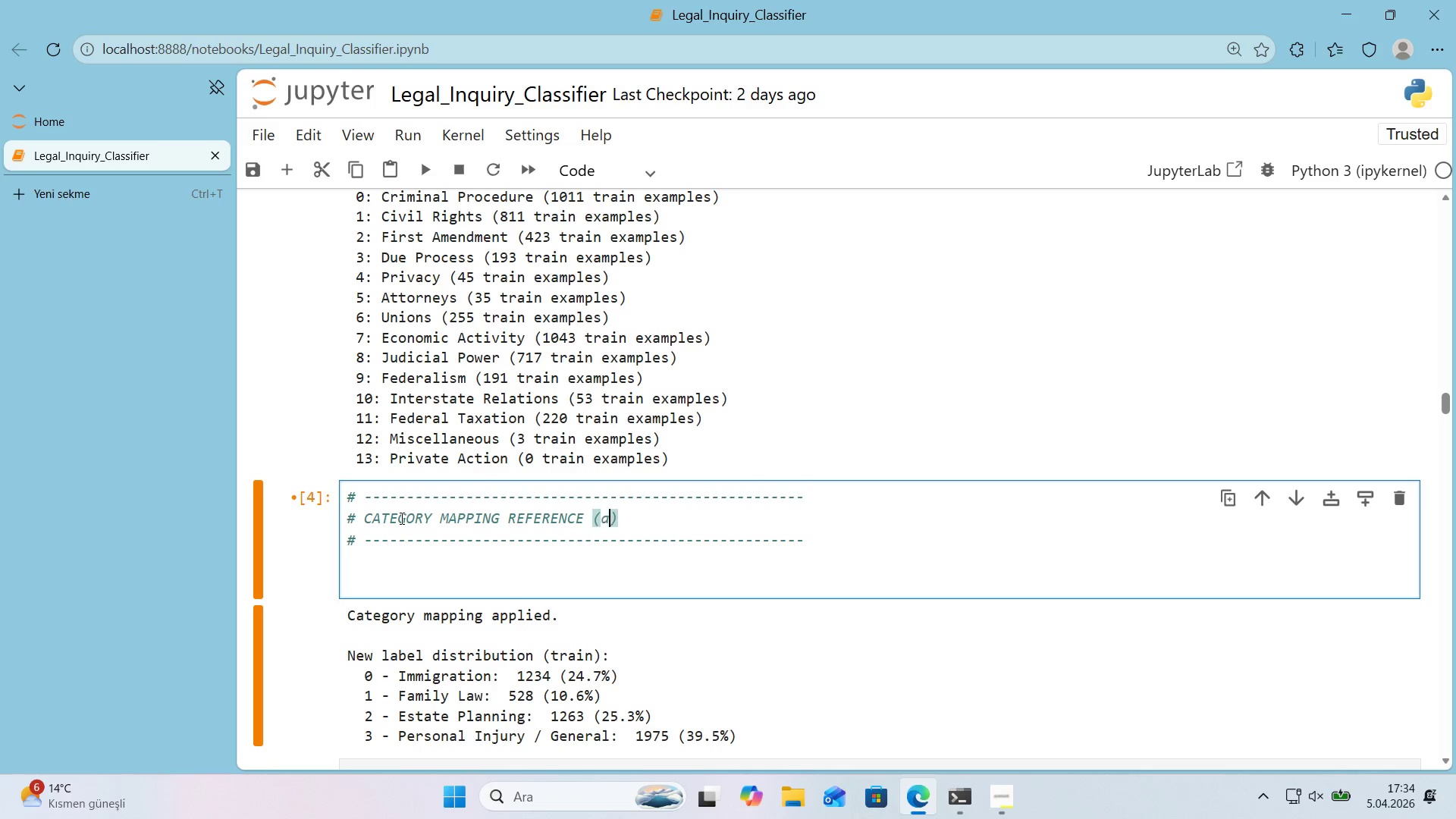 
 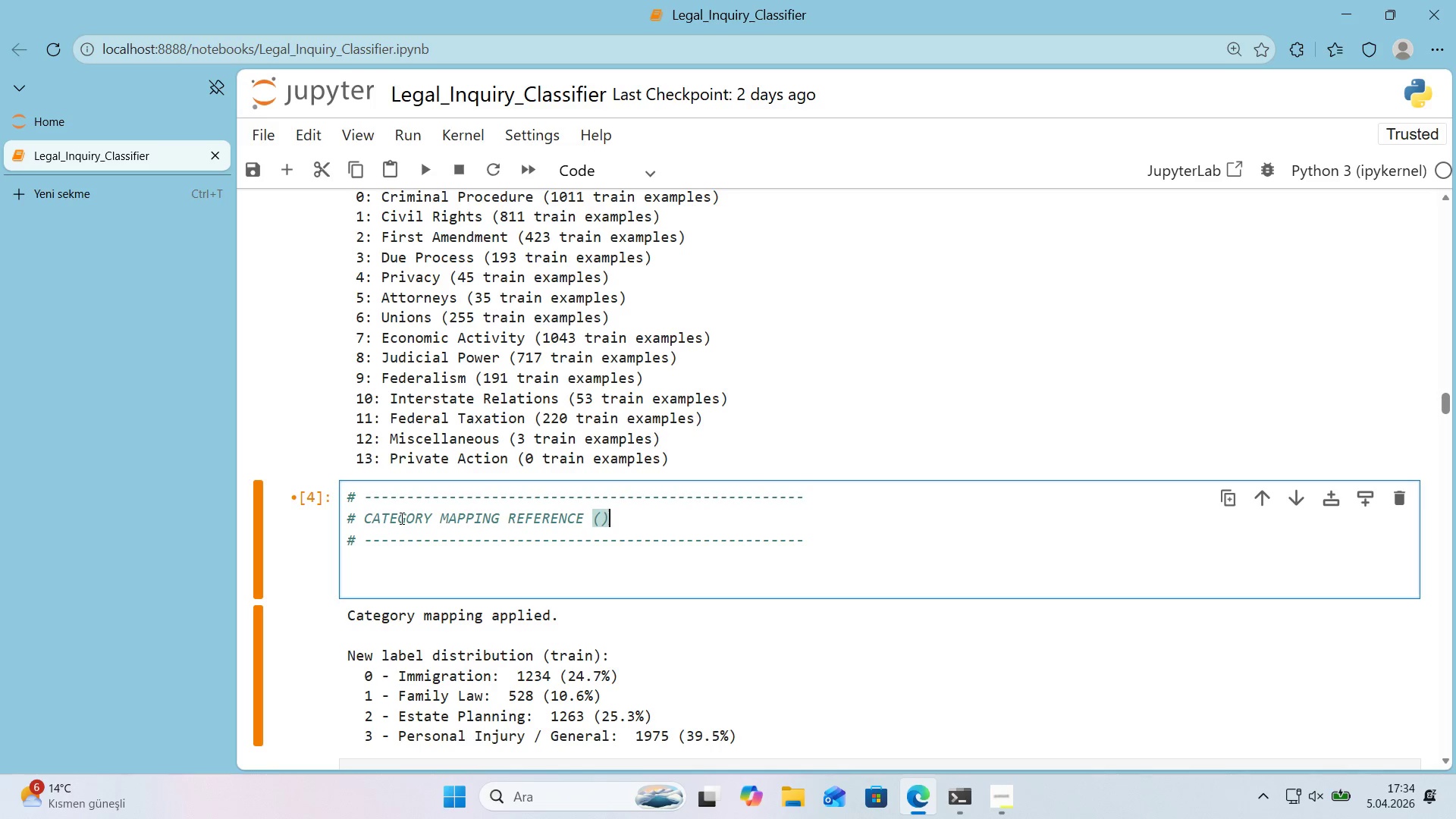 
key(ArrowLeft)
 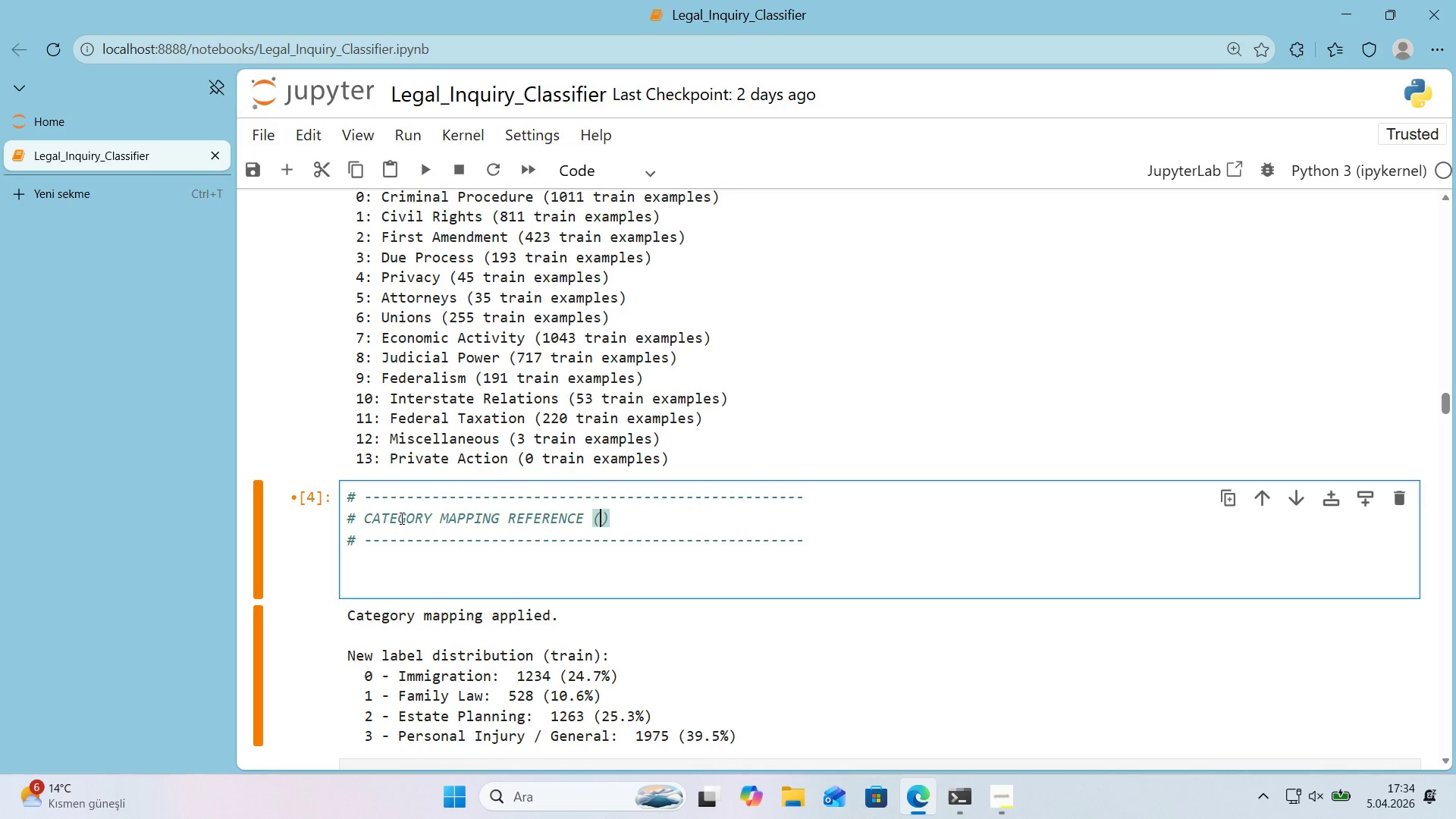 
type(appl'ed post-hoc only)
 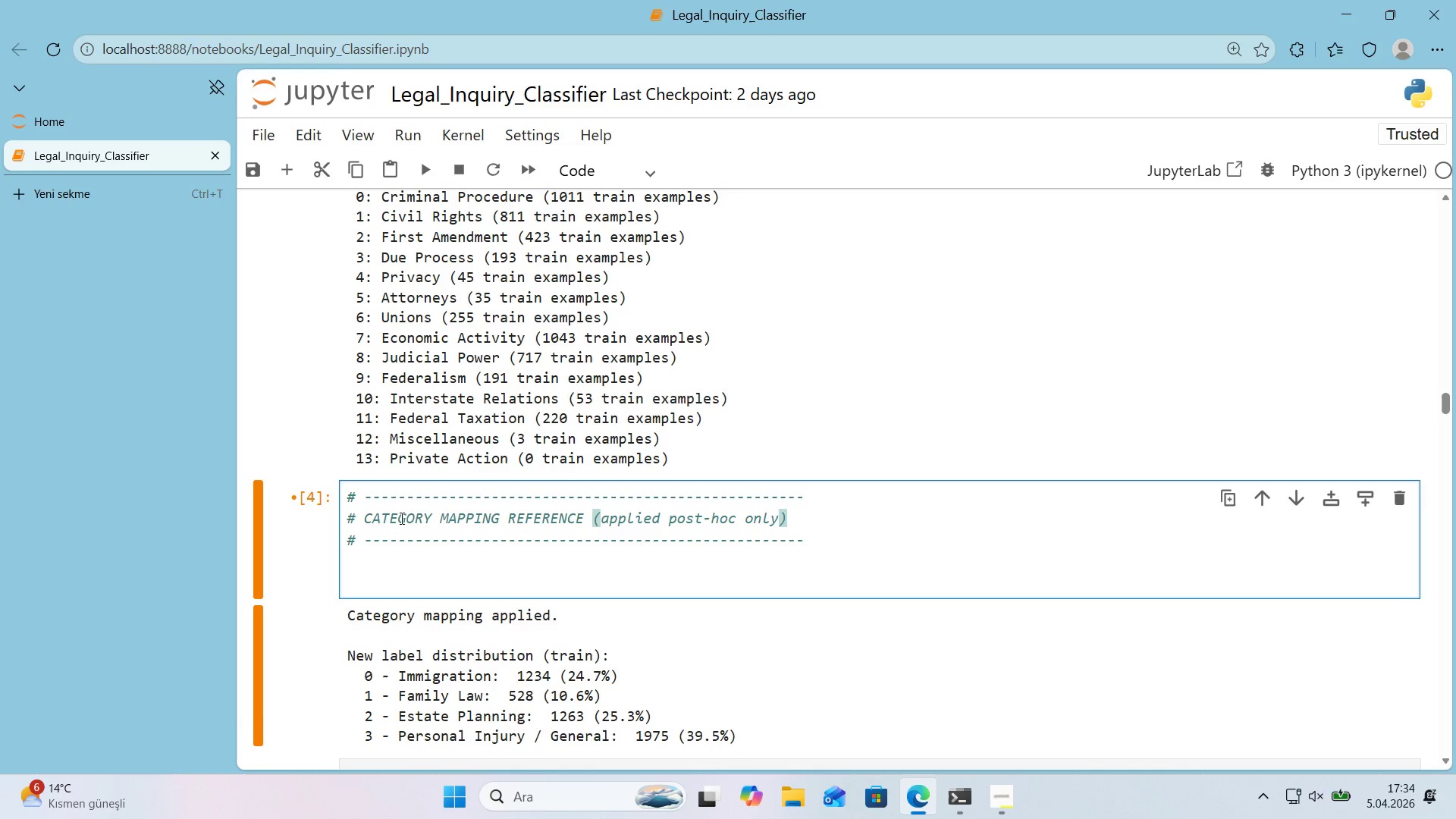 
key(ArrowRight)
 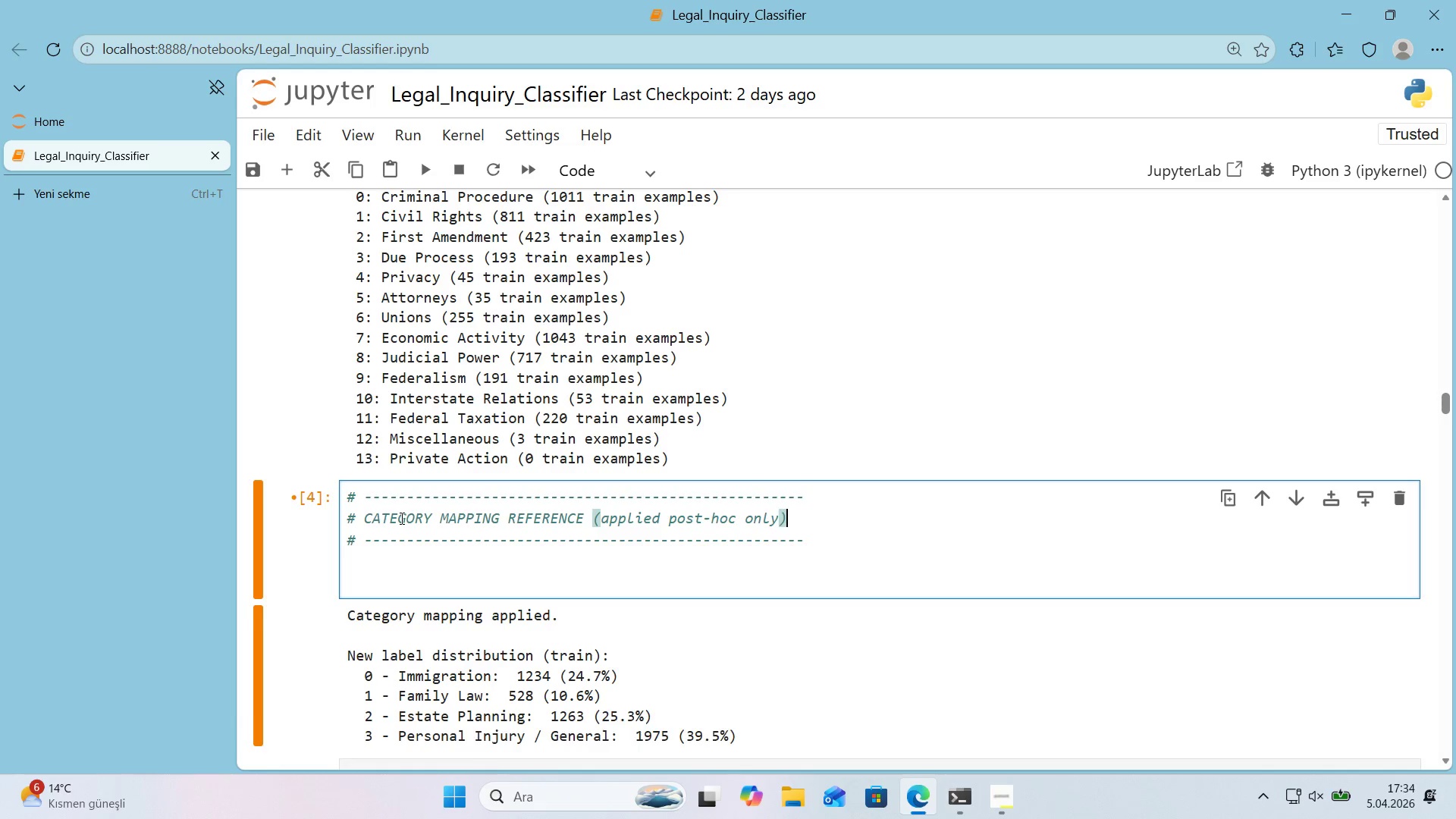 
key(Enter)
 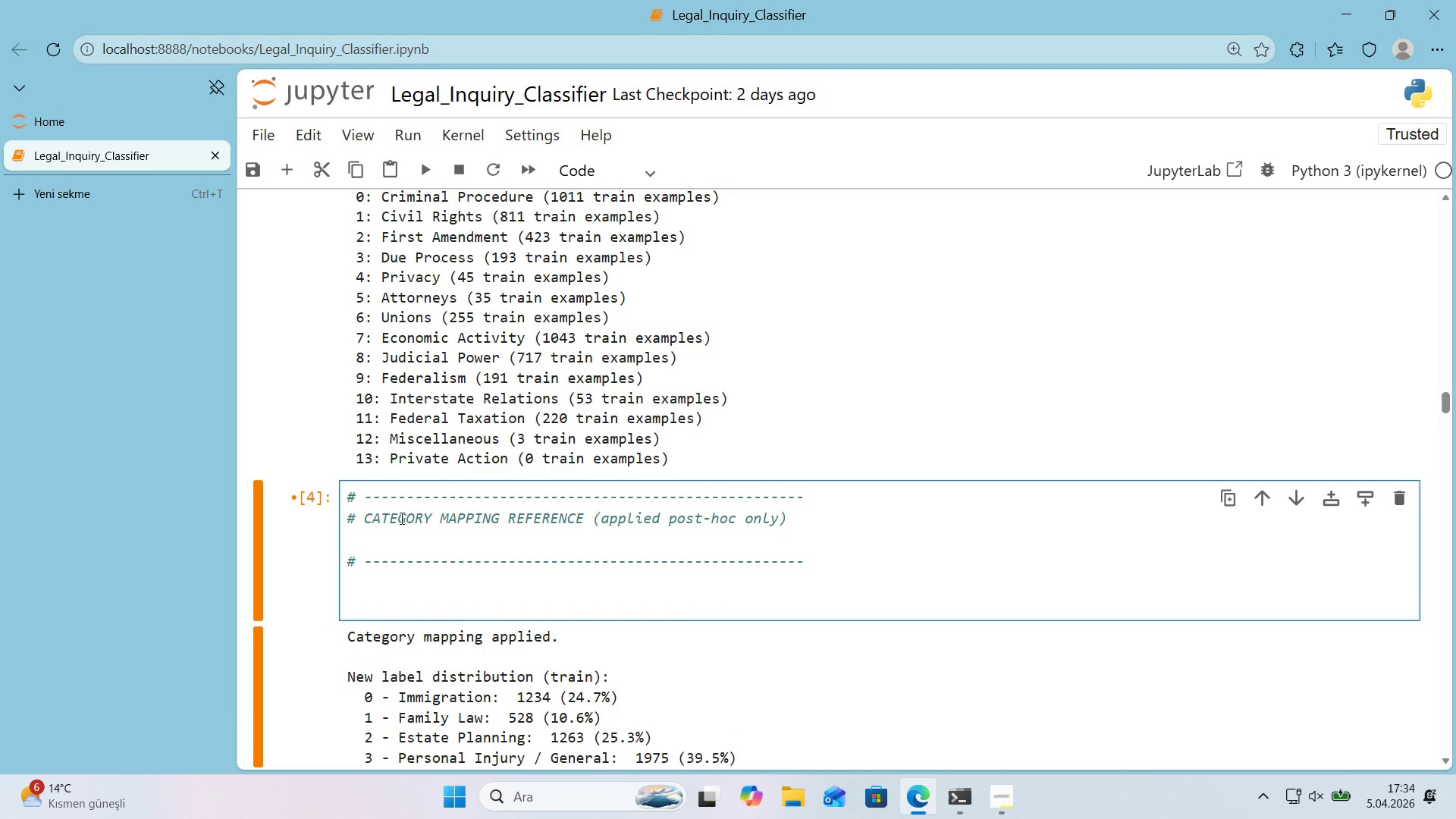 
key(Alt+Control+3)
 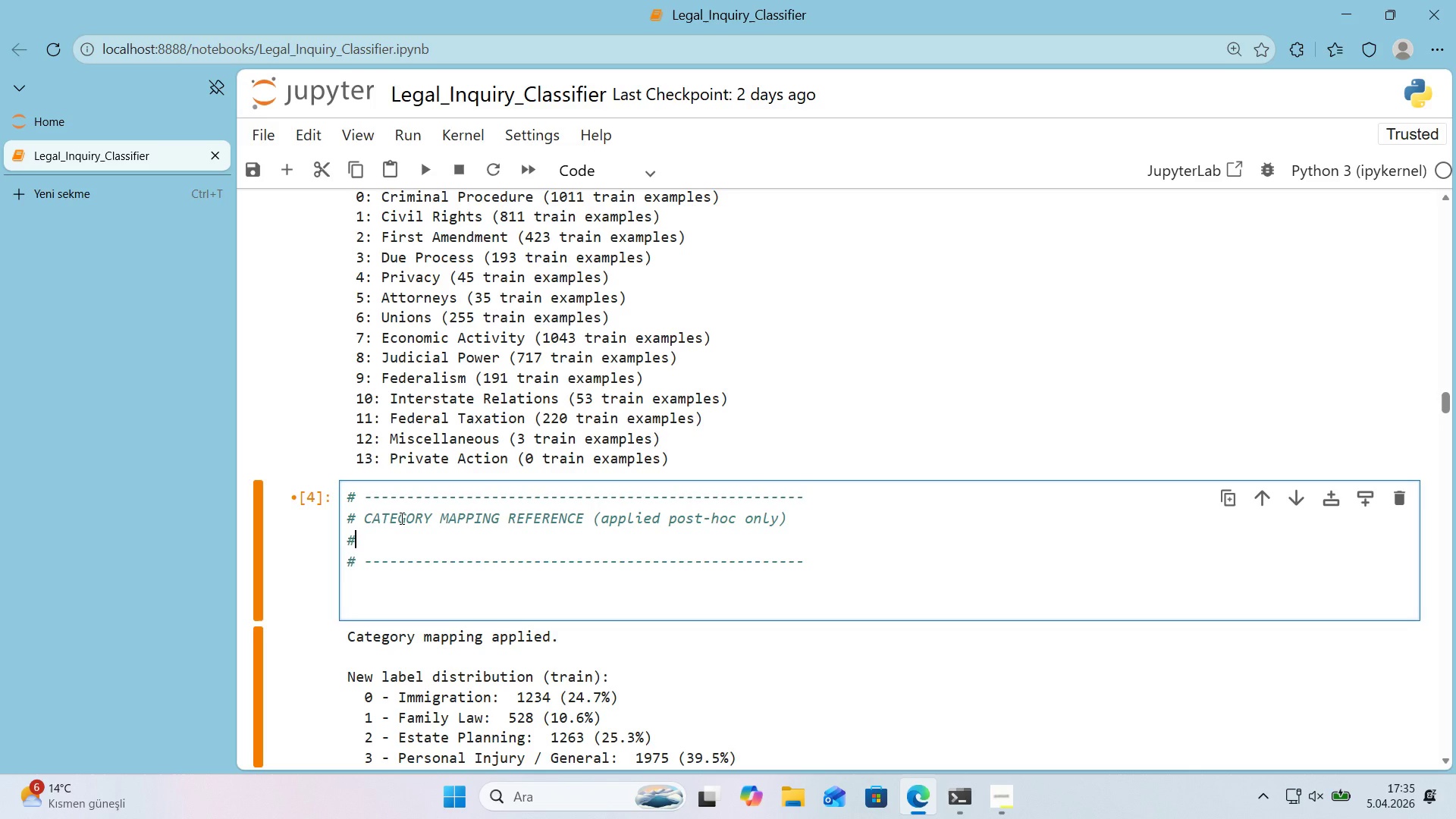 
key(Enter)
 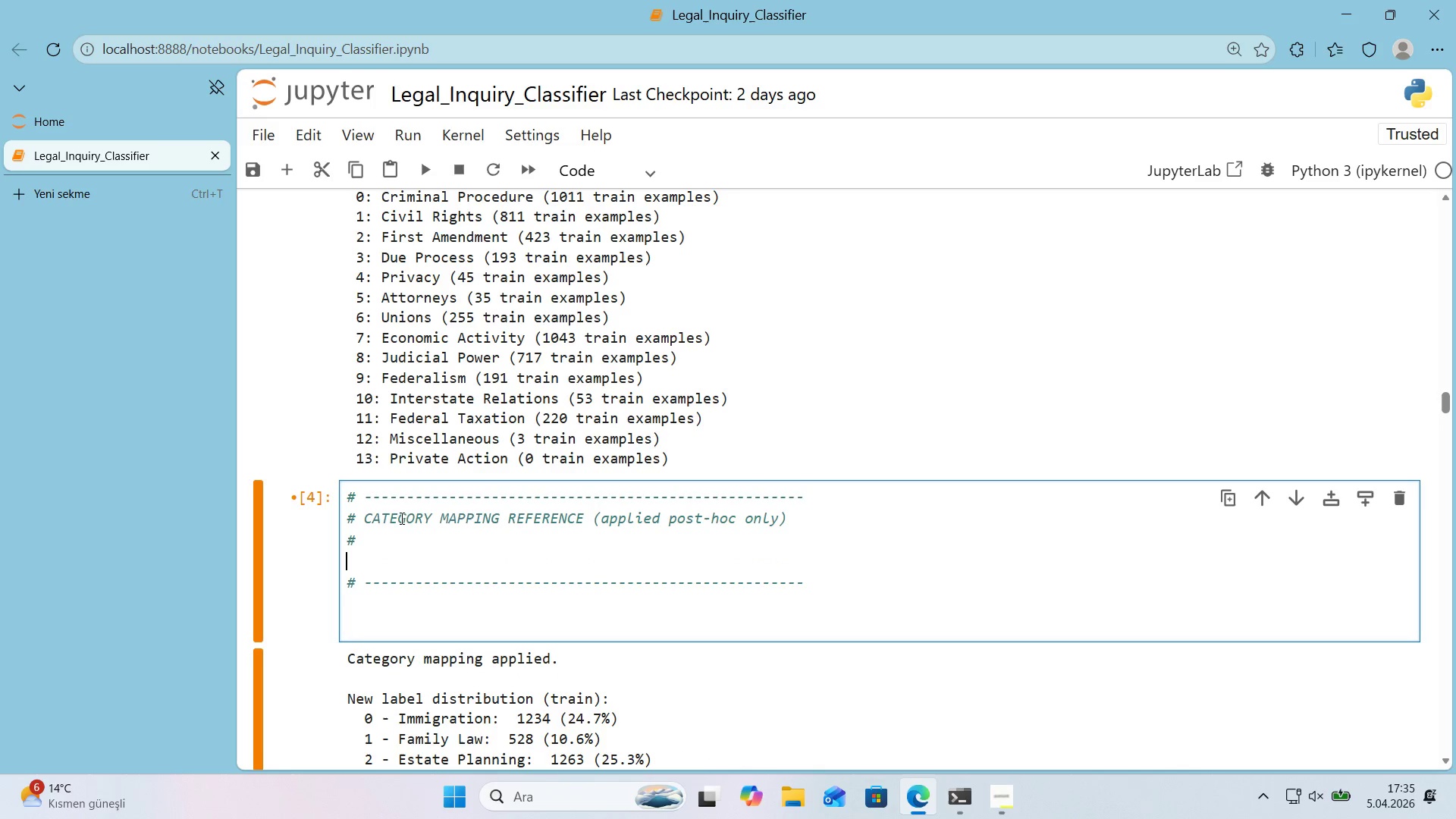 
key(Control+ControlLeft)
 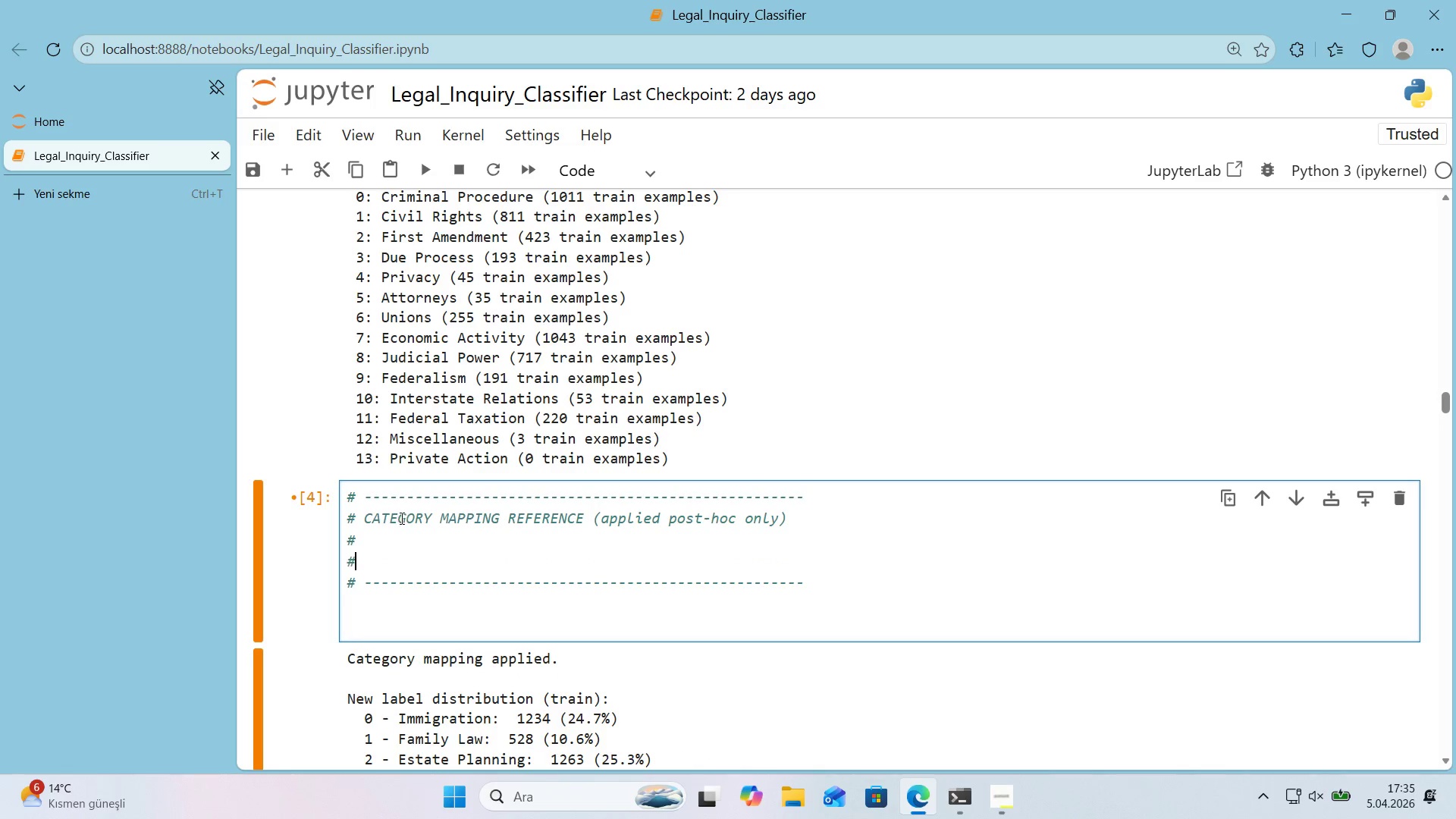 
key(Alt+Control+AltRight)
 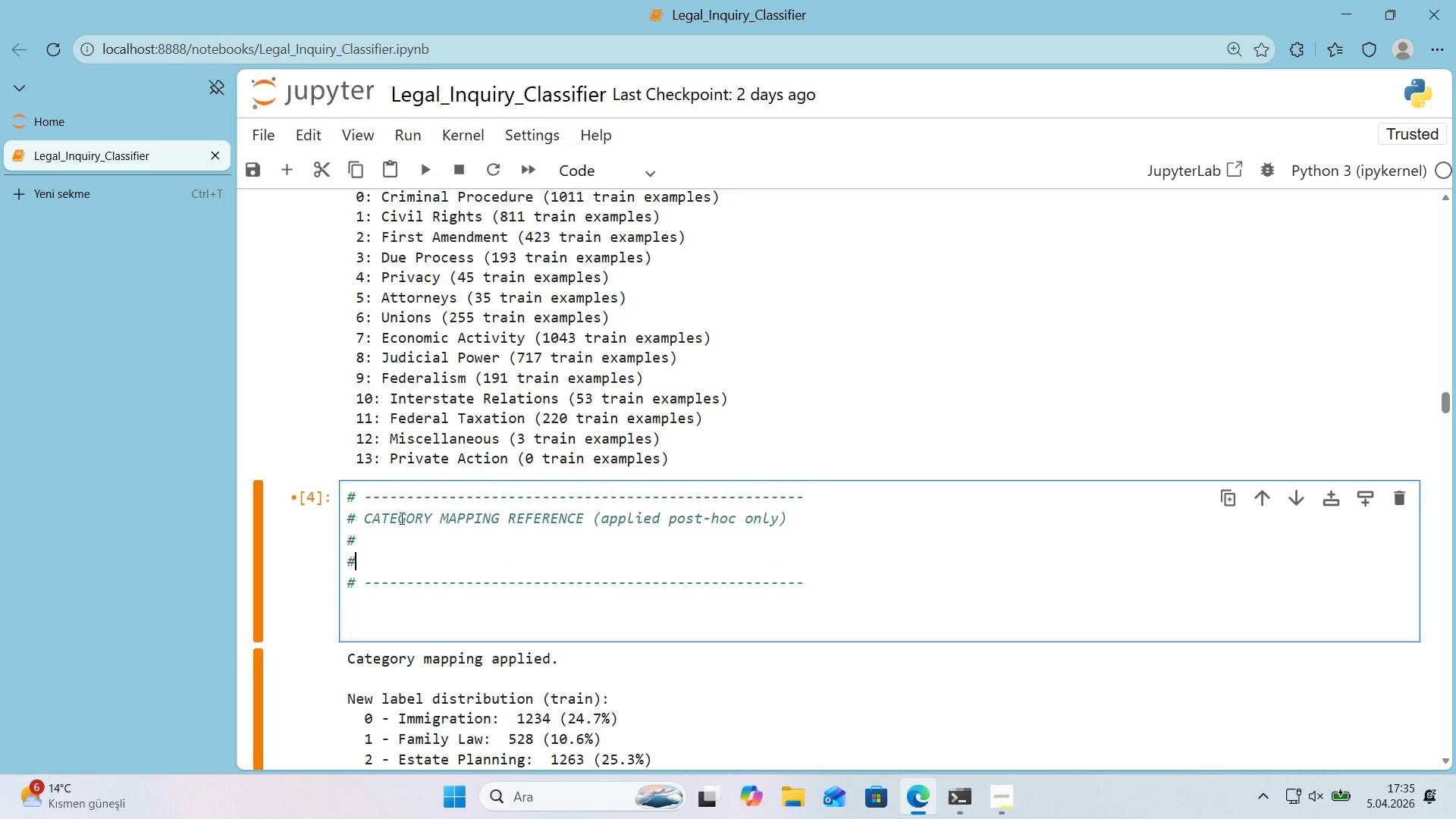 
key(Alt+Control+3)
 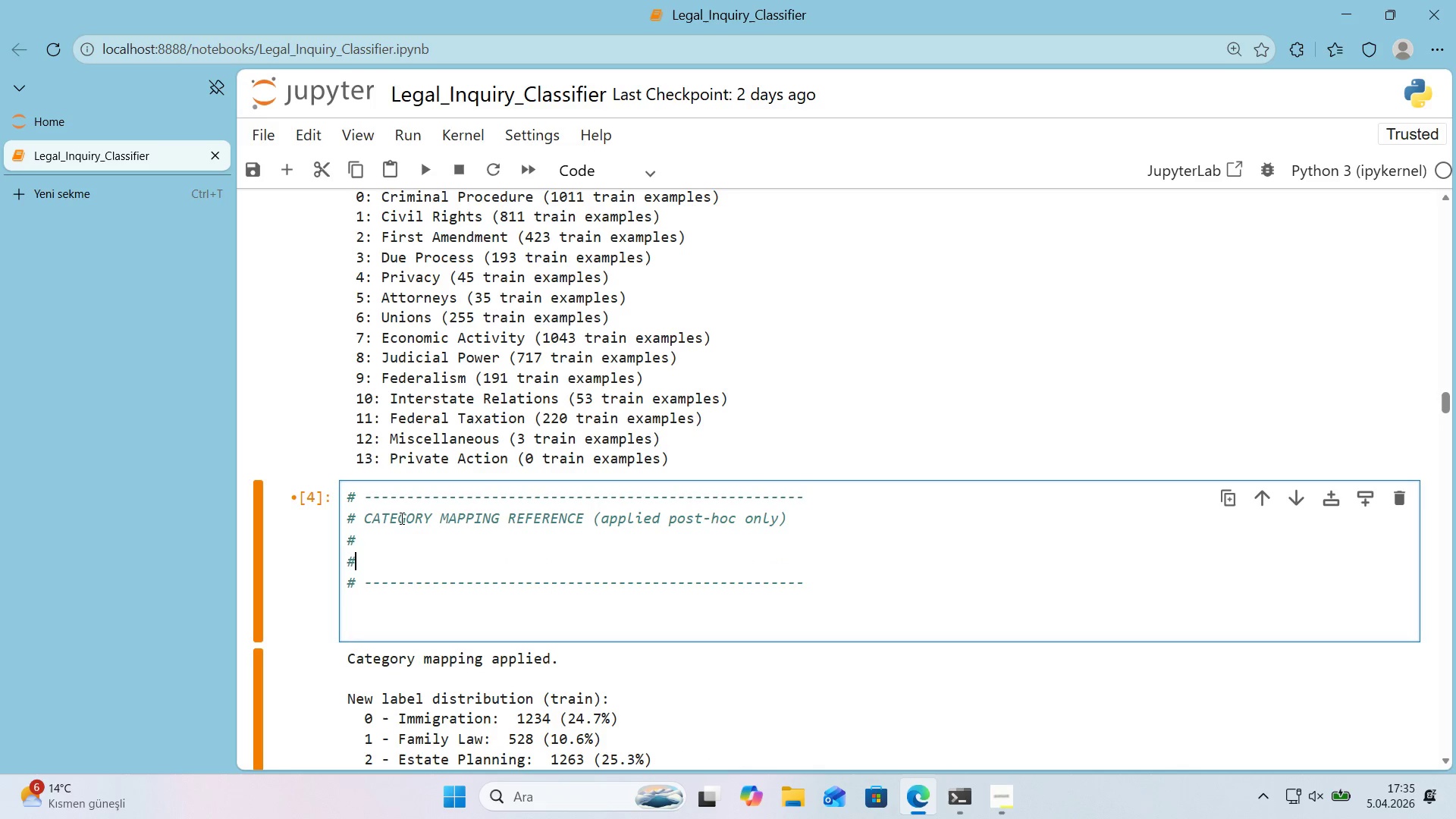 
key(ArrowUp)
 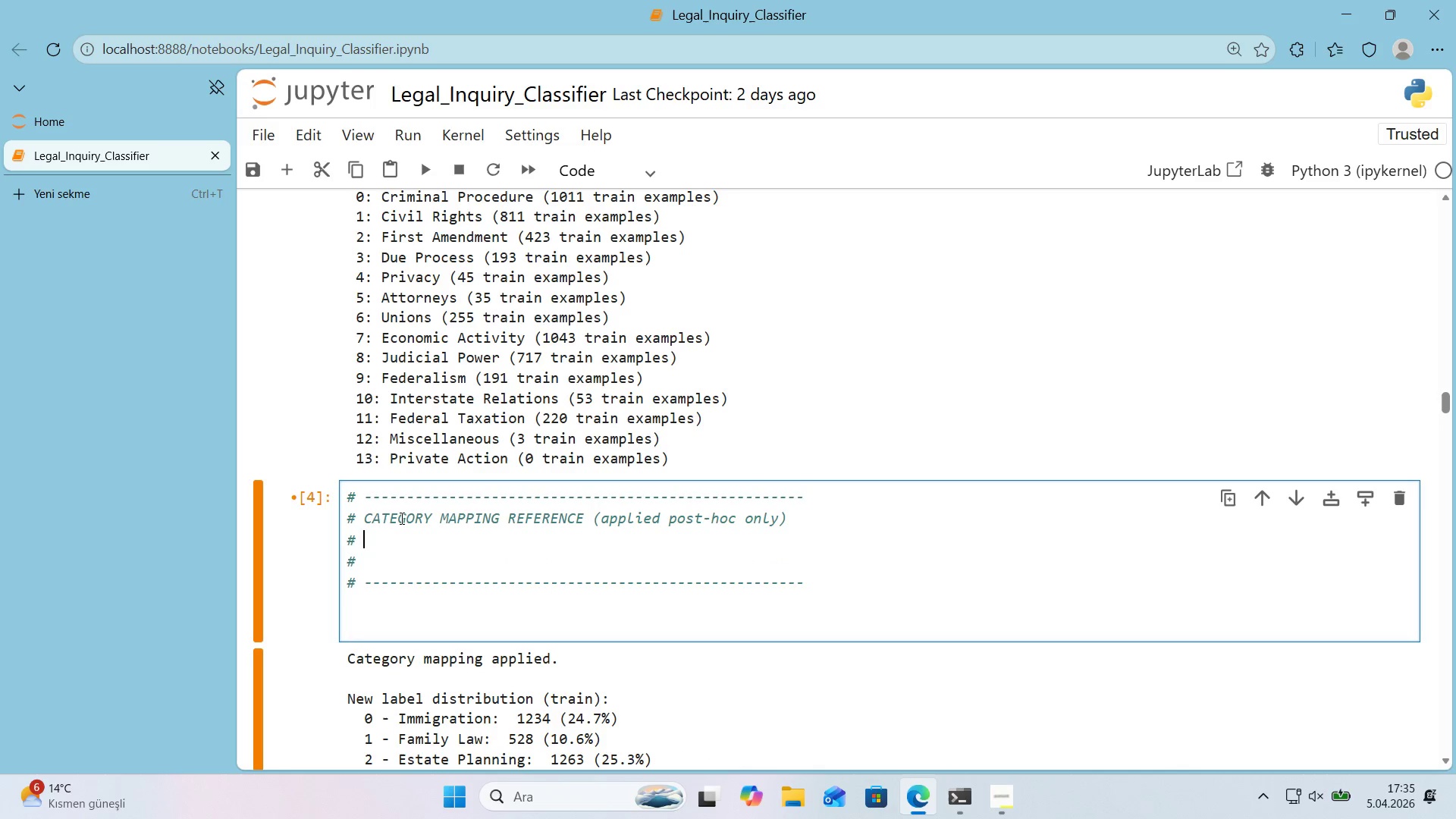 
type( Model tra'ns p )
key(Backspace)
type(n or)
key(Backspace)
key(Backspace)
key(Backspace)
key(Backspace)
key(Backspace)
key(Backspace)
type( on or'g'nal 14 SCOTUS labels)
 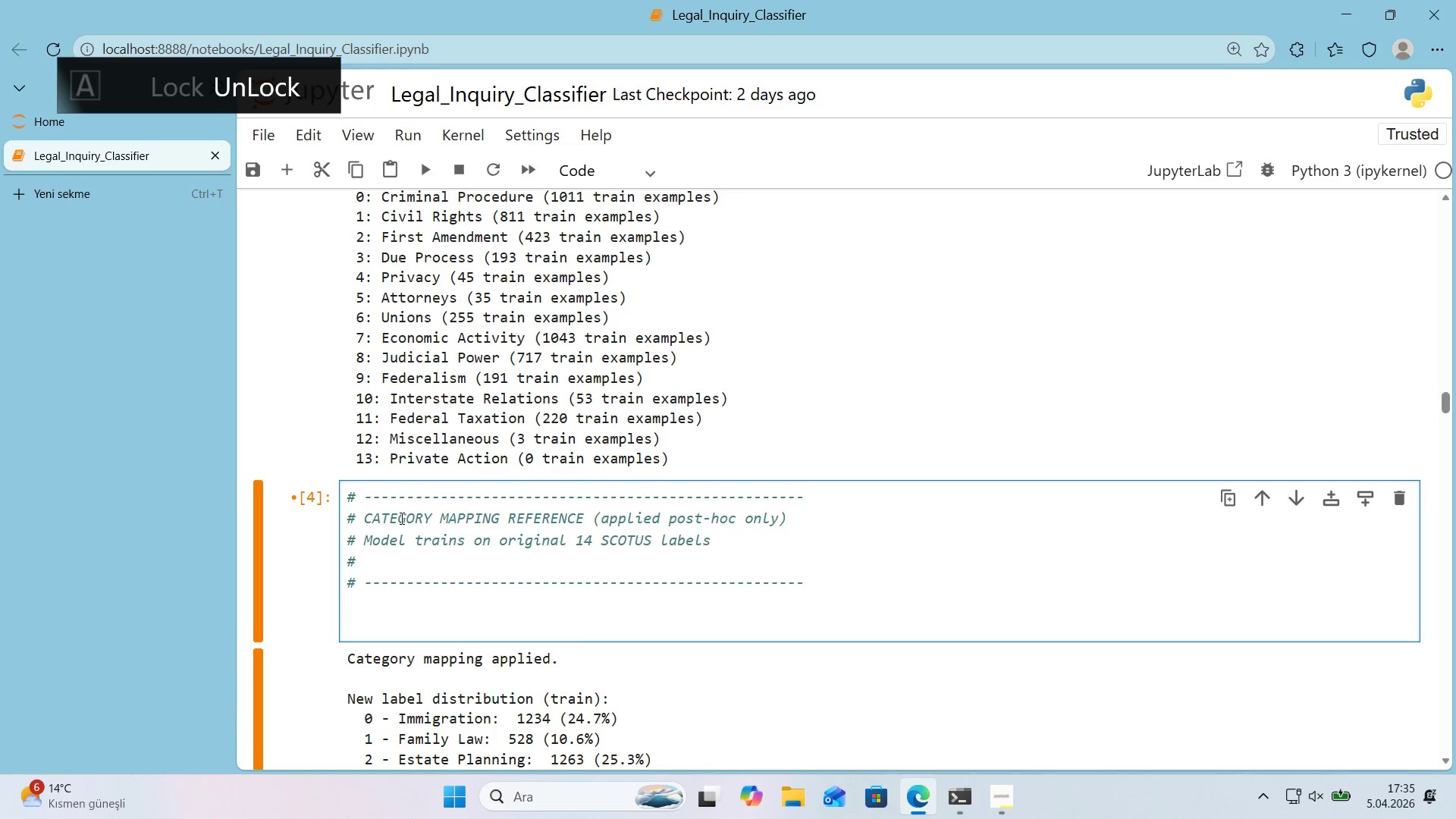 
key(ArrowDown)
 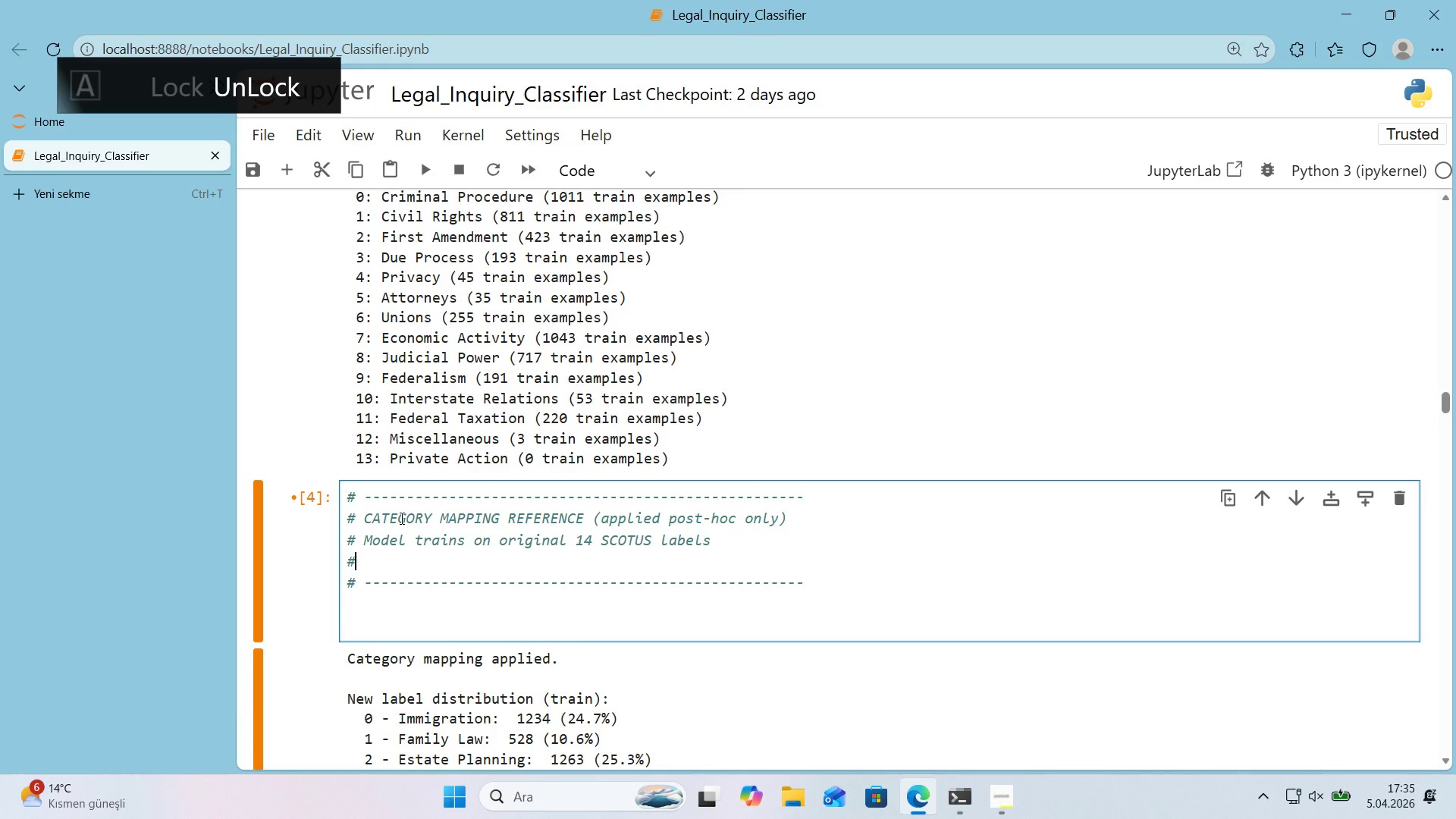 
type( Pred'ct'ons mapped to 4 categor'es after 'fe)
key(Backspace)
key(Backspace)
type(nference)
 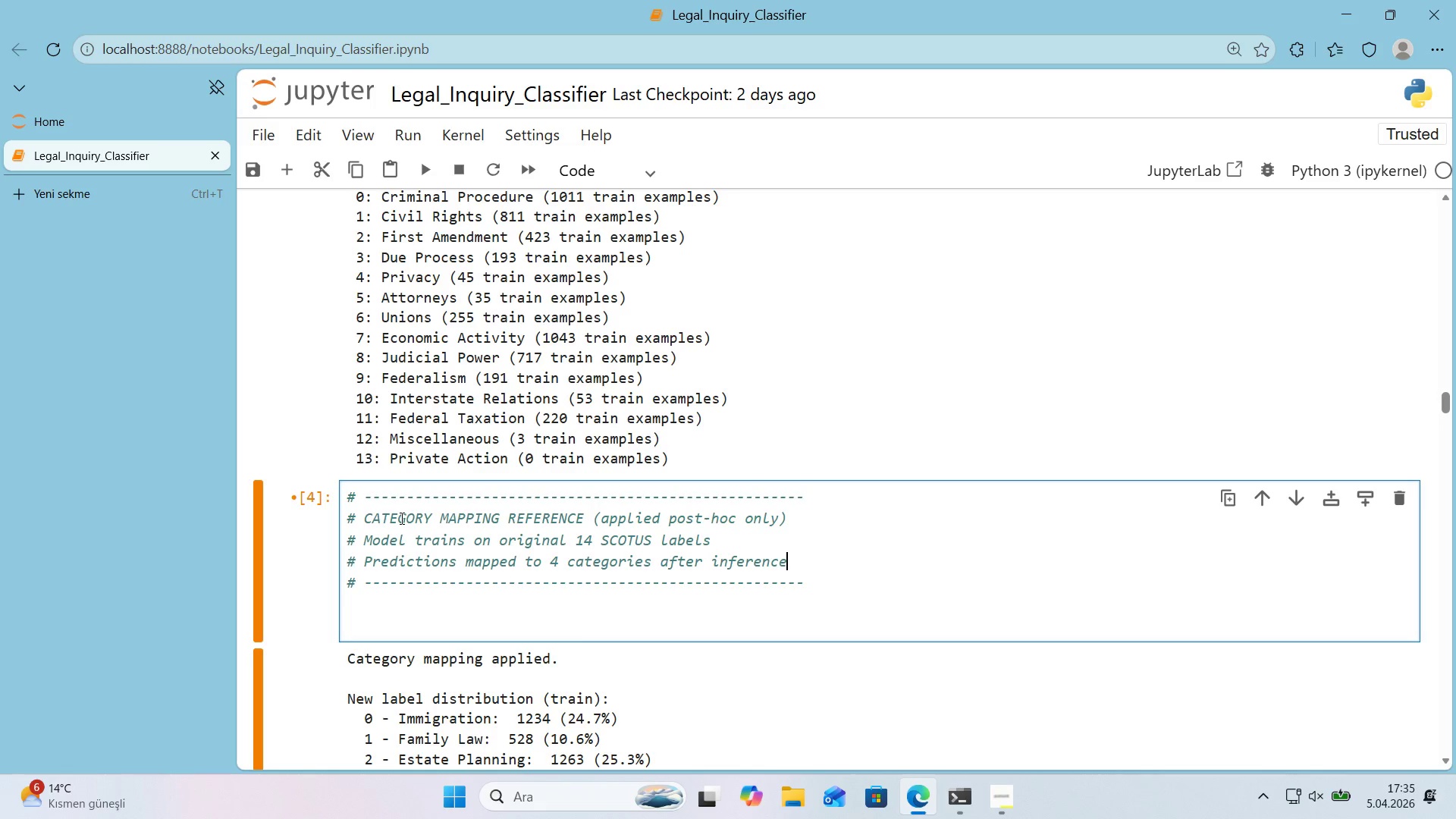 
key(ArrowDown)
 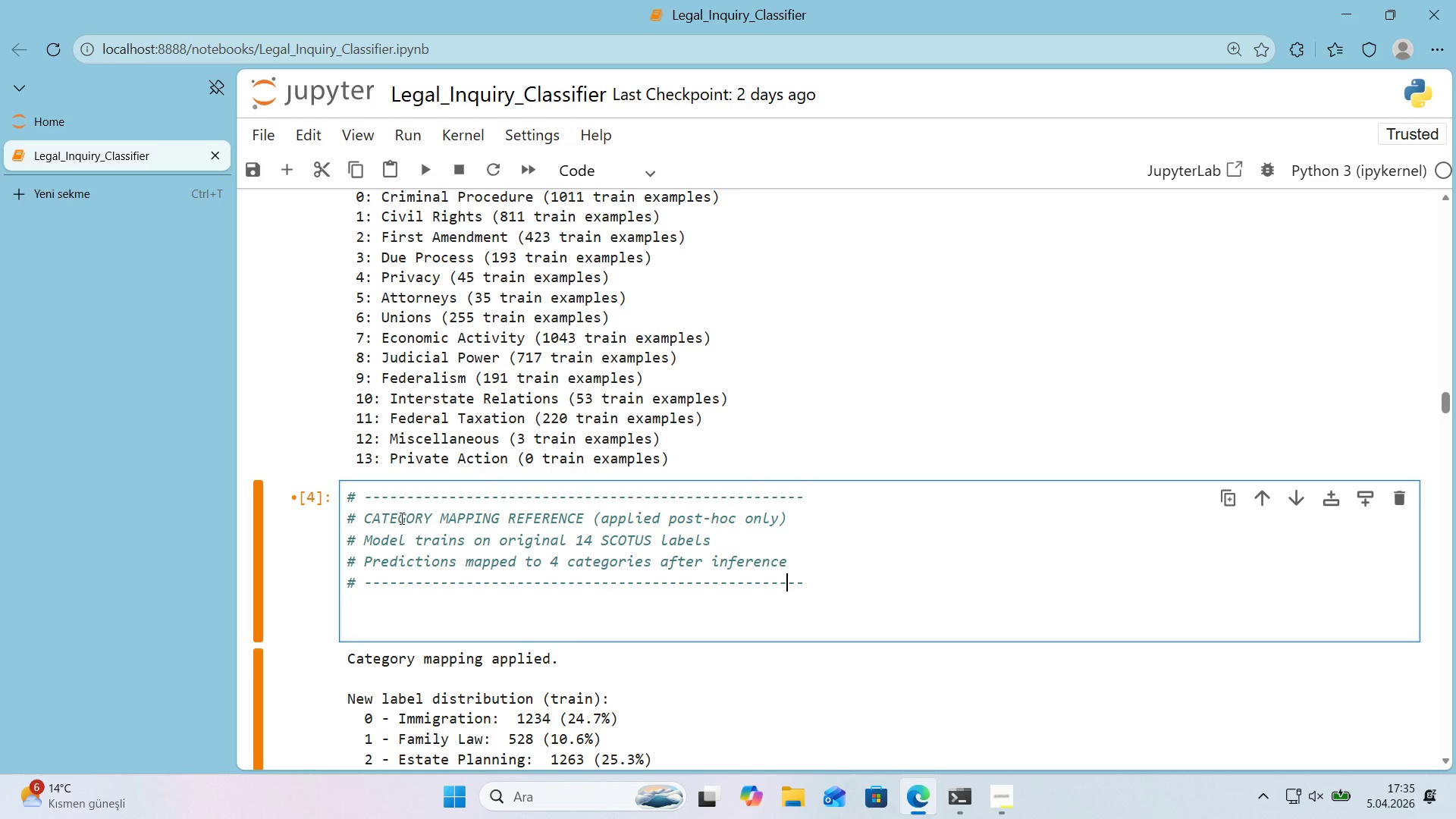 
key(ArrowRight)
 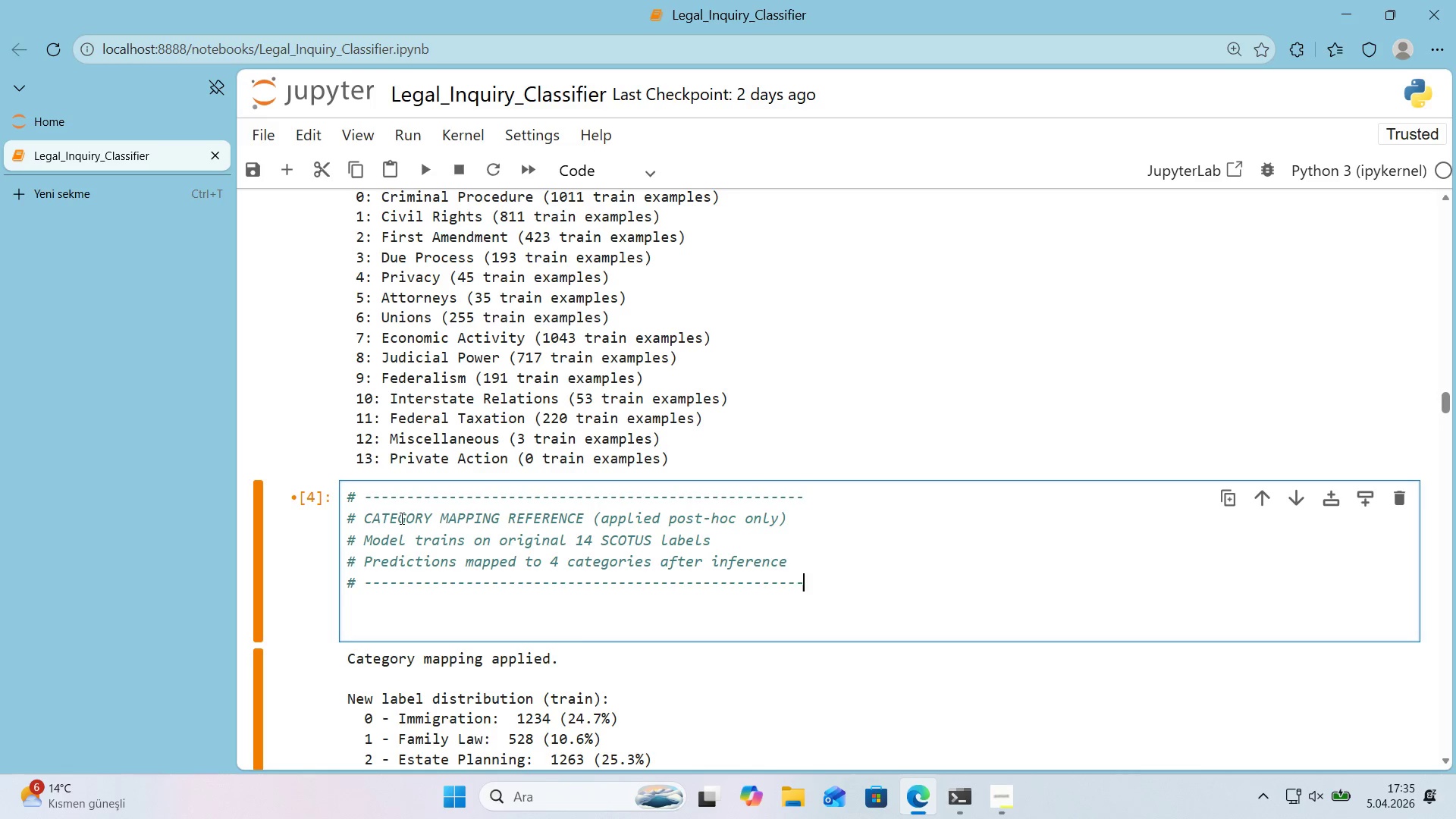 
key(ArrowRight)
 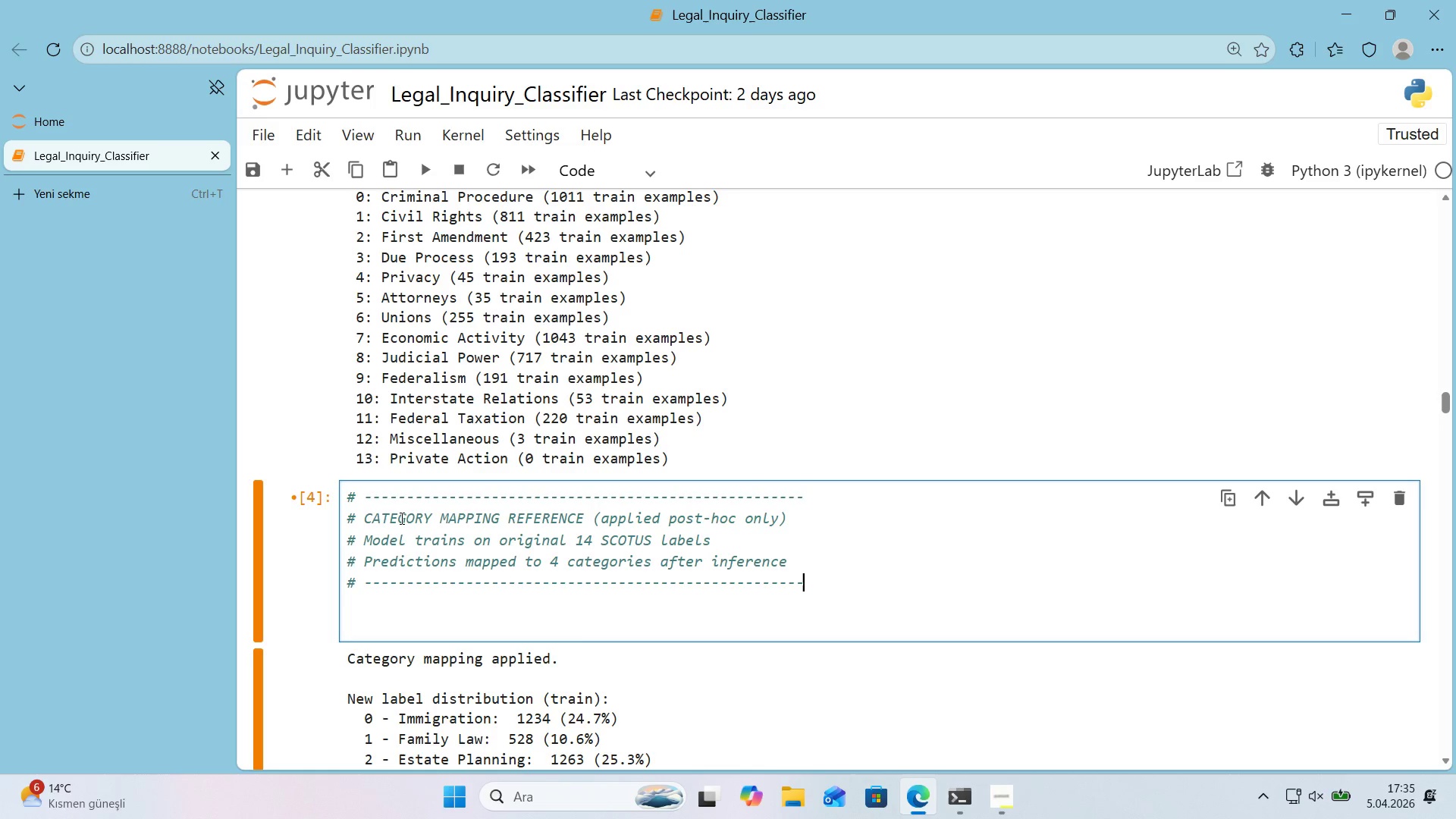 
key(Enter)
 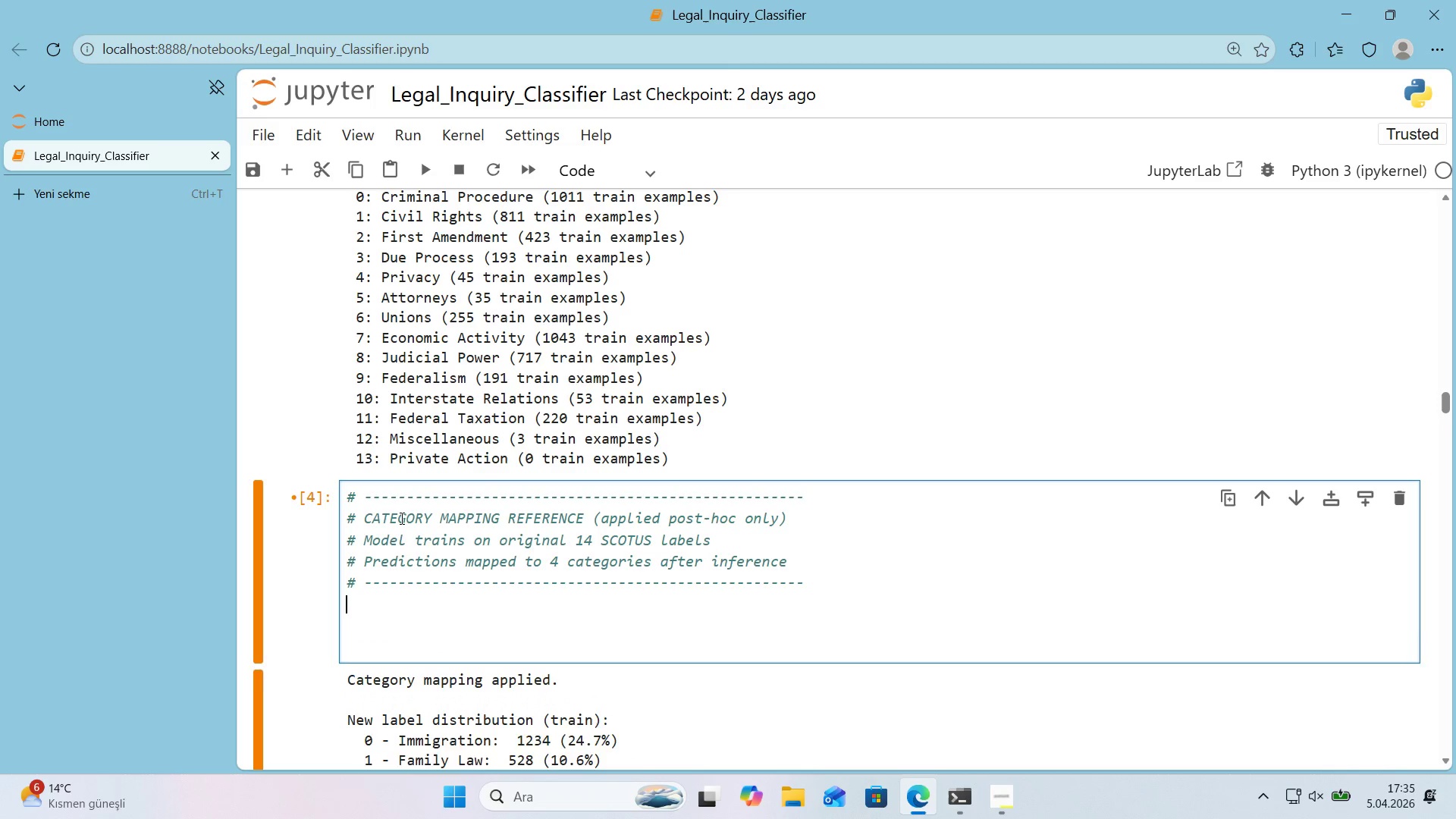 
key(Enter)
 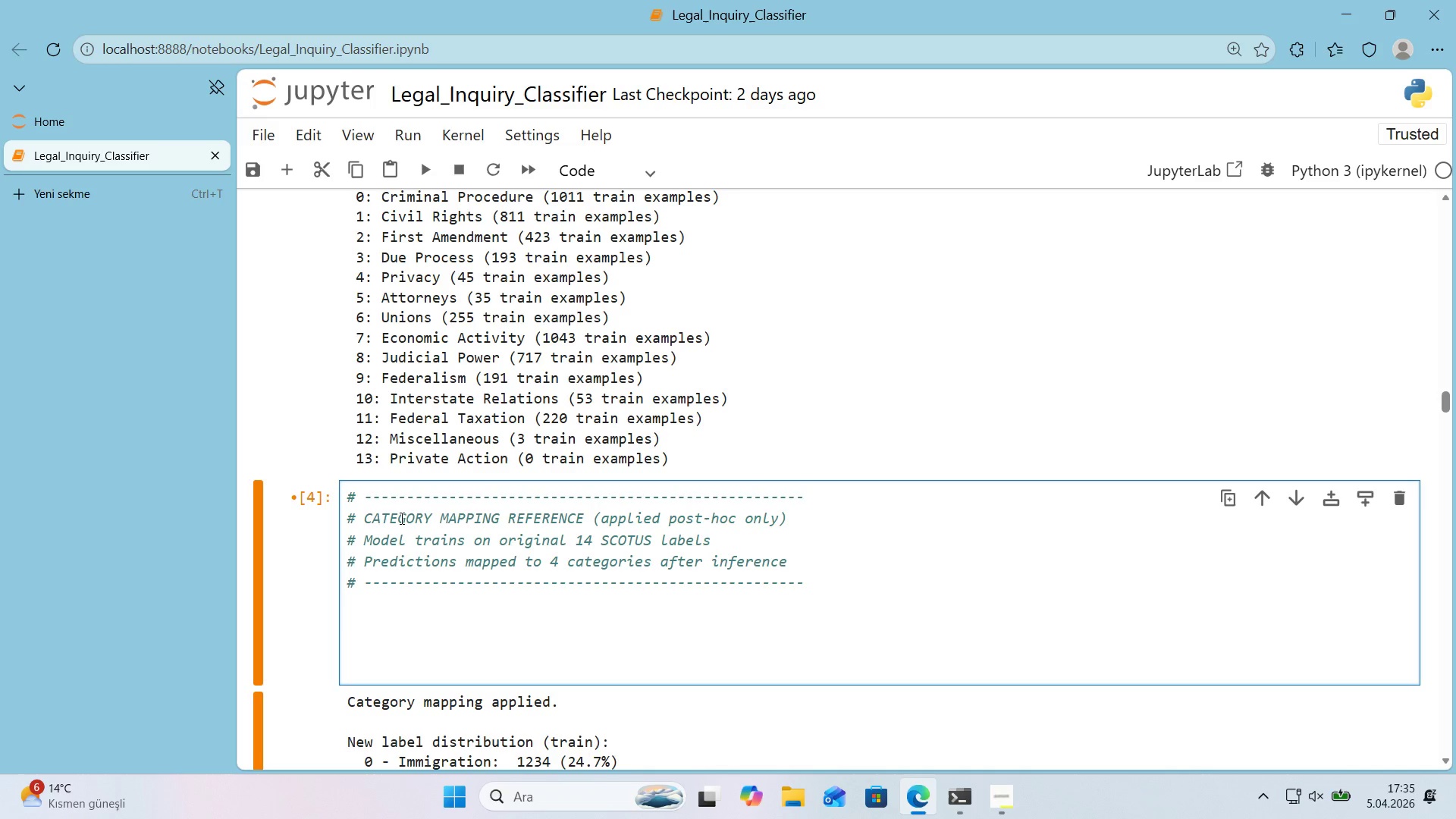 
key(Control+ControlLeft)
 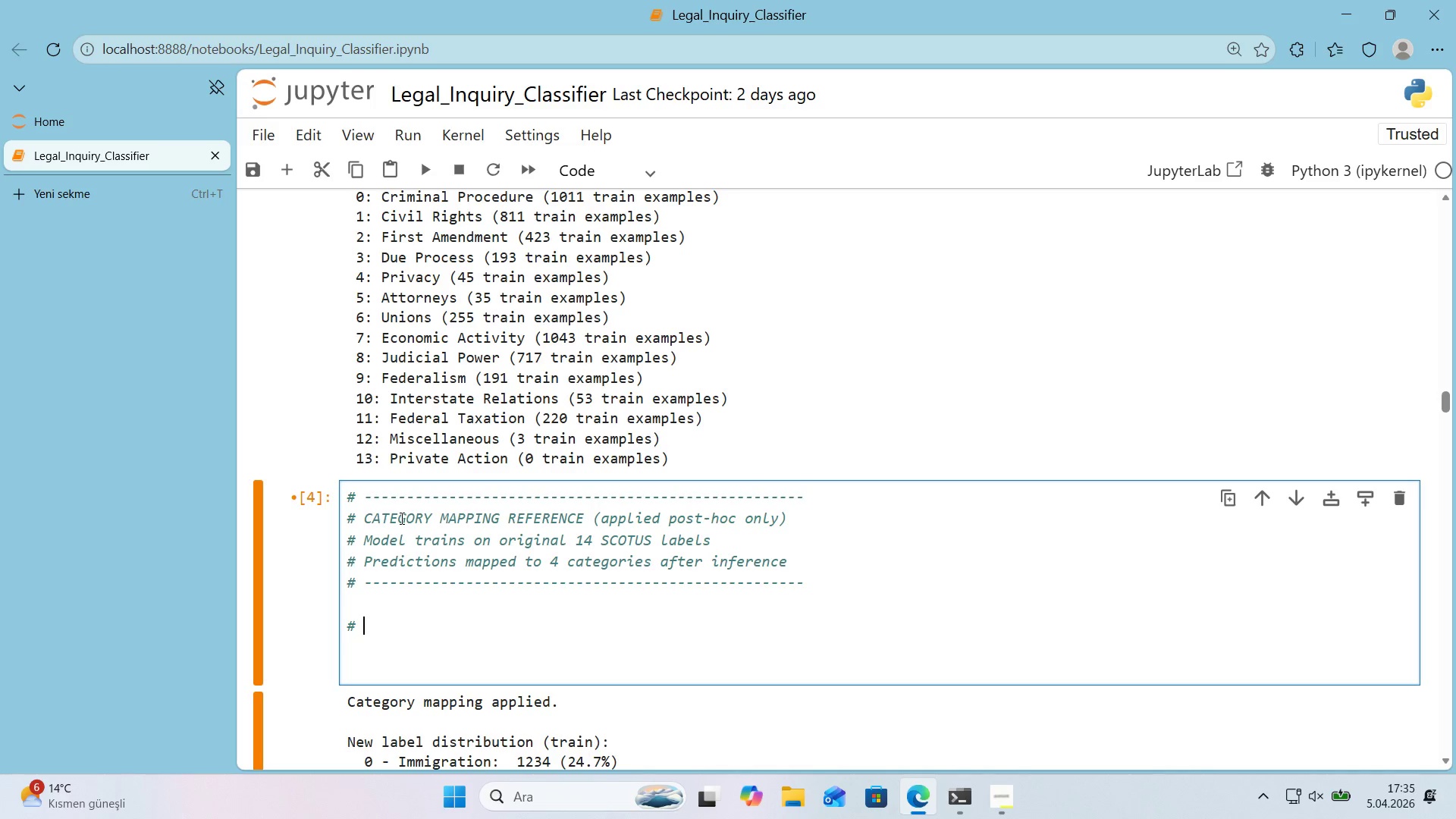 
key(Alt+Control+AltRight)
 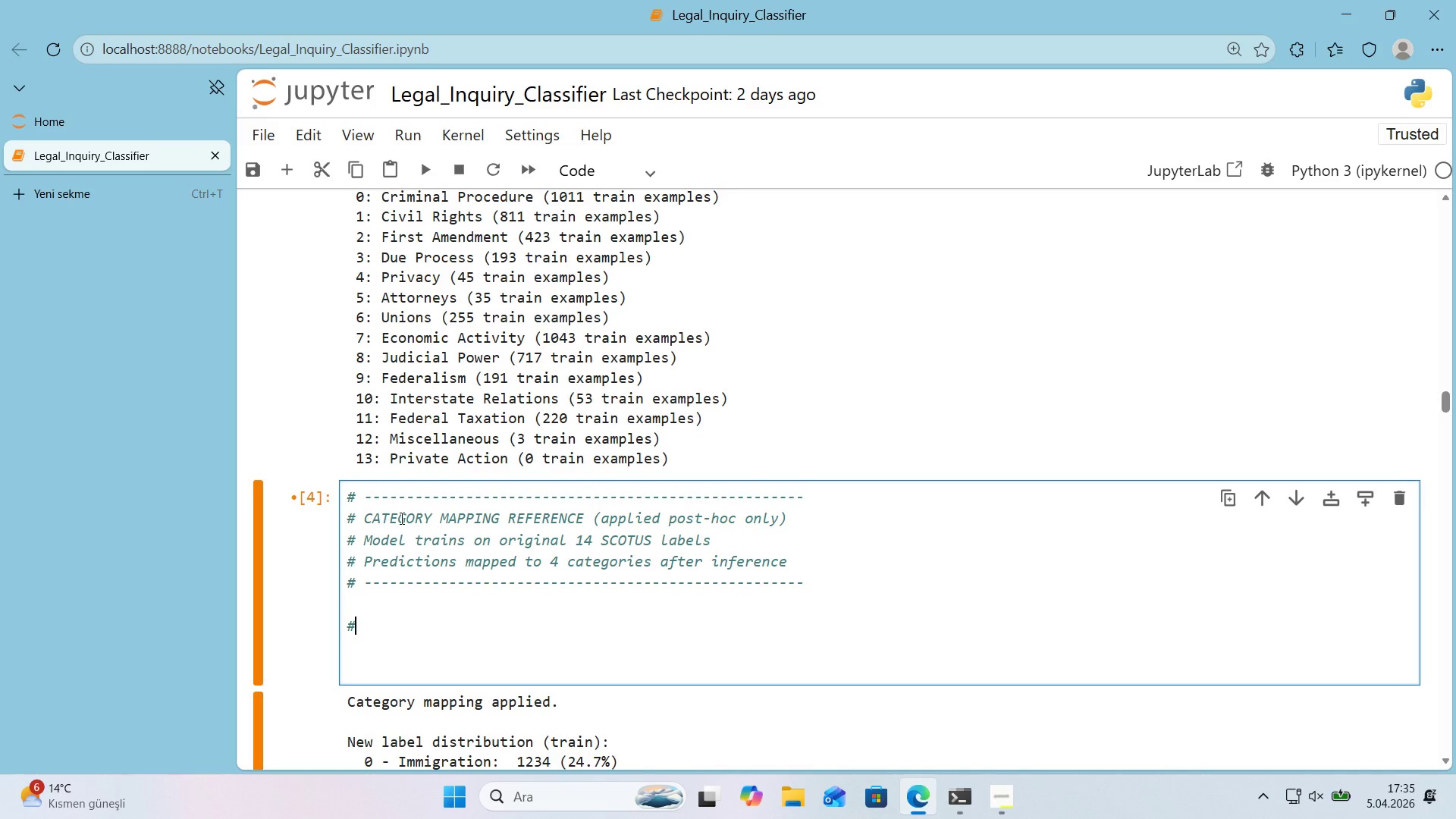 
key(Alt+Control+3)
 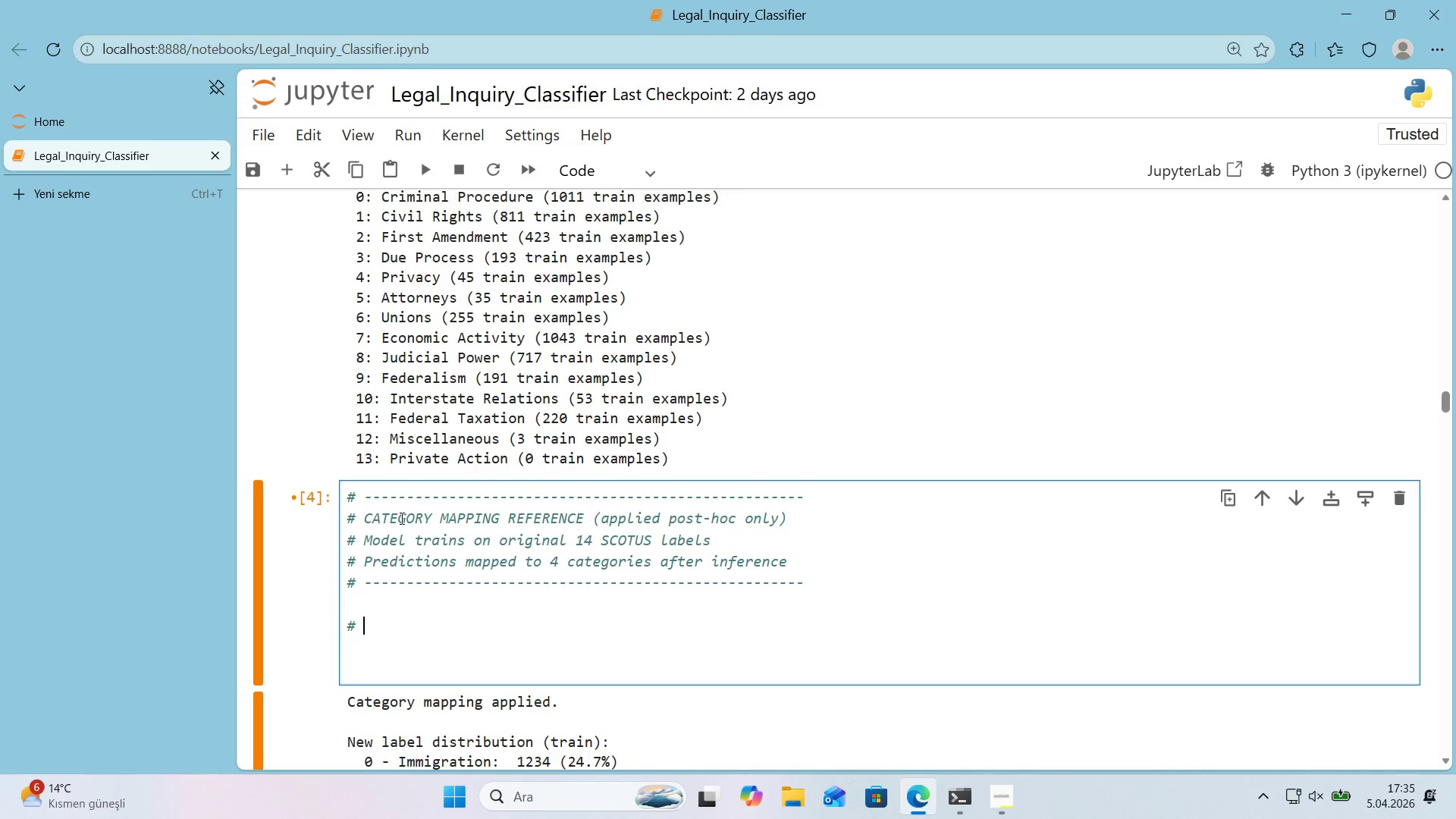 
type( Mapp'ng d'ct'onary>)
 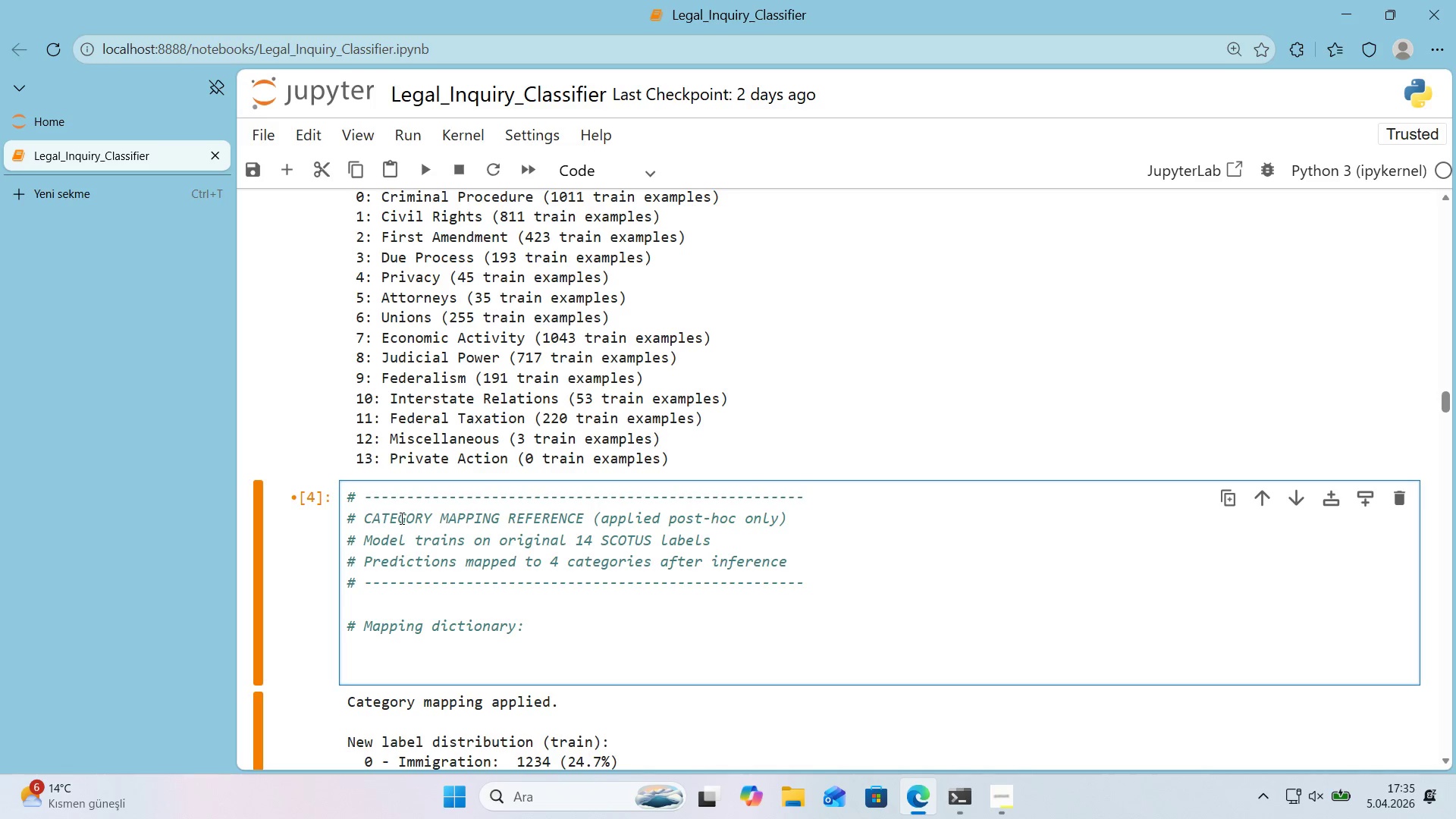 
wait(5.94)
 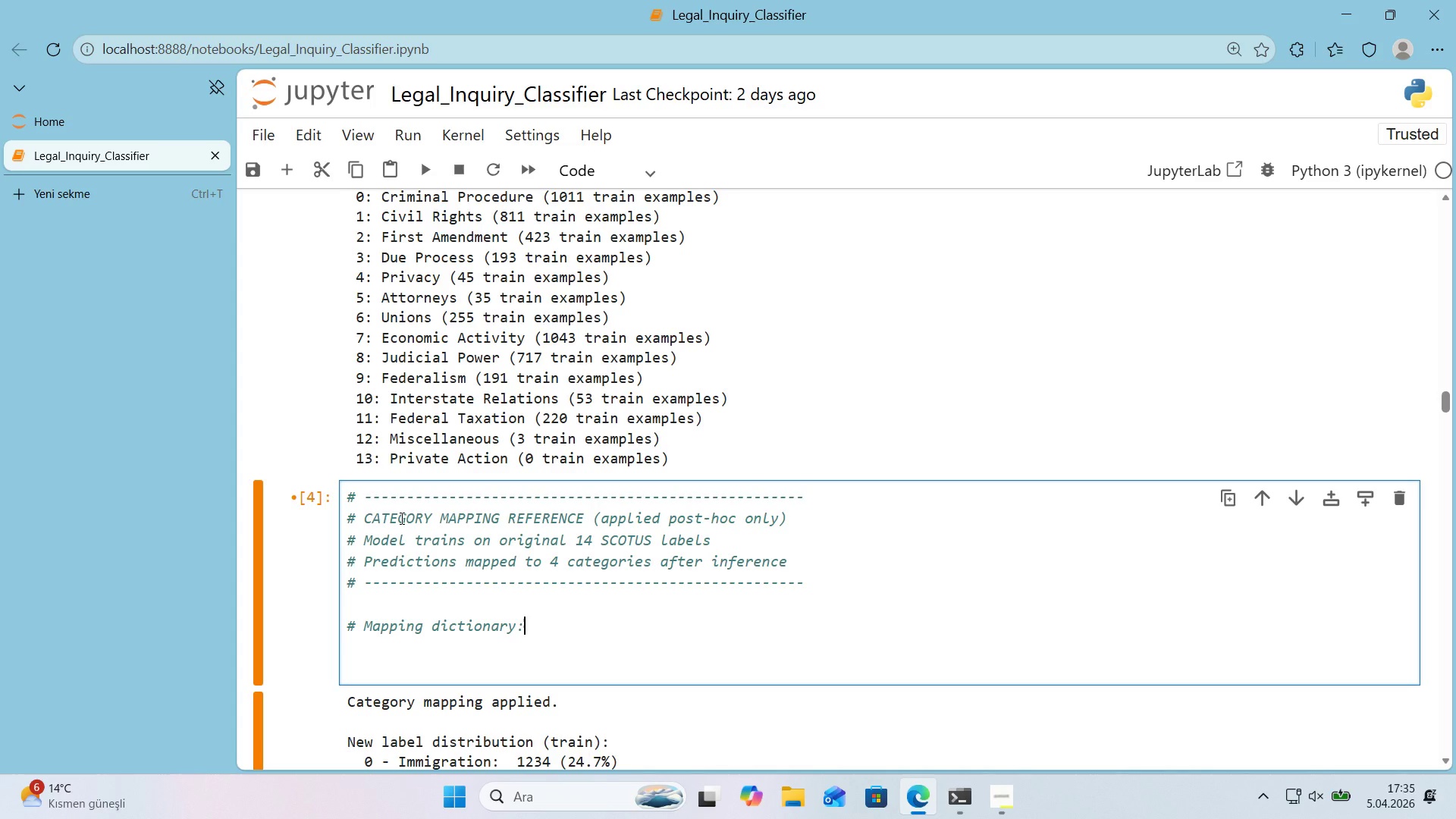 
type( SCOTOUS label )
 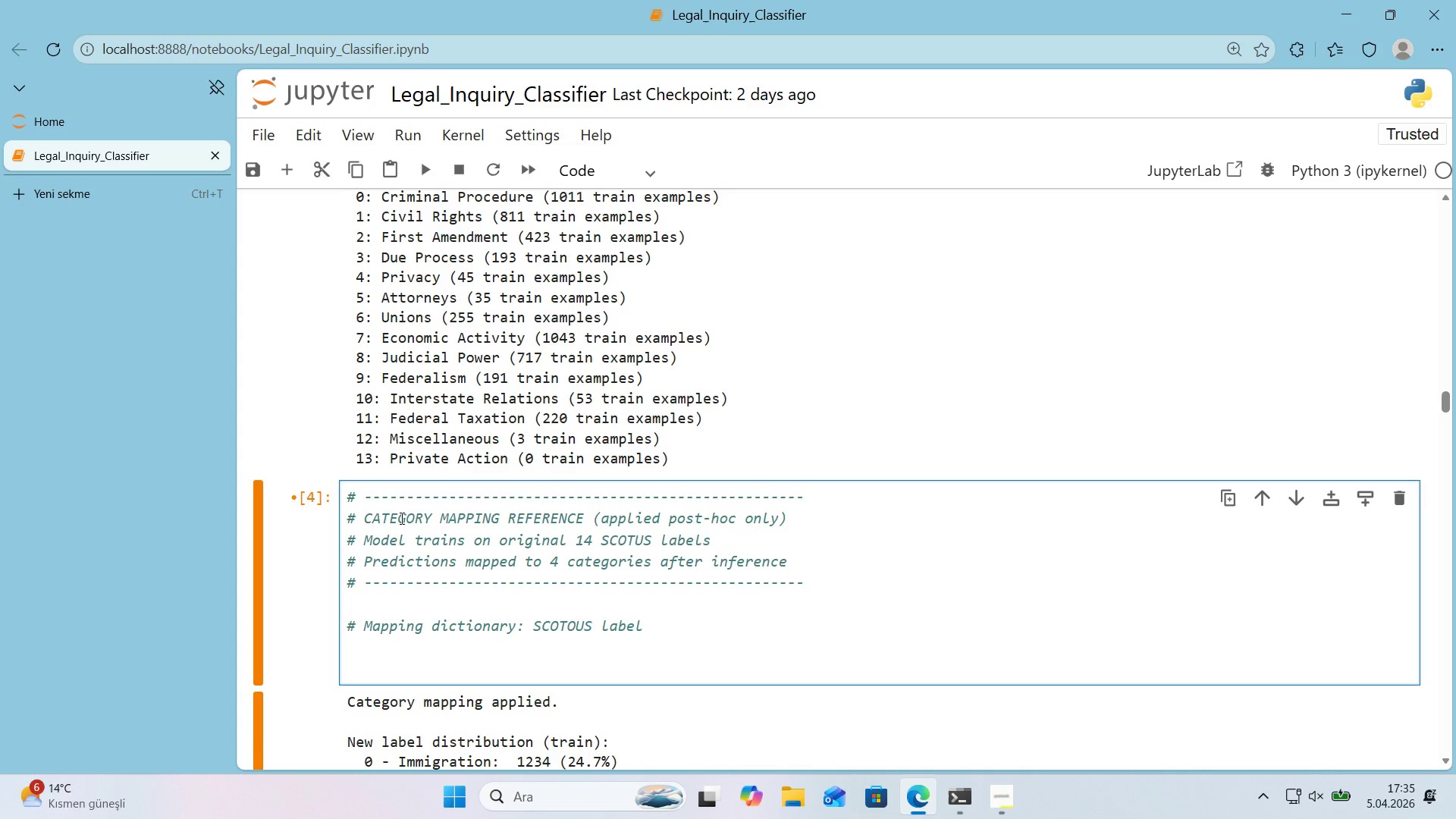 
key(Meta+Period)
 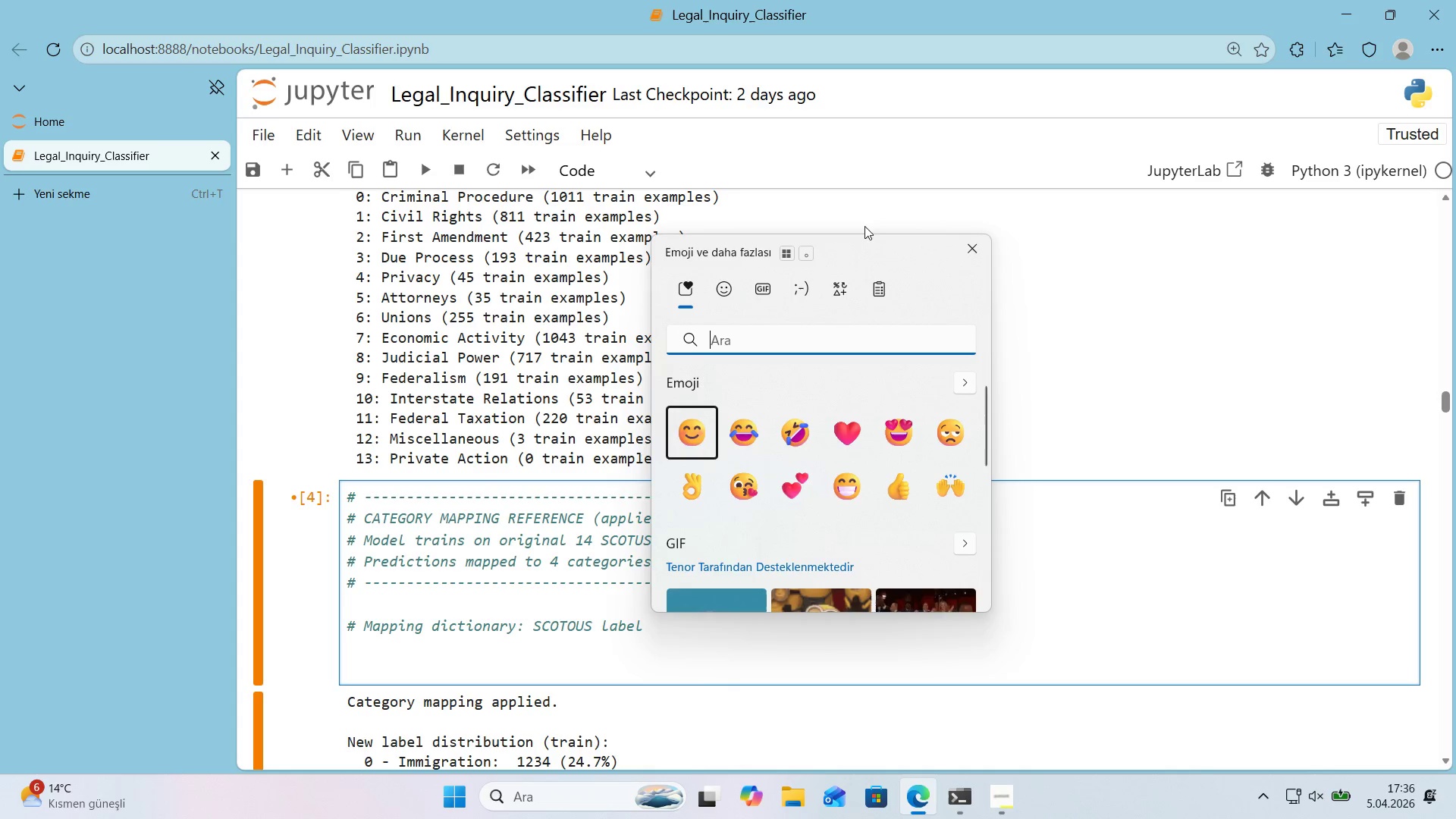 
left_click([839, 291])
 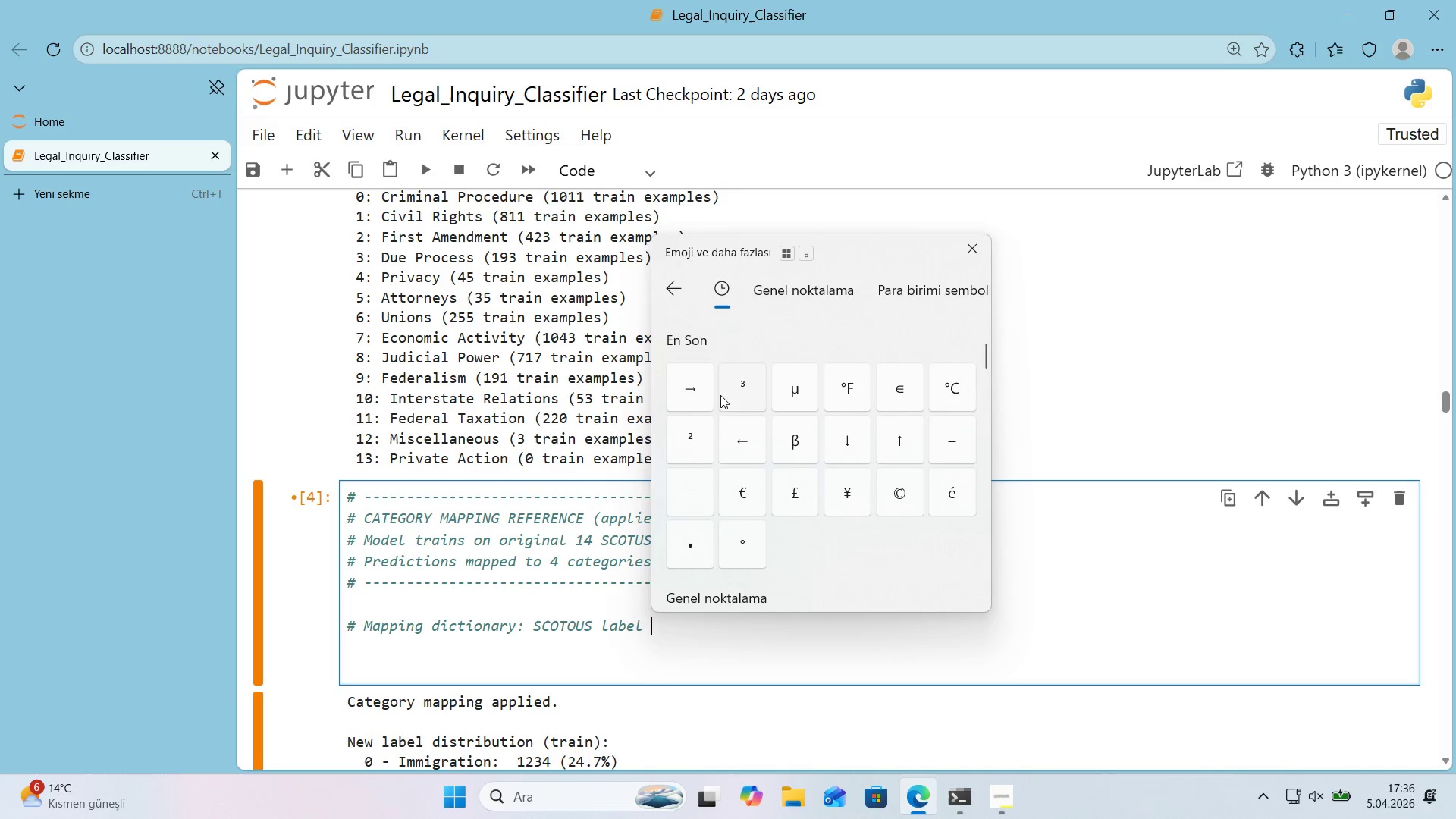 
left_click([701, 400])
 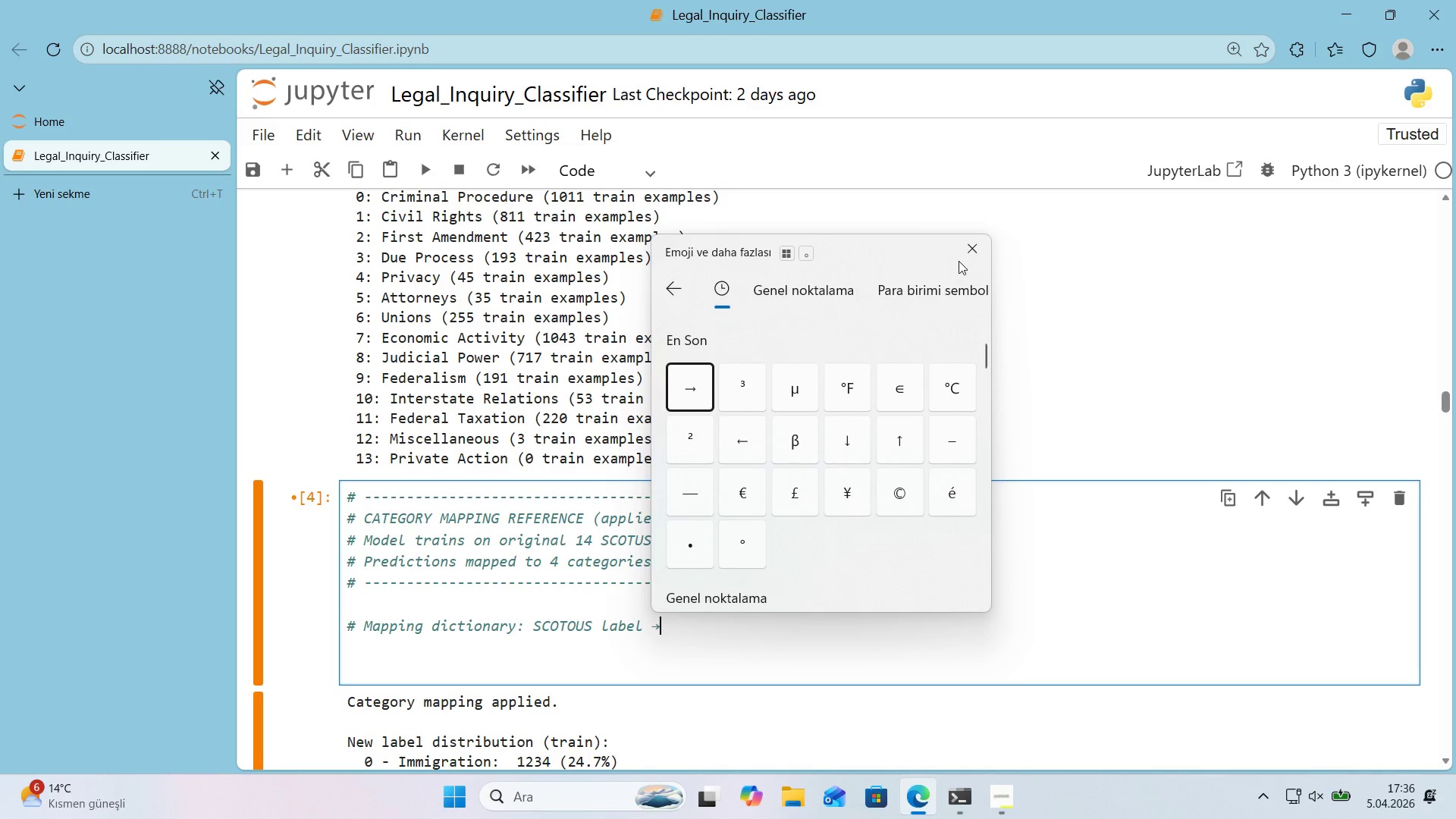 
left_click([968, 256])
 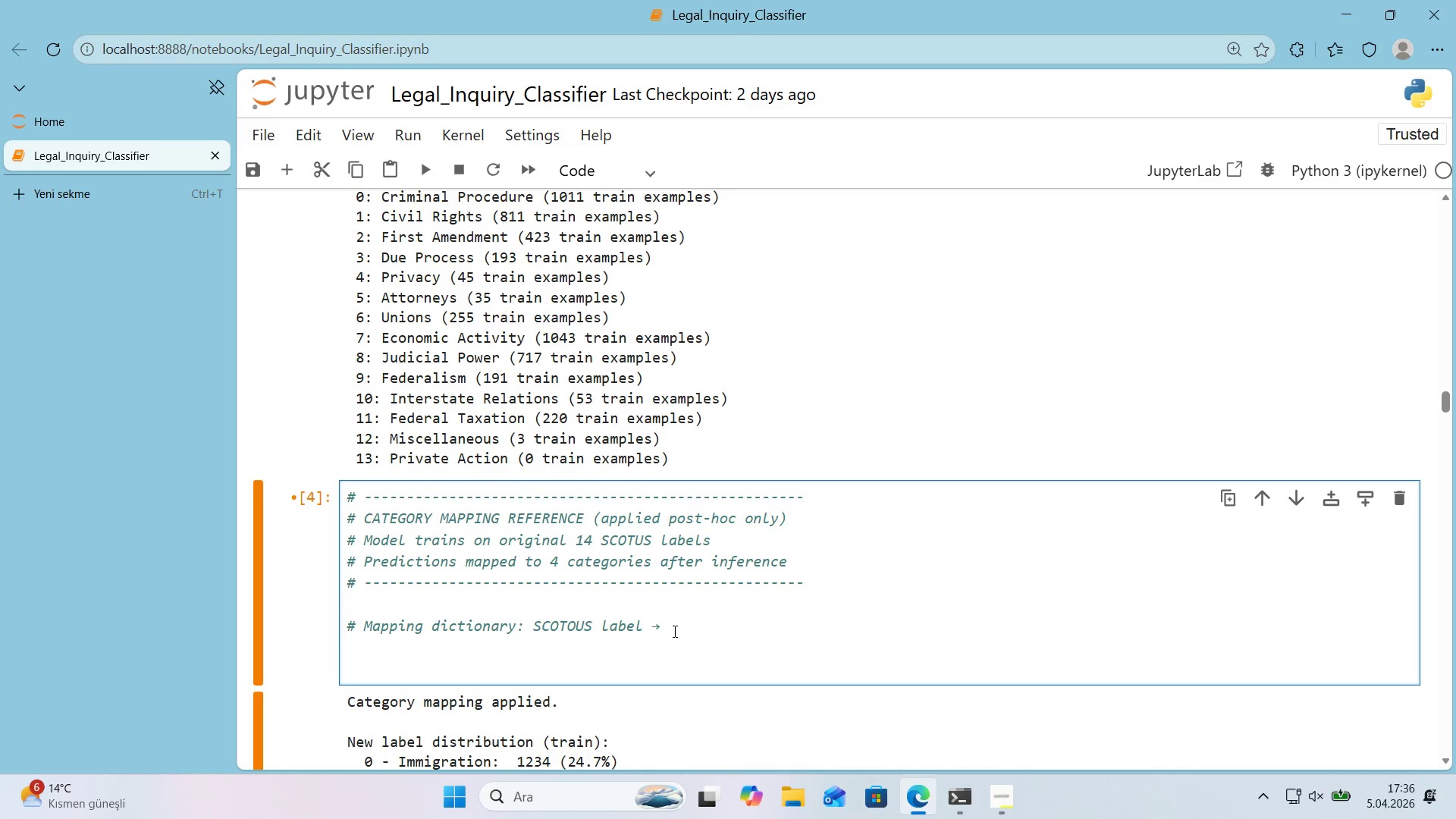 
type( target label *()
 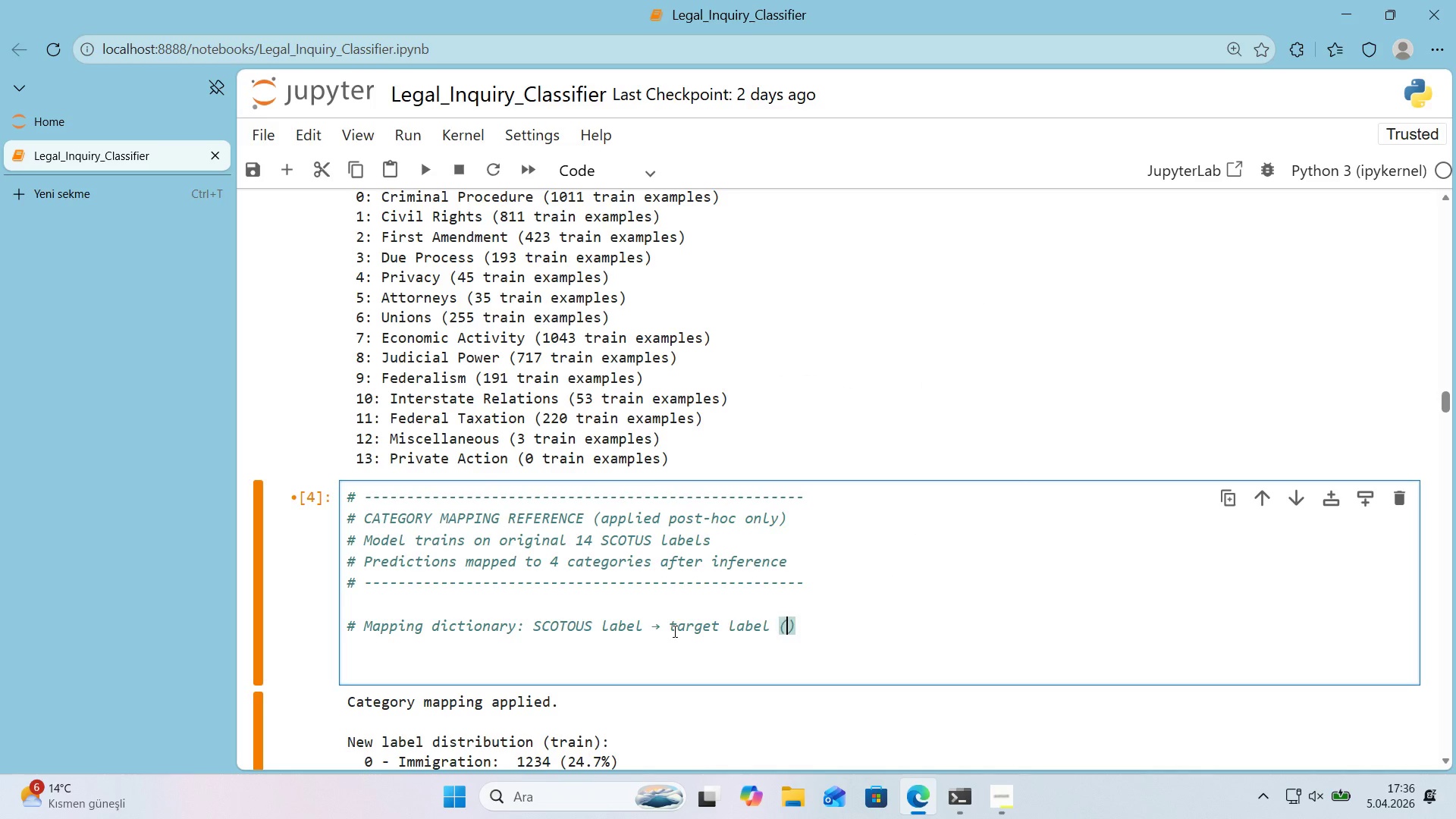 
 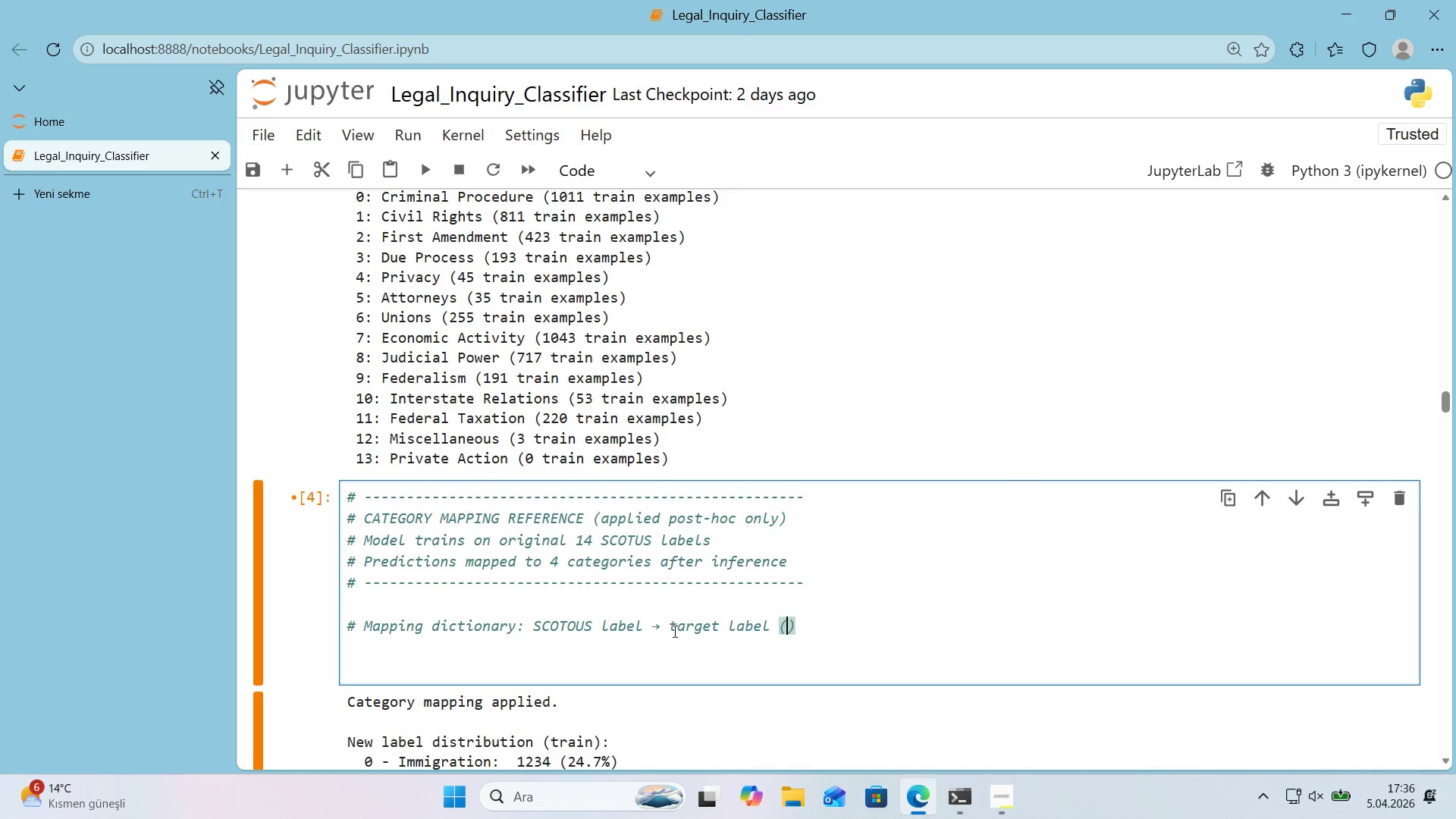 
key(ArrowLeft)
 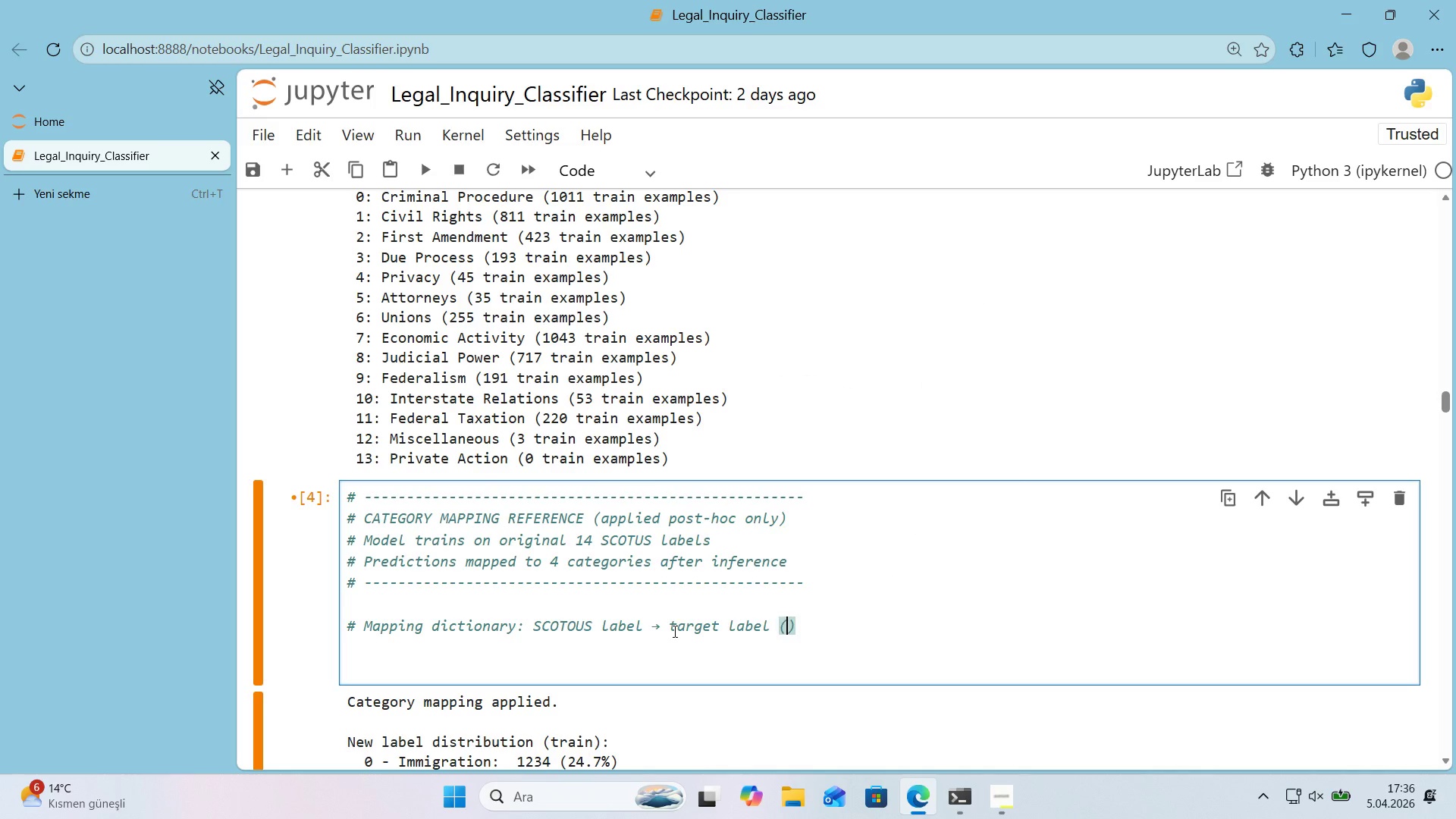 
type(used ONLY at evaluati)
key(Backspace)
type('on)
 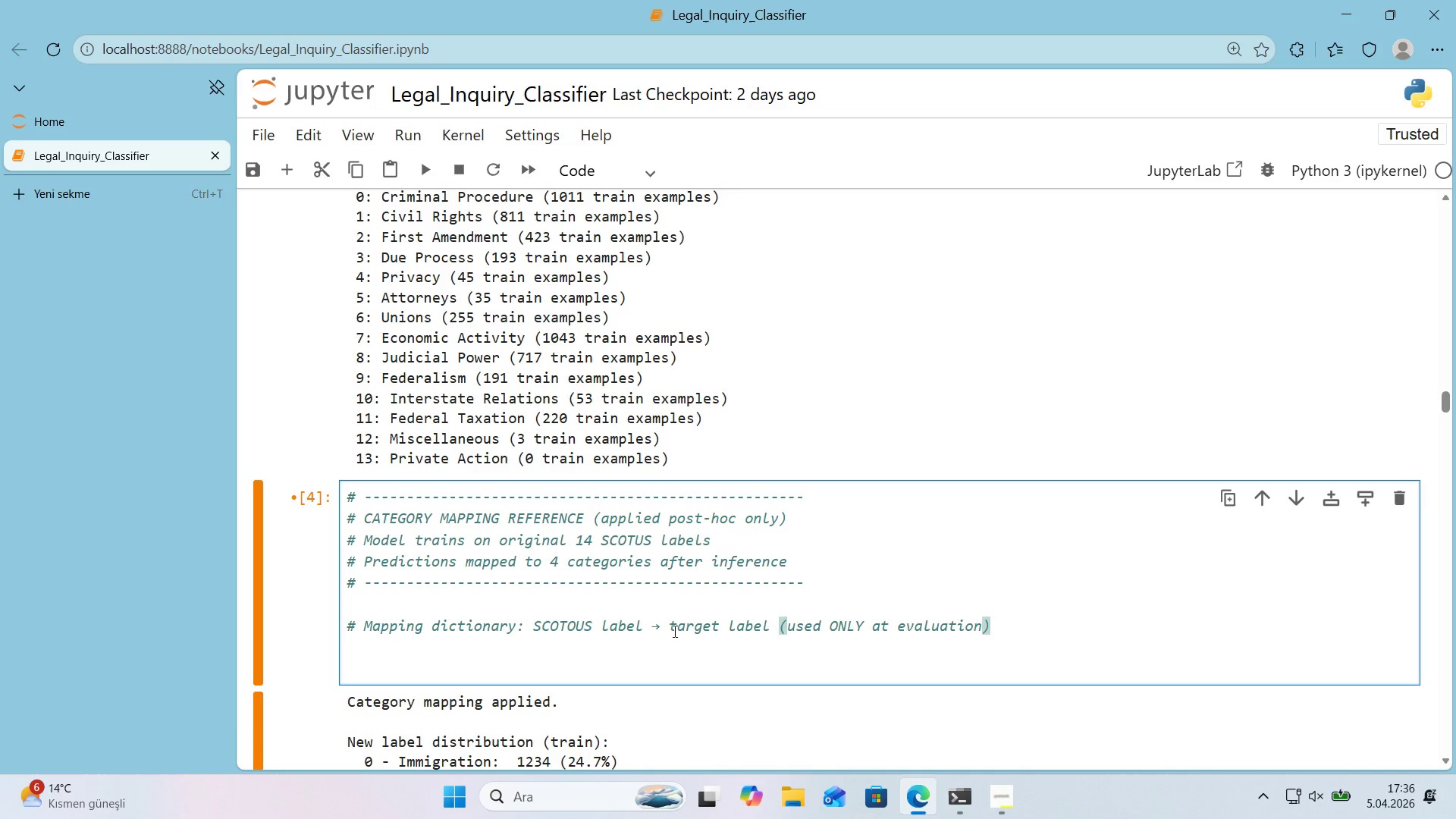 
key(ArrowRight)
 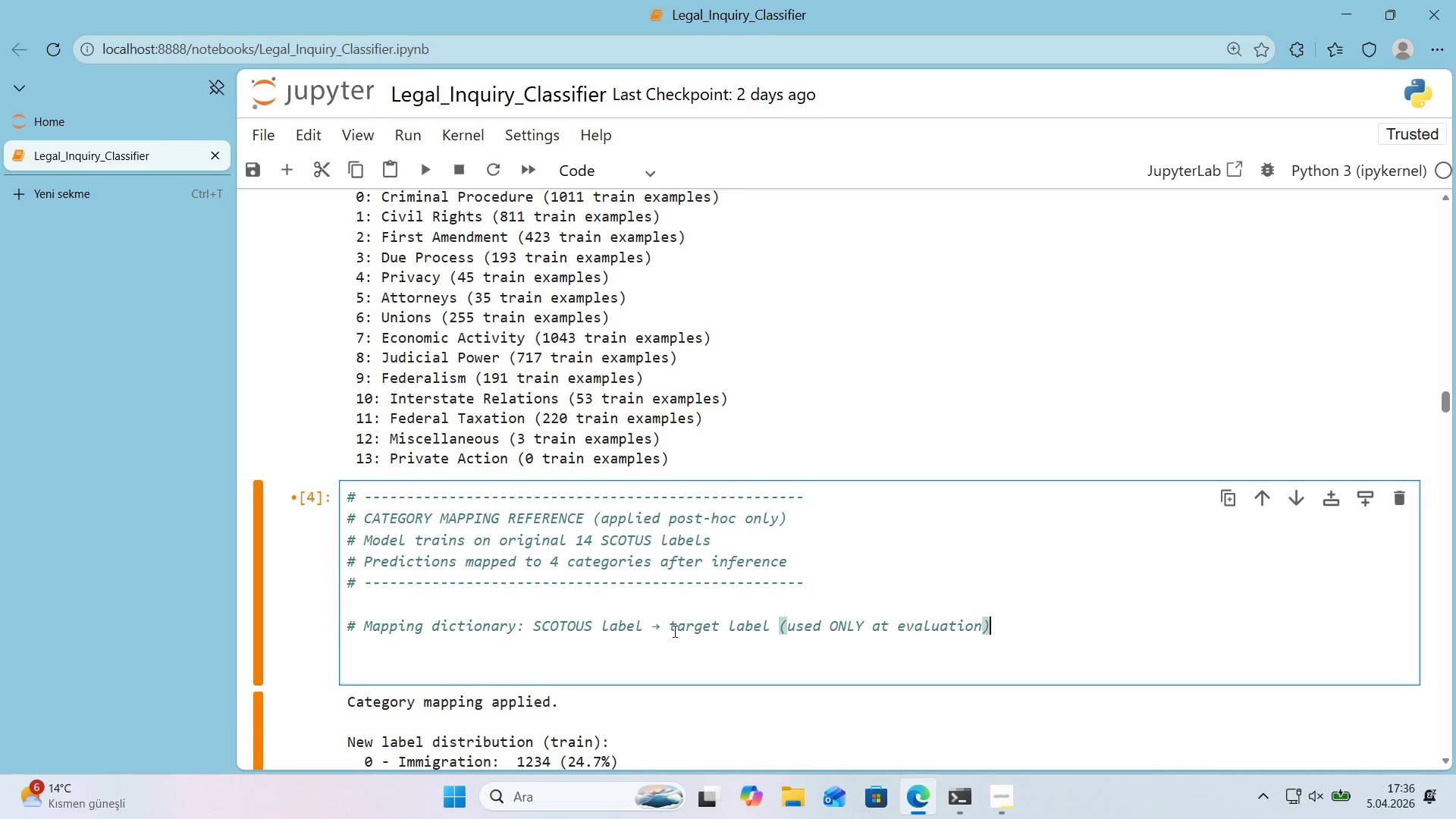 
key(Enter)
 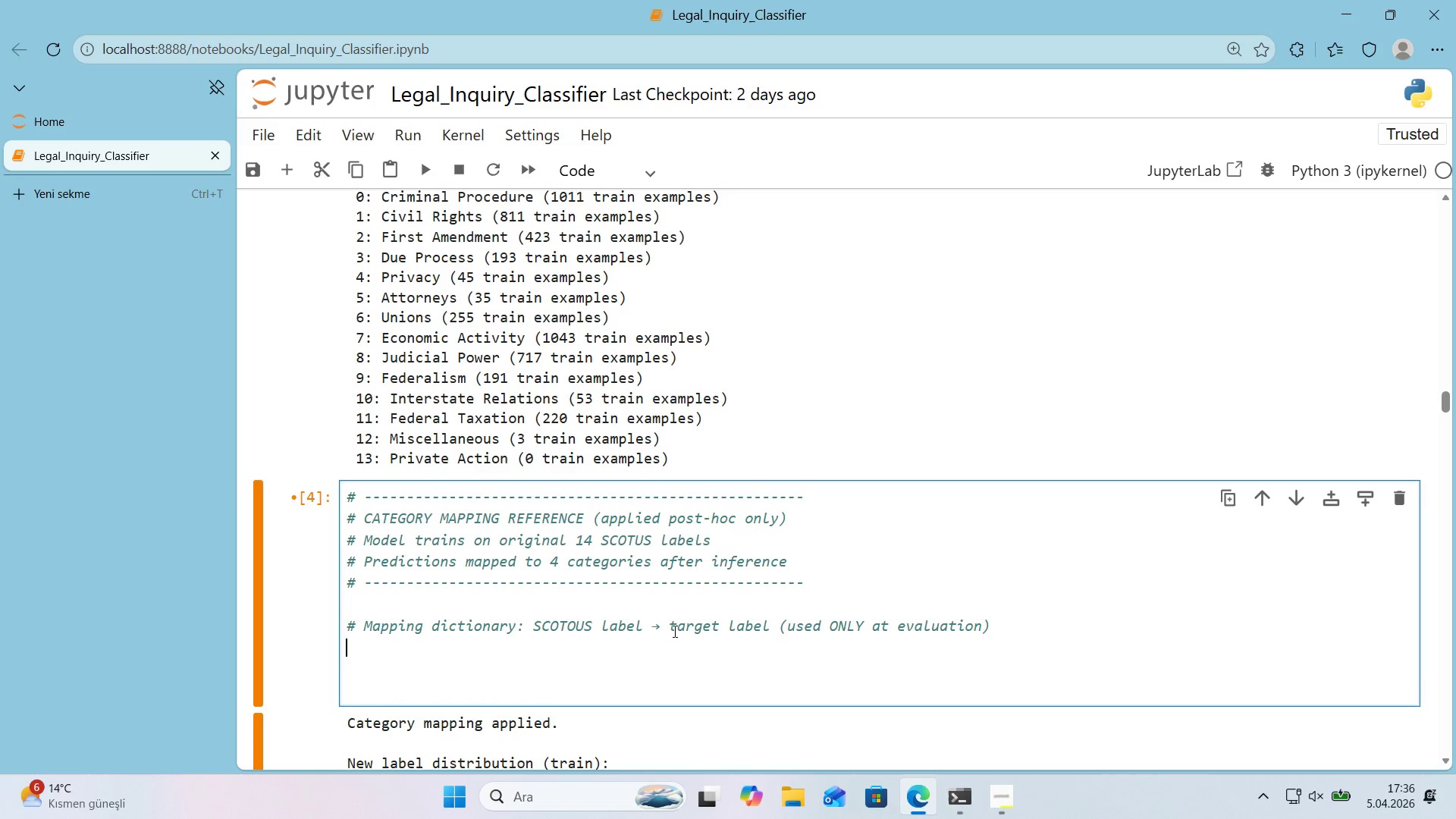 
type(LABEL_MAP [IntlYen])
key(Backspace)
type() )
 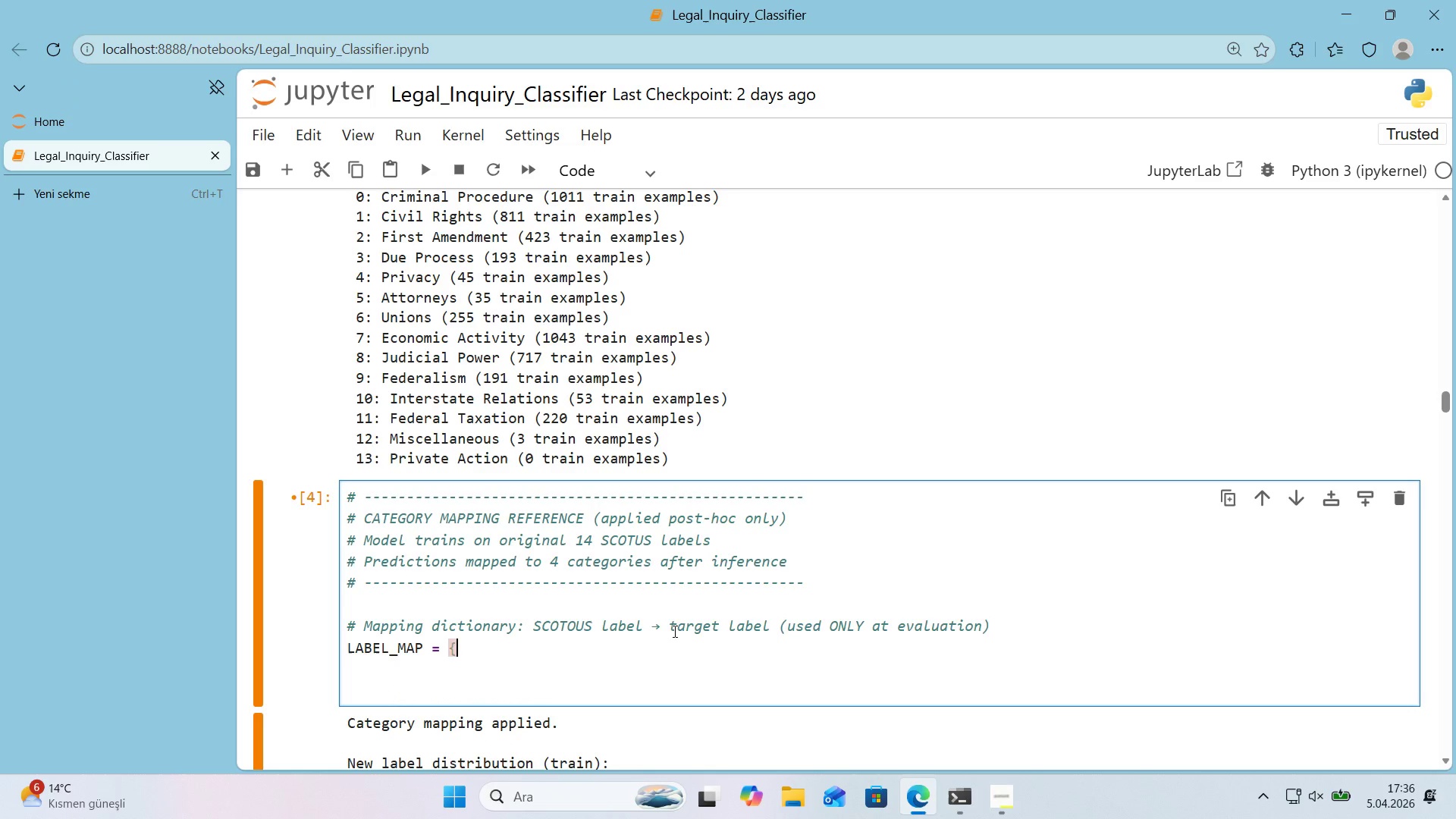 
key(Alt+Control+7)
 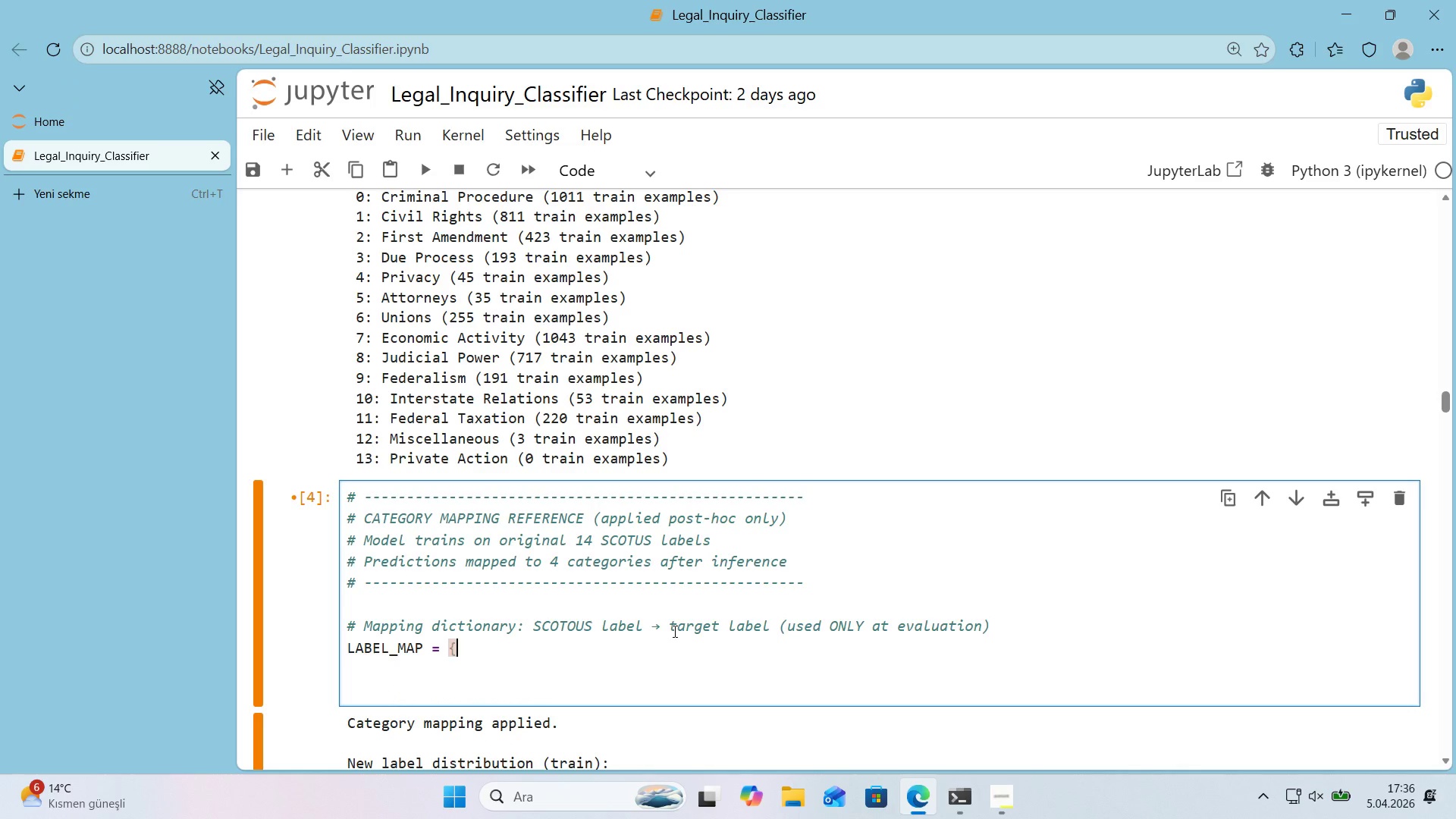 
key(Alt+Control+0)
 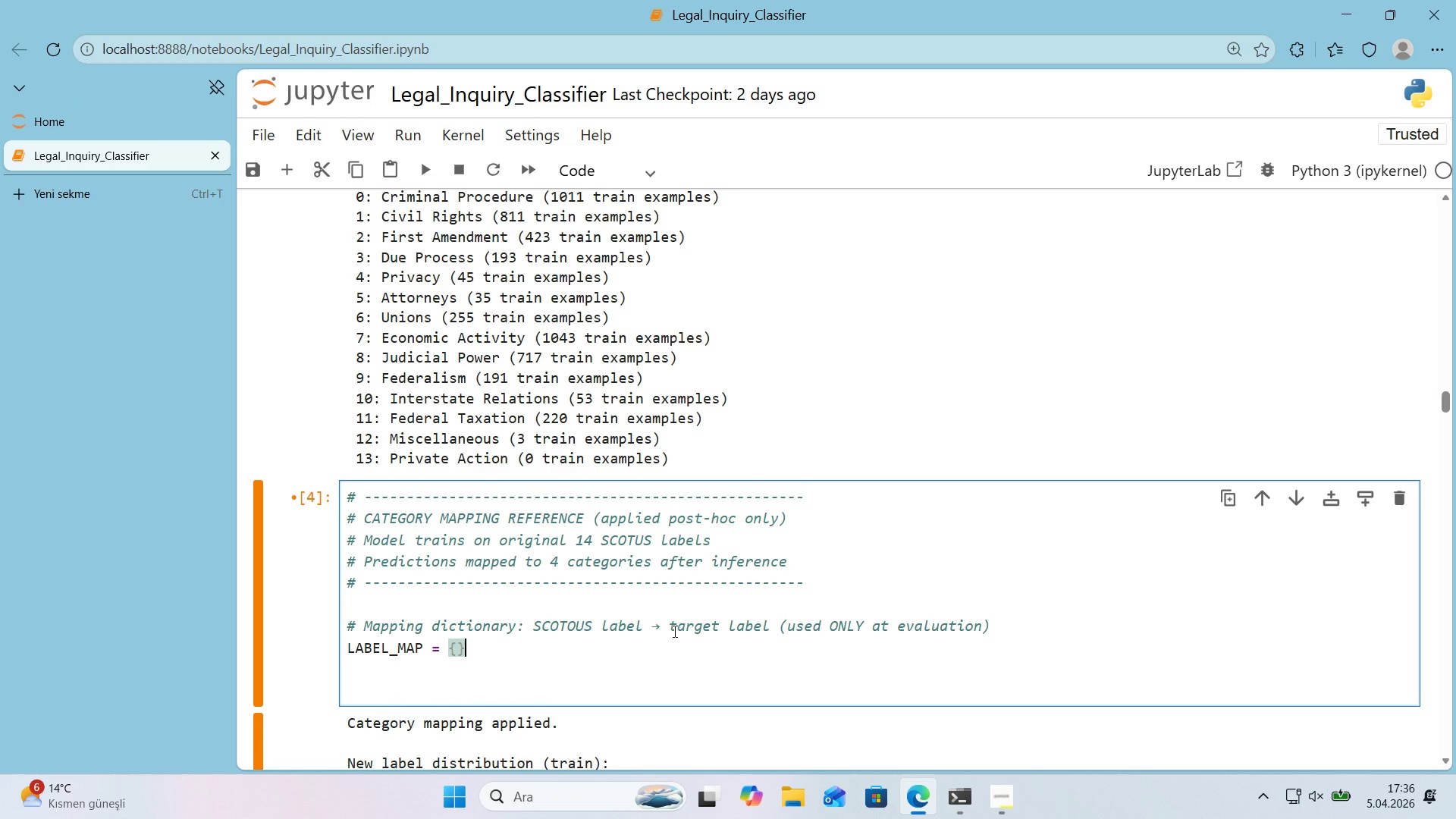 
key(ArrowLeft)
 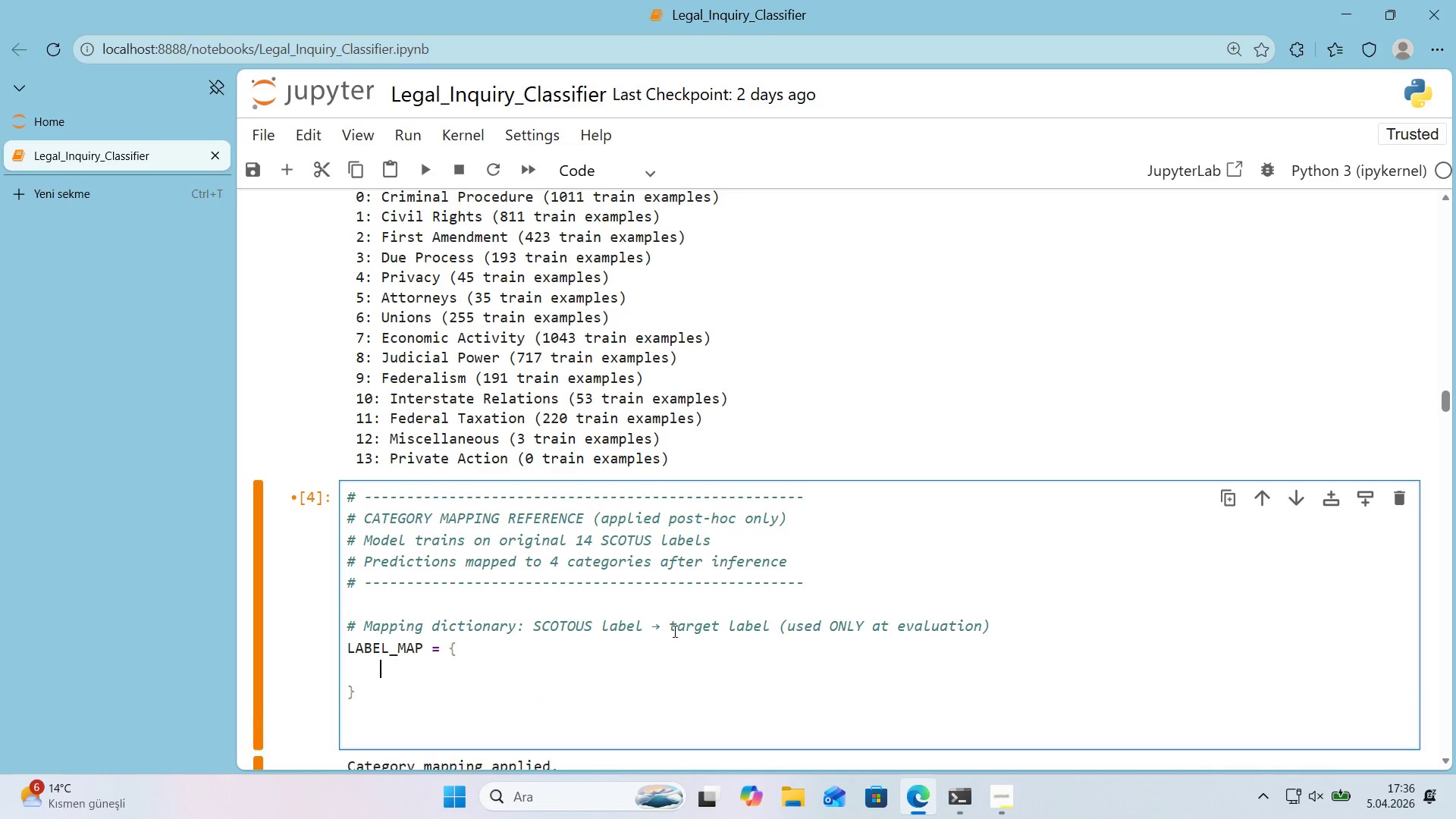 
key(Enter)
 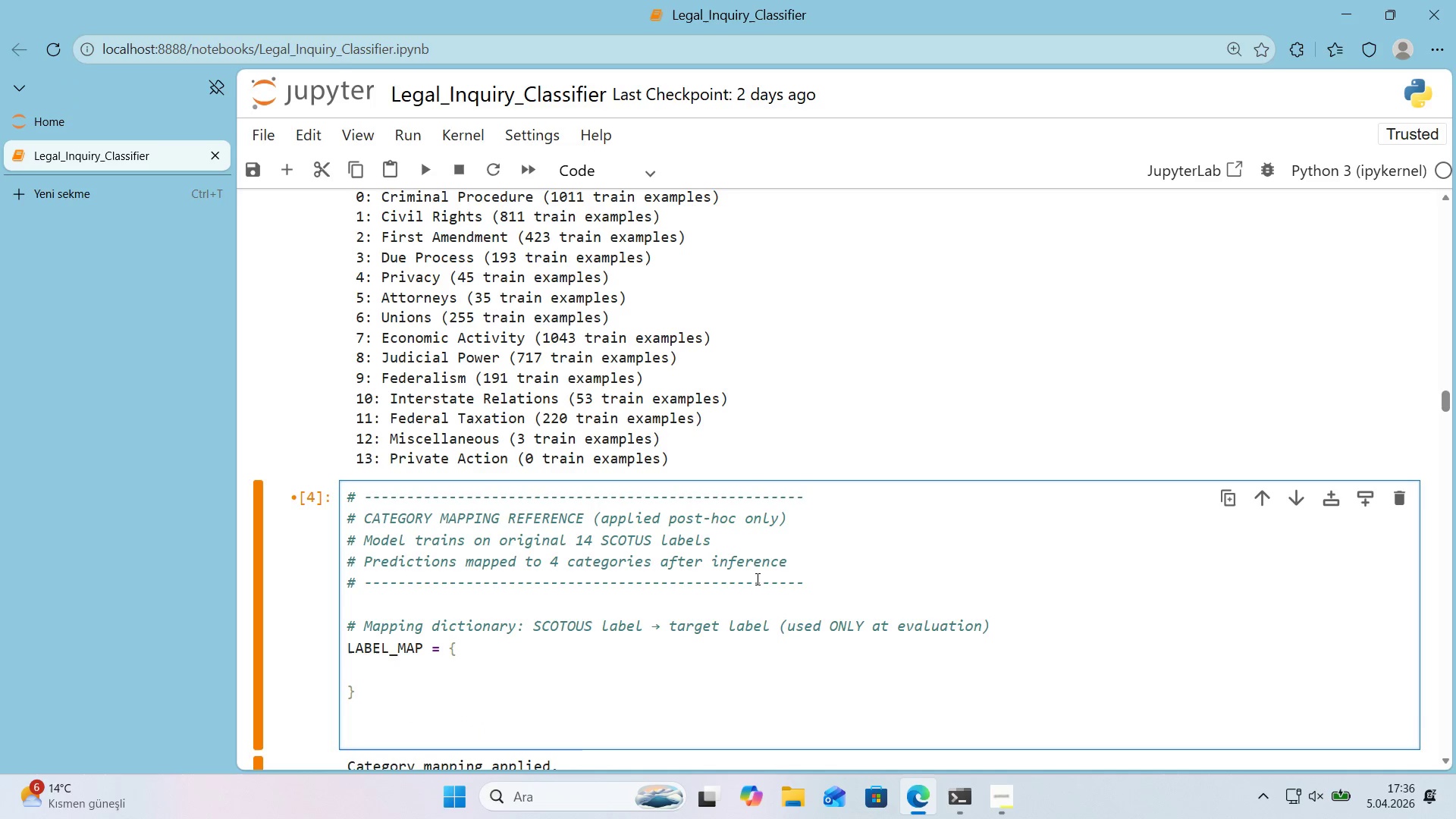 
scroll: coordinate [729, 583], scroll_direction: down, amount: 1.0
 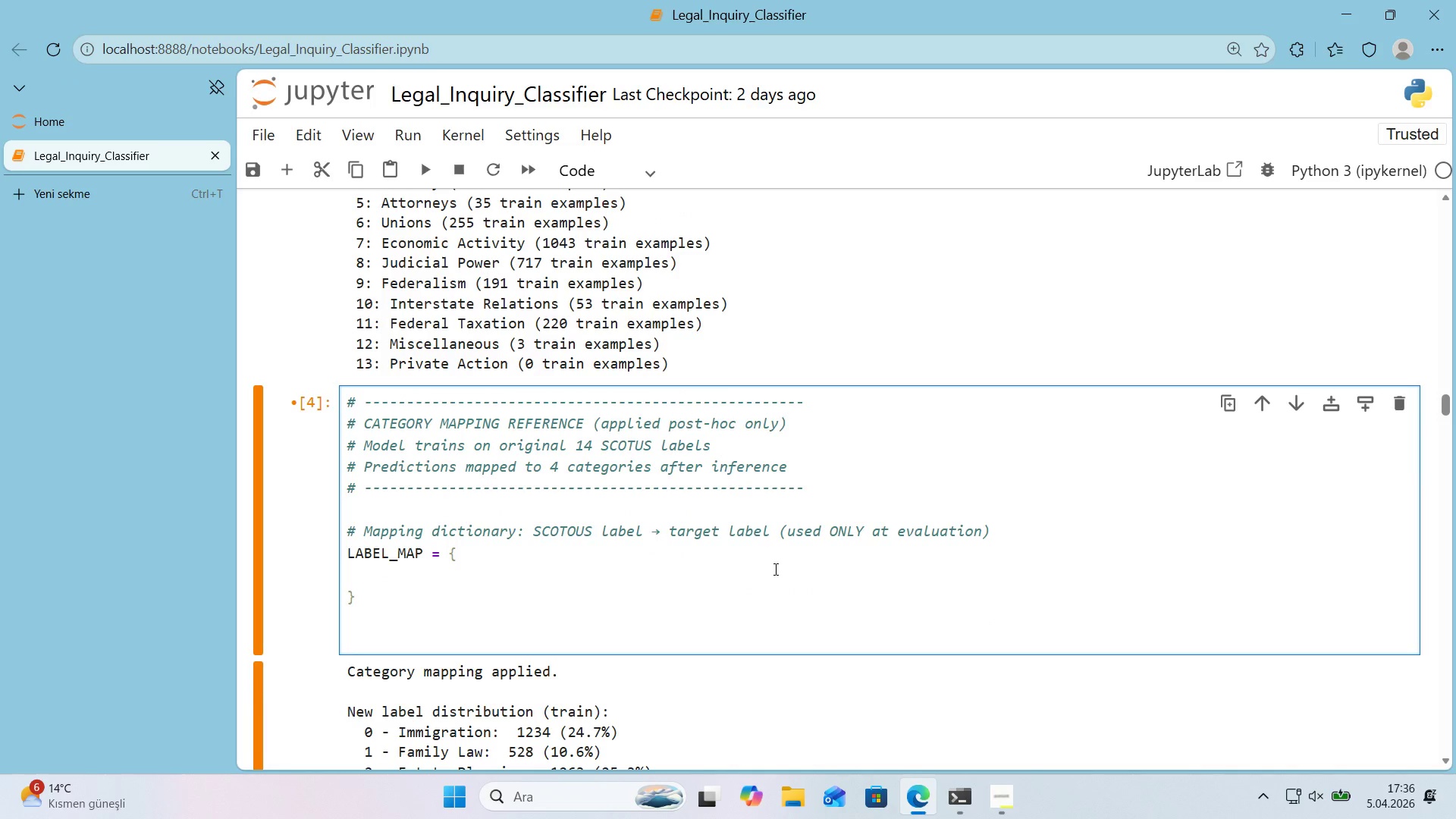 
key(Numpad0)
 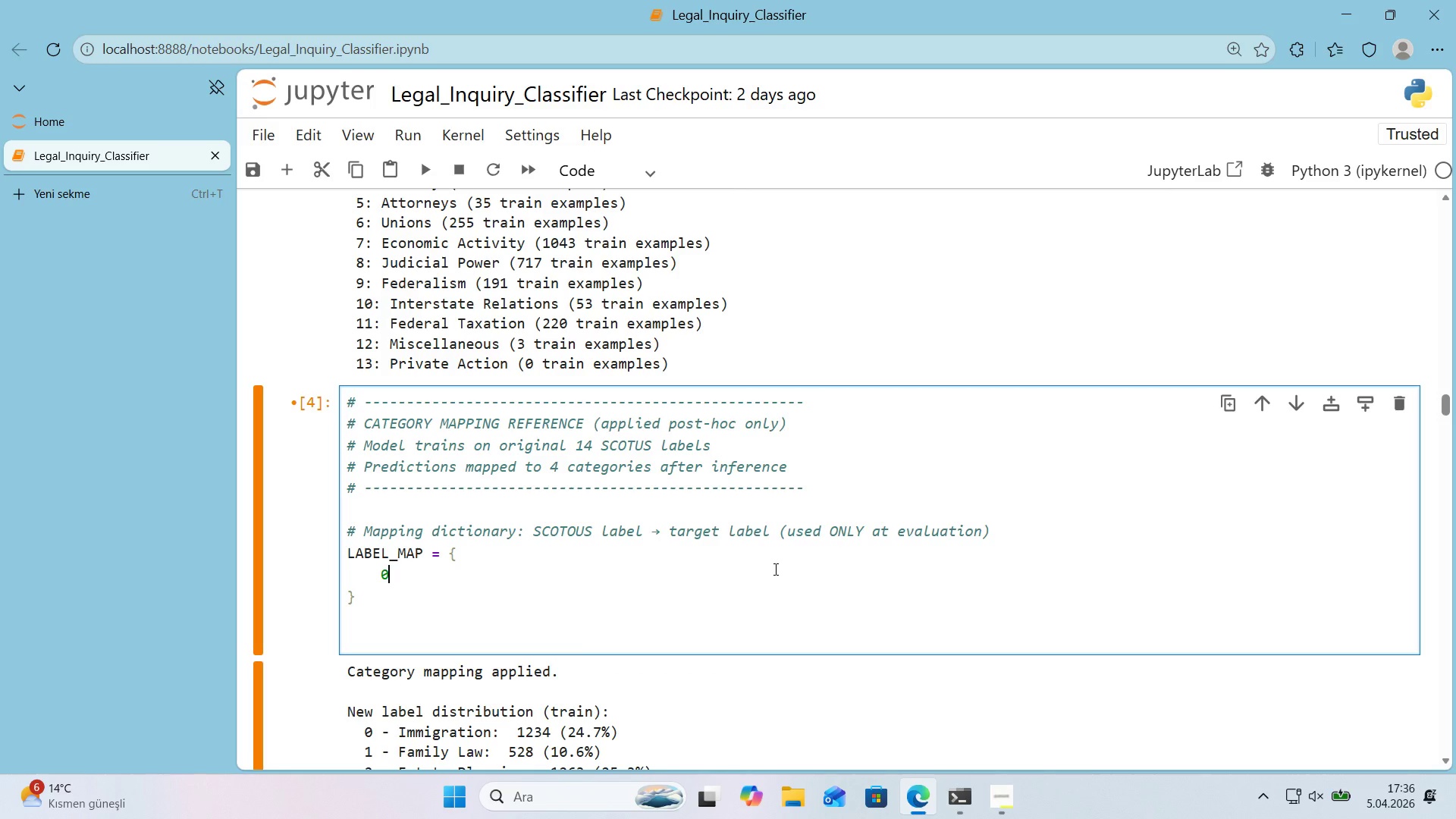 
key(Shift+Period)
 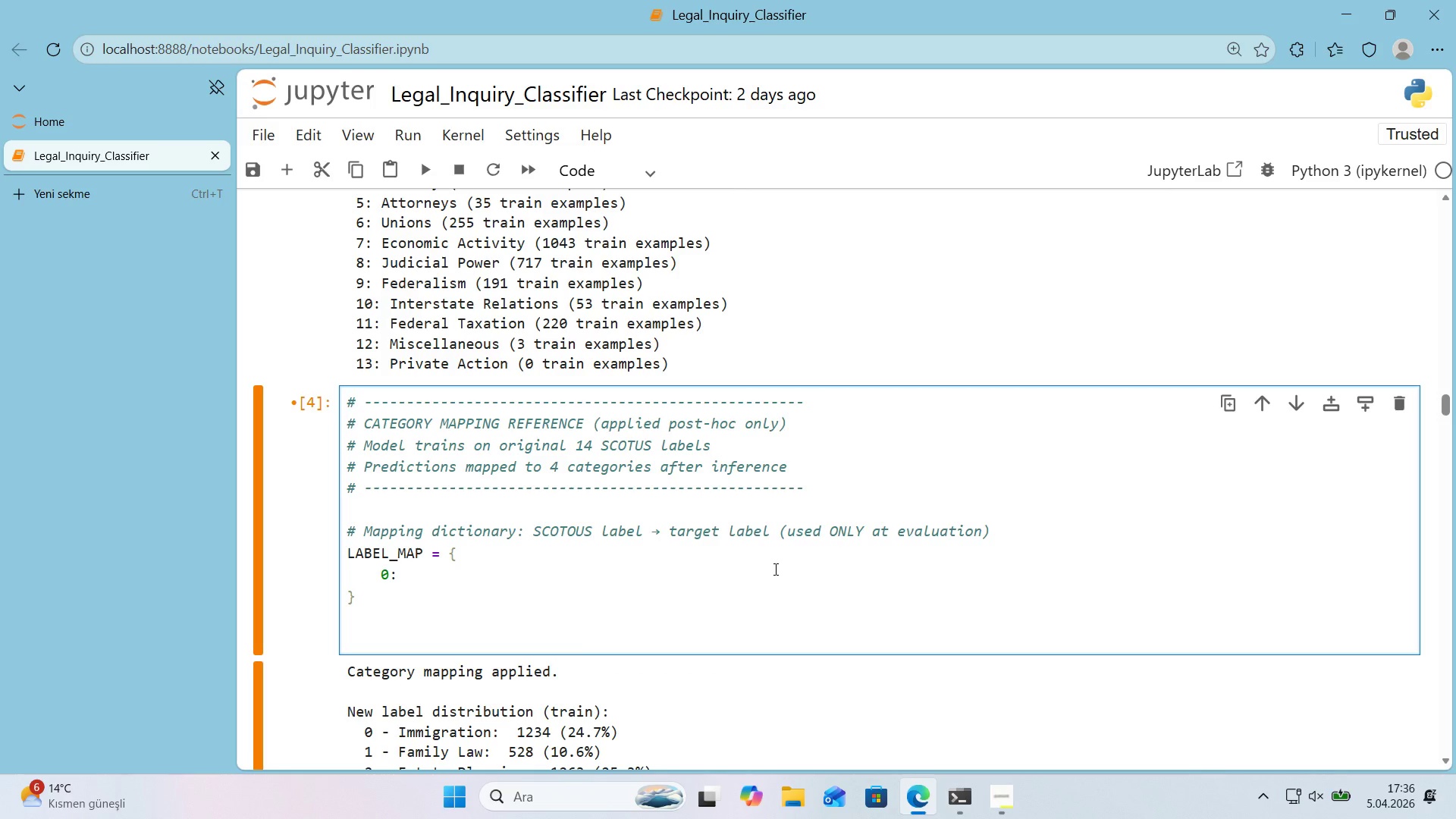 
key(3)
 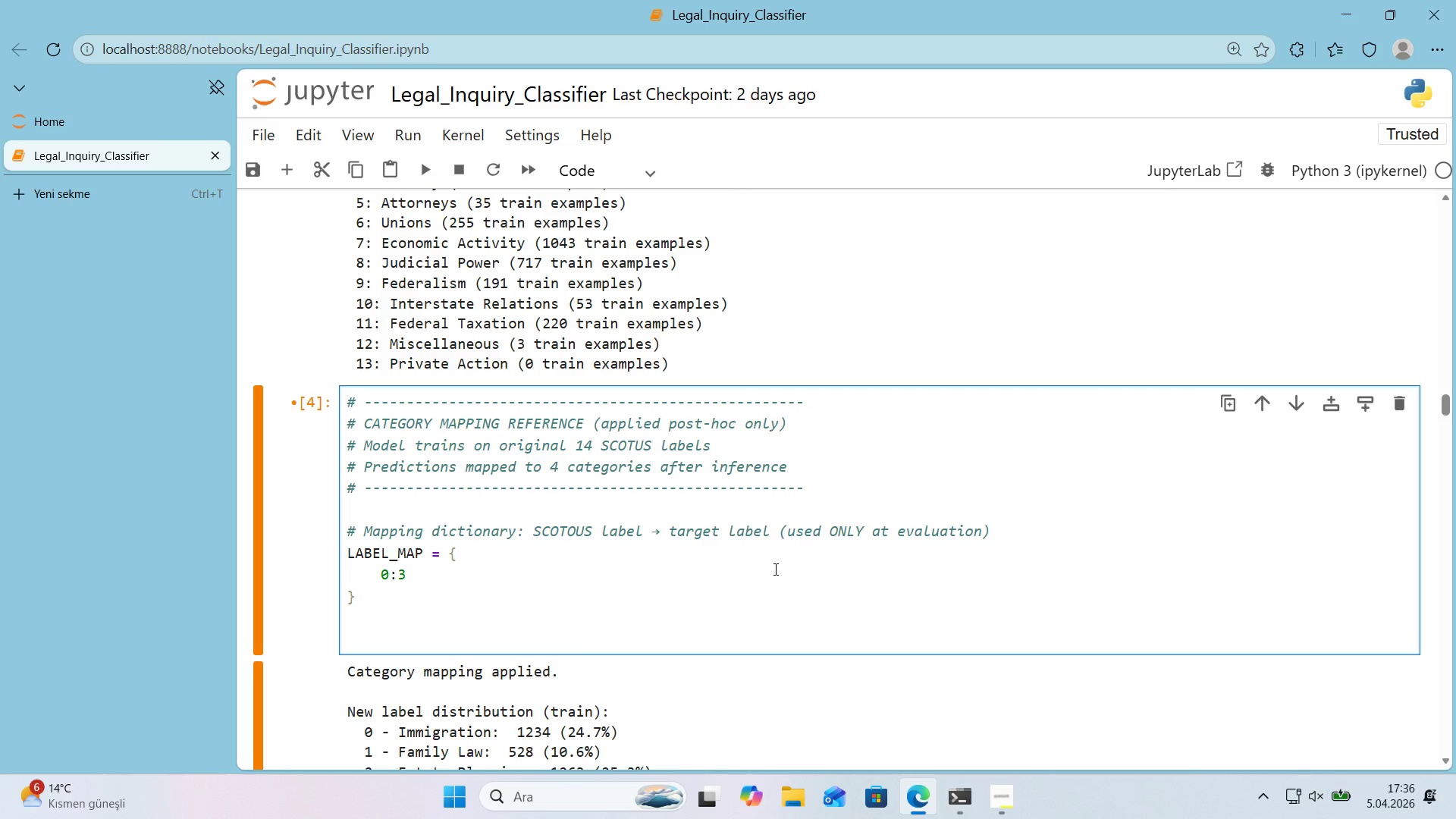 
key(Comma)
 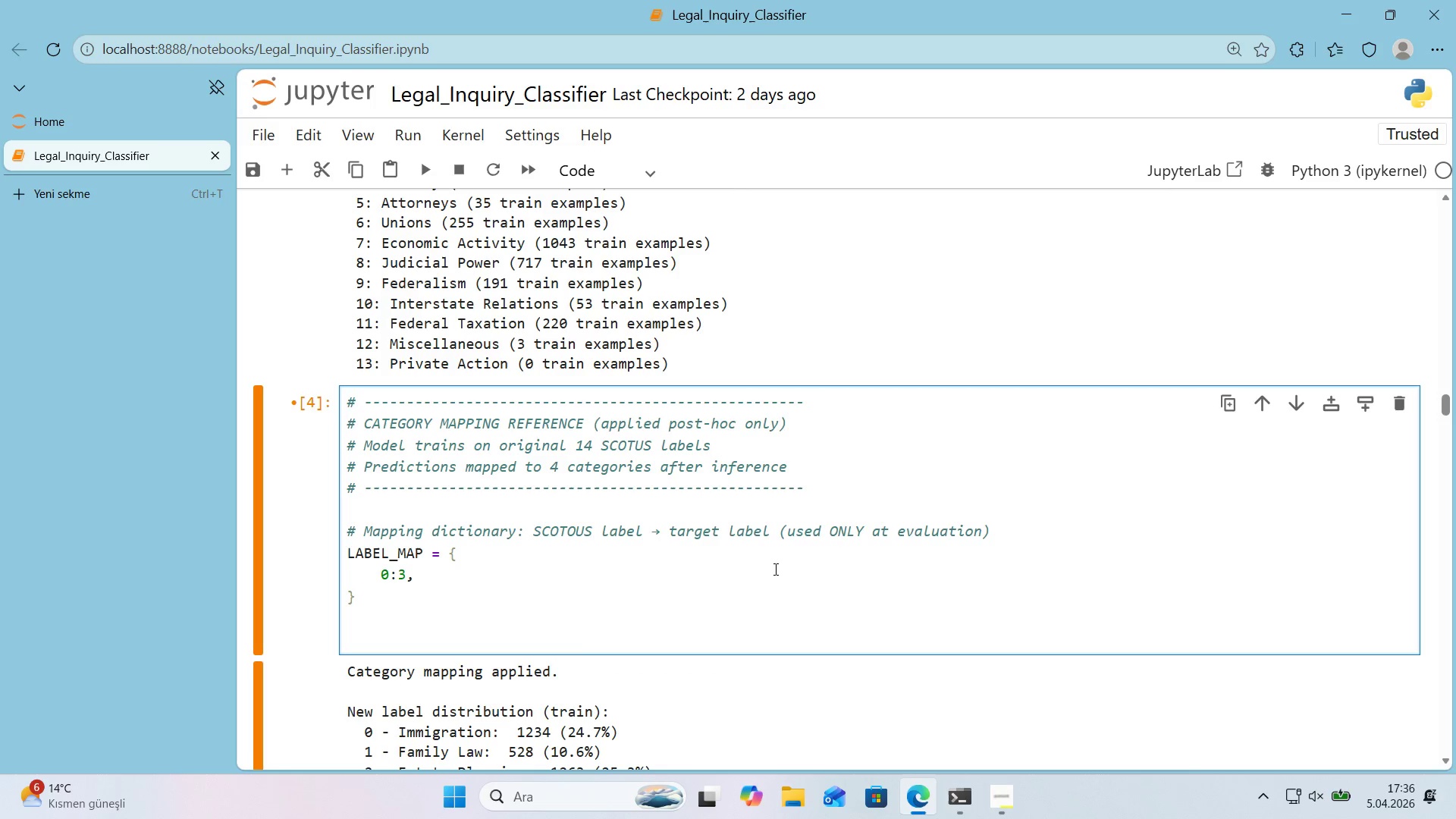 
key(Space)
 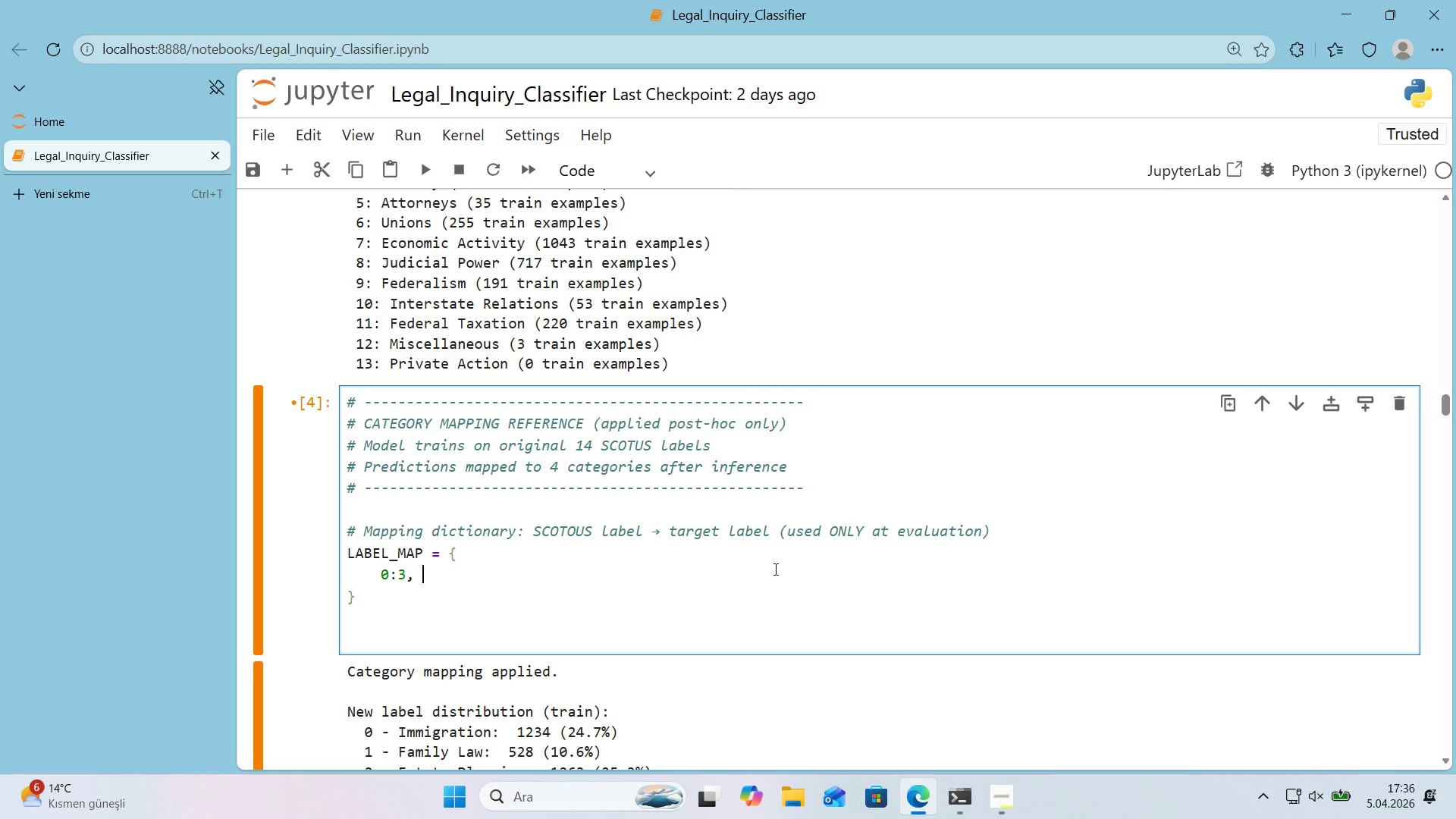 
key(Alt+Control+3)
 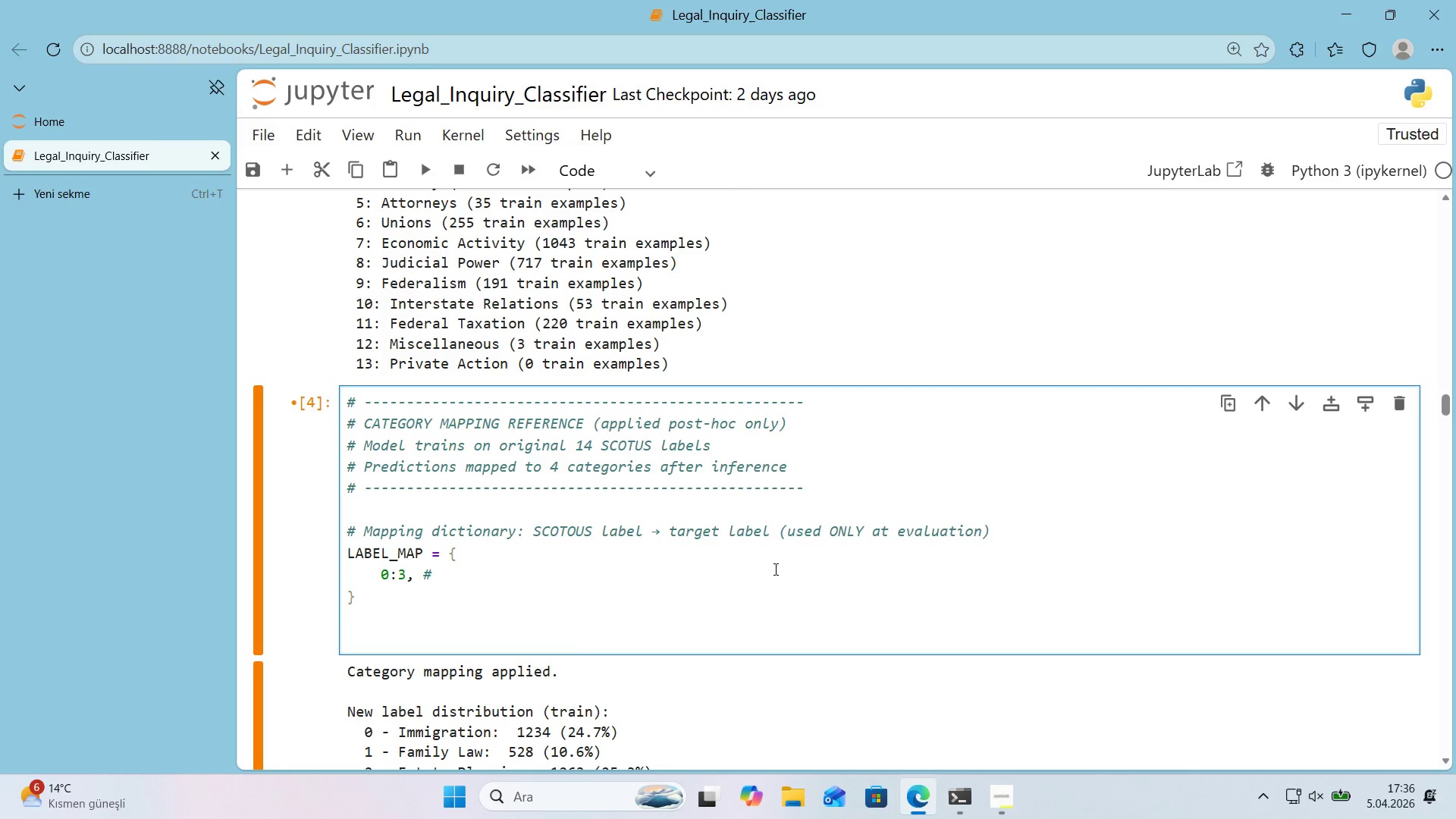 
type( cR'M)
key(Backspace)
key(Backspace)
key(Backspace)
key(Backspace)
type(Cr'm'nal Produ)
key(Backspace)
key(Backspace)
type(cedure )
 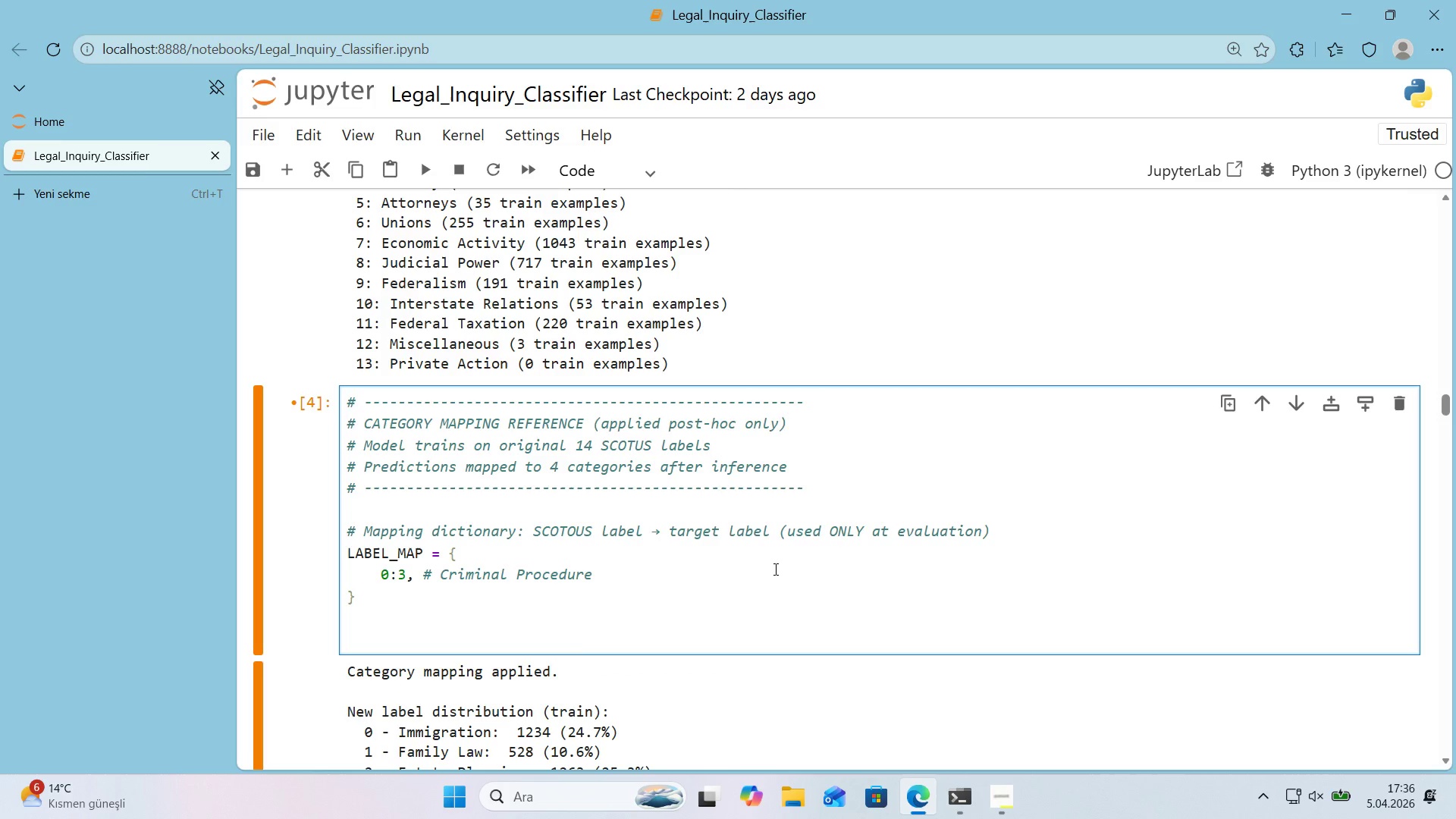 
key(Meta+Period)
 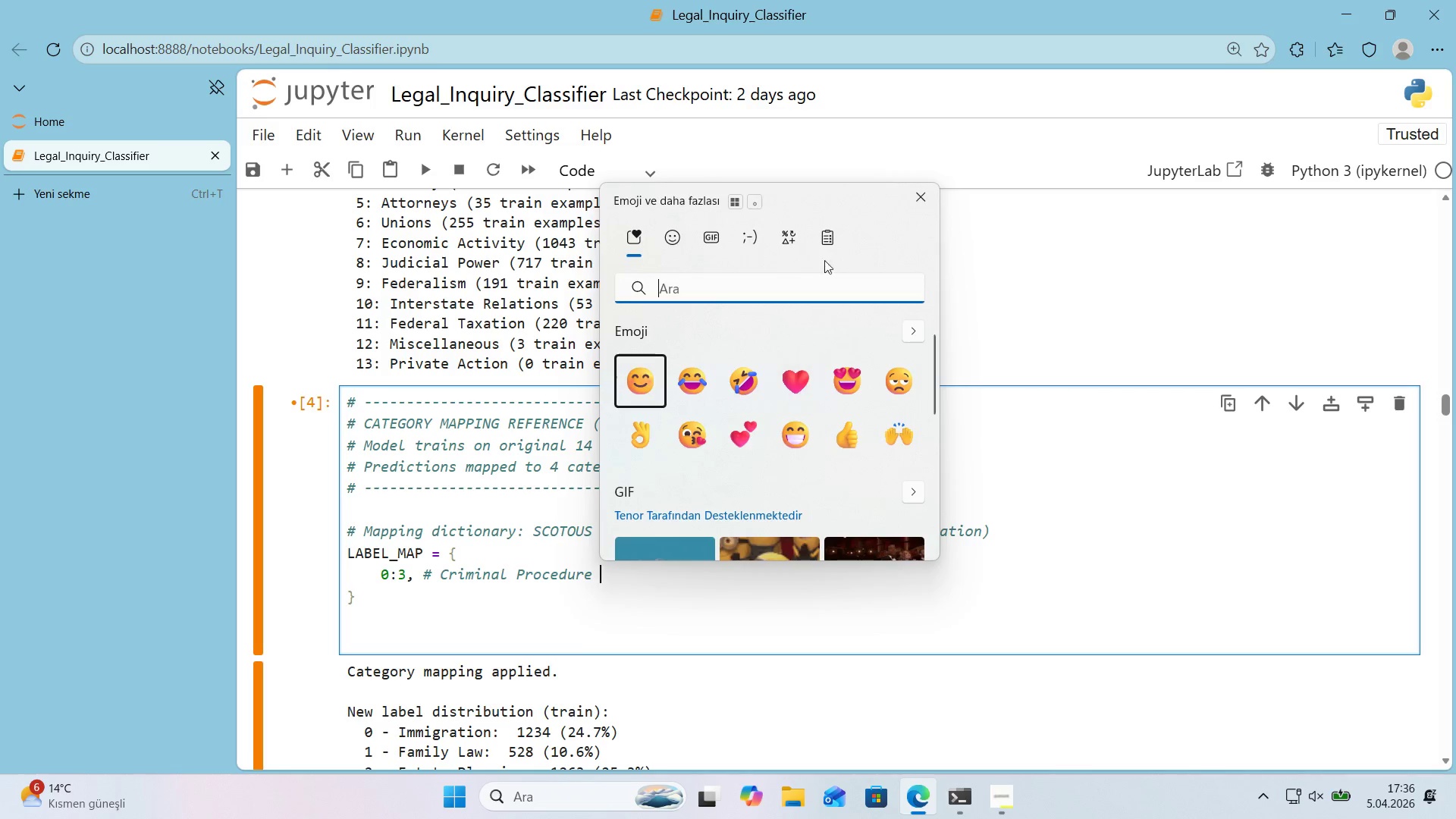 
left_click([792, 248])
 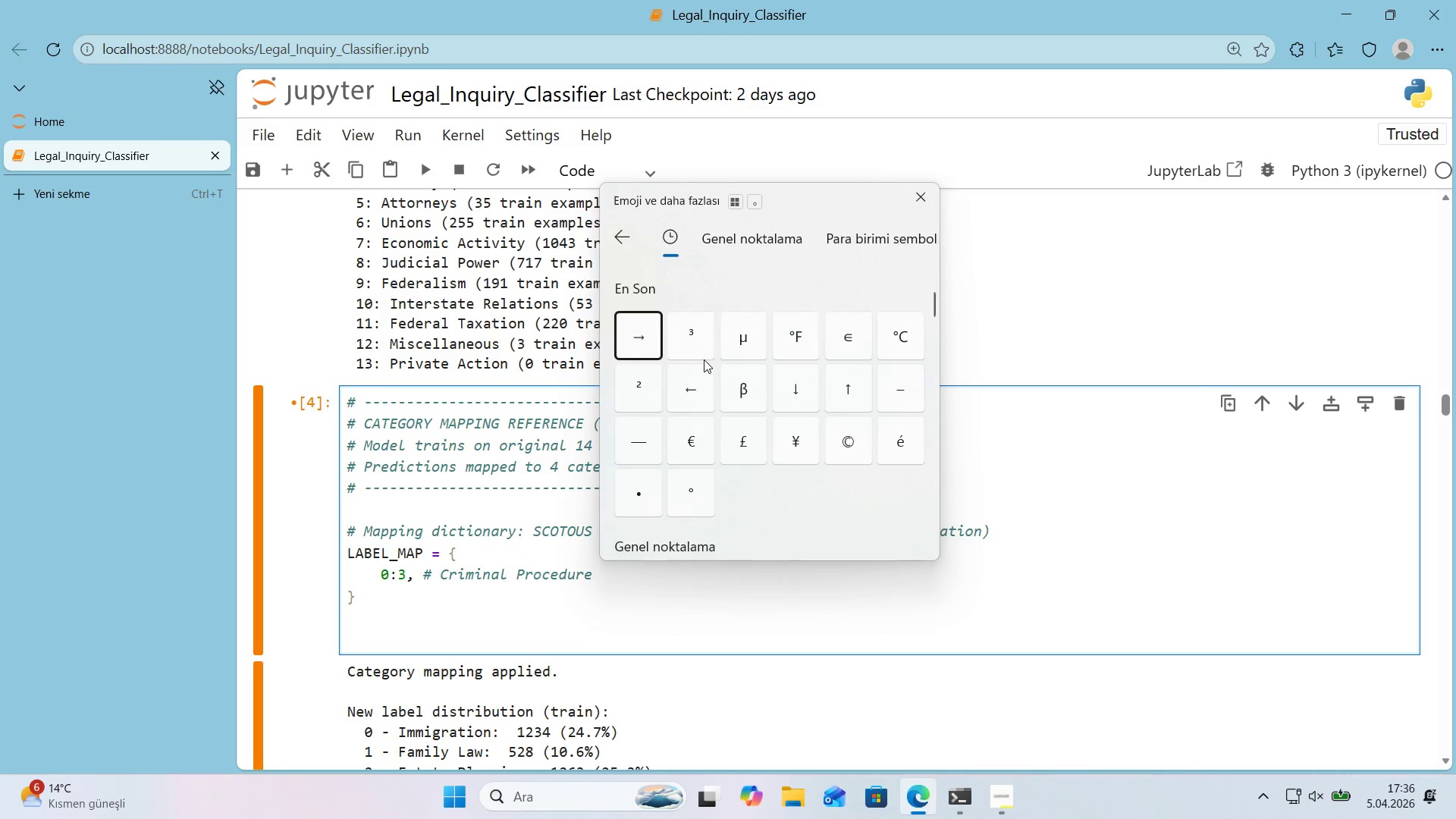 
left_click([637, 337])
 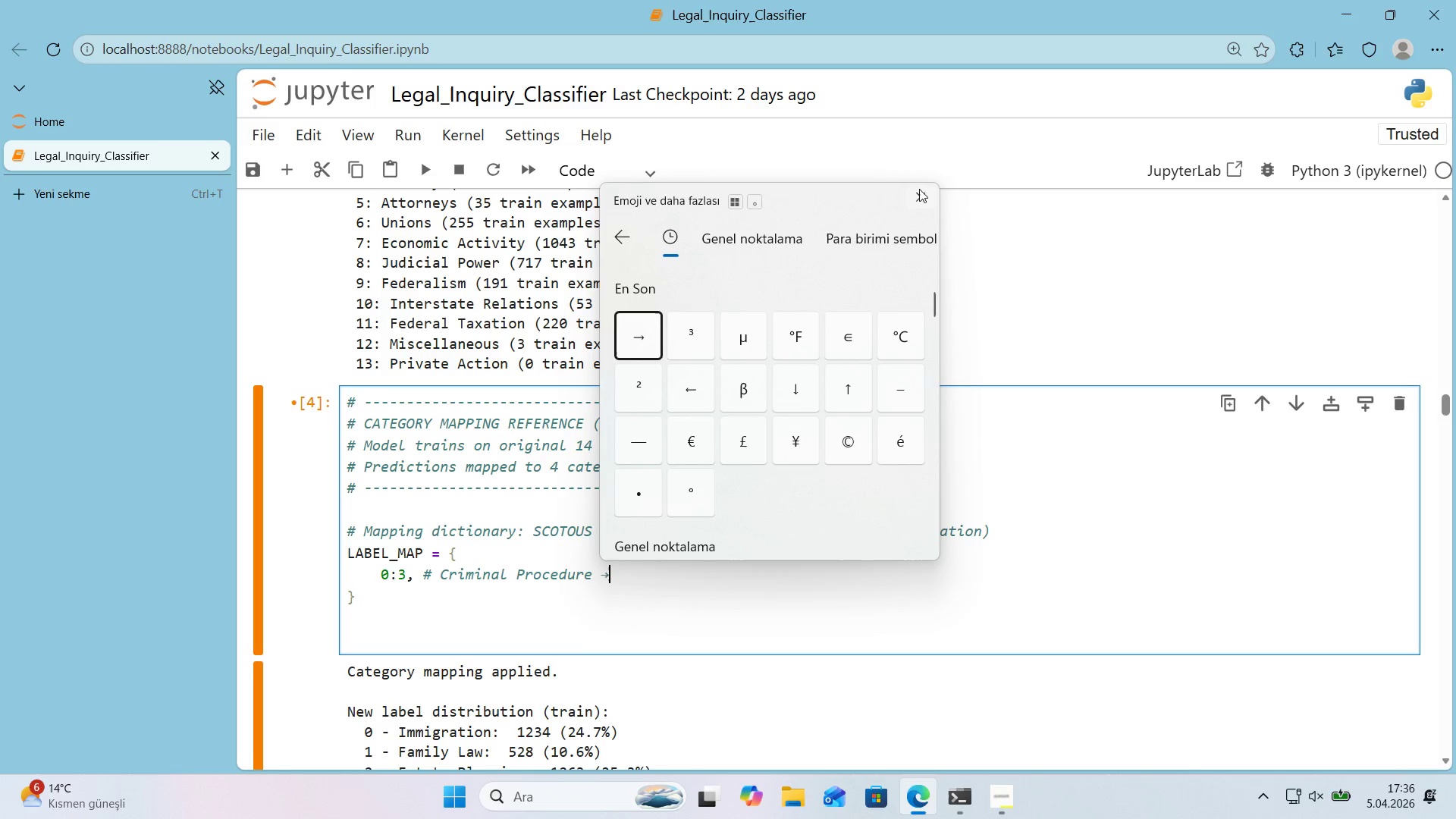 
left_click([918, 196])
 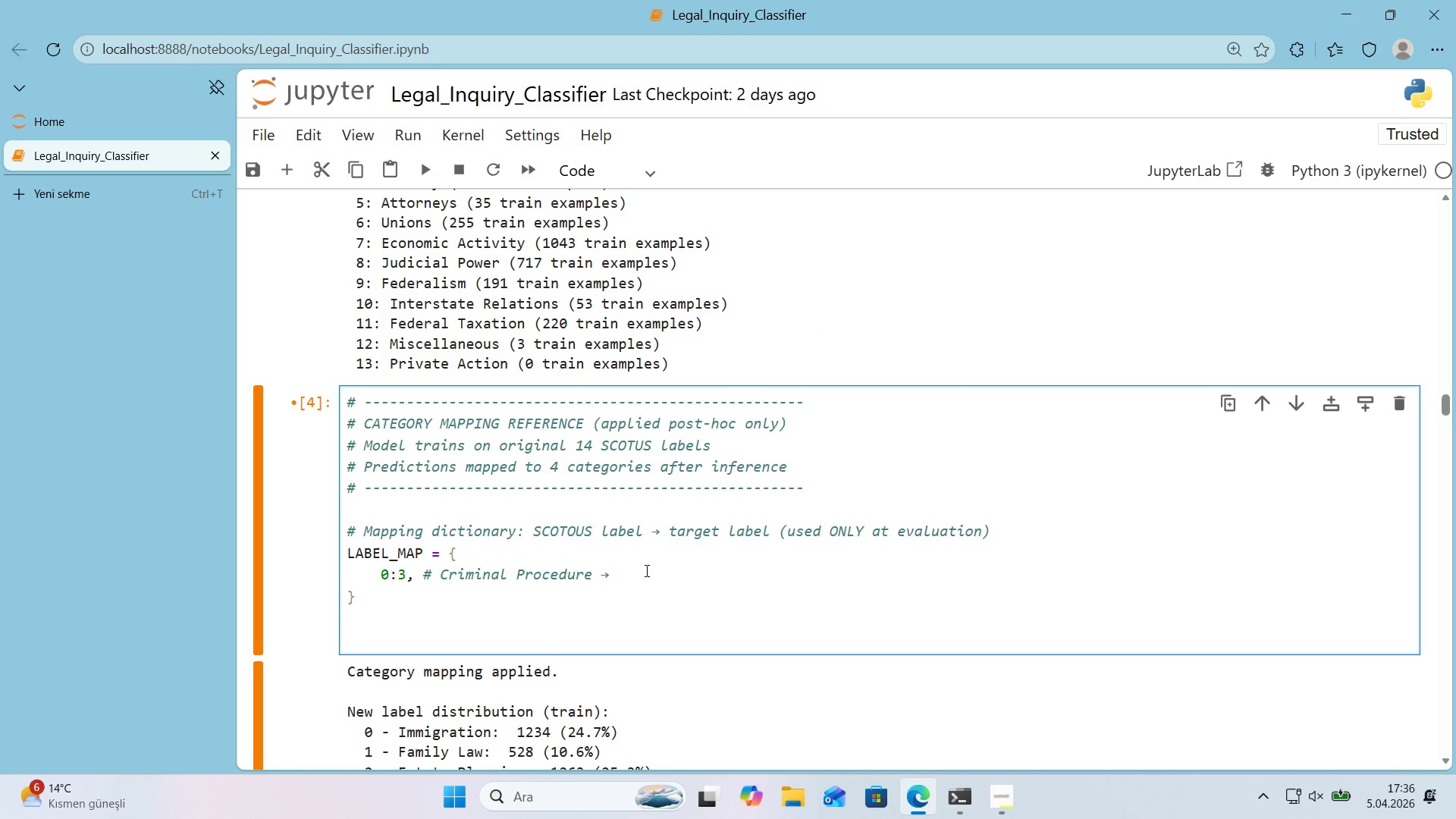 
left_click([651, 579])
 